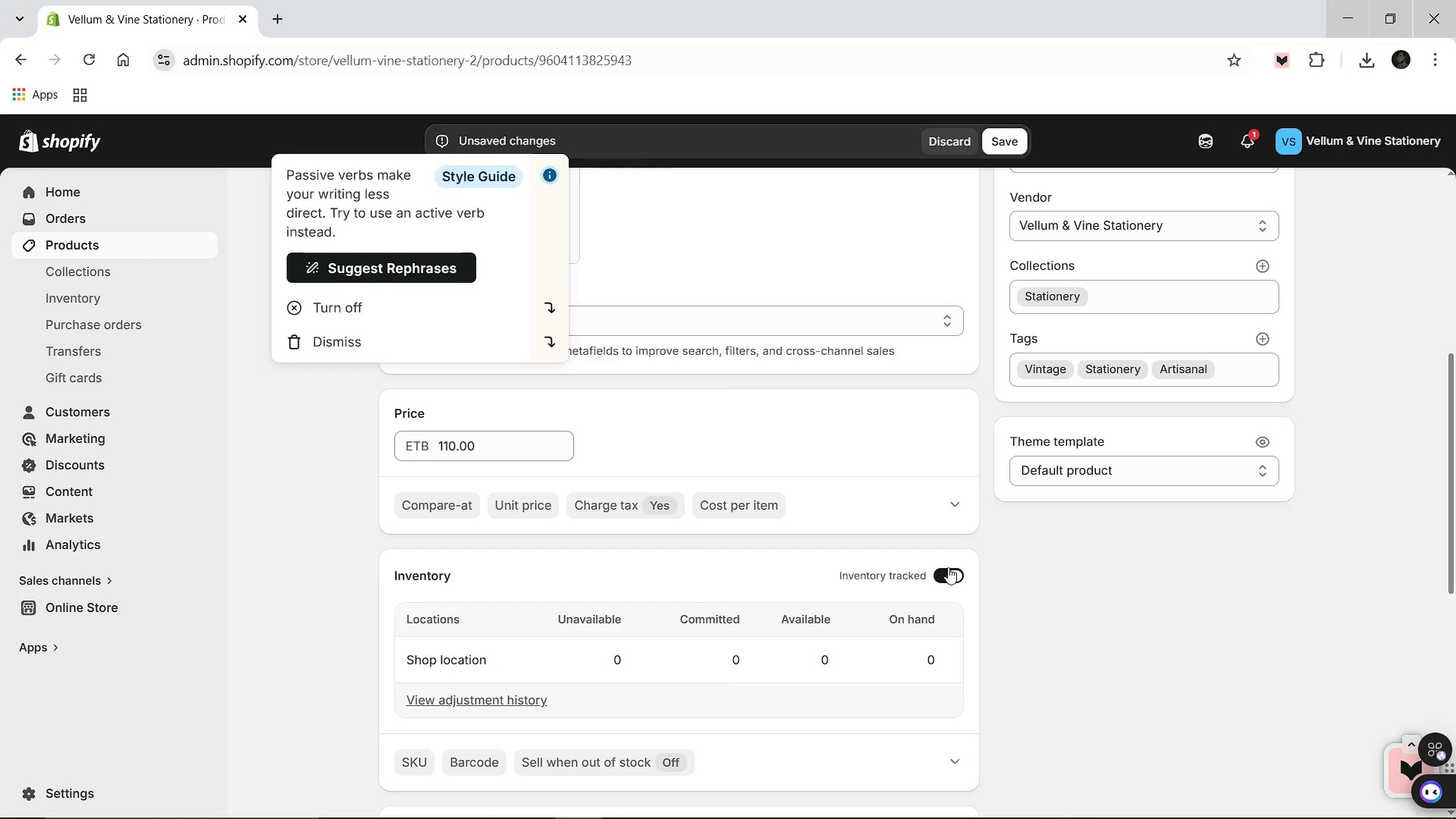 
left_click([817, 687])
 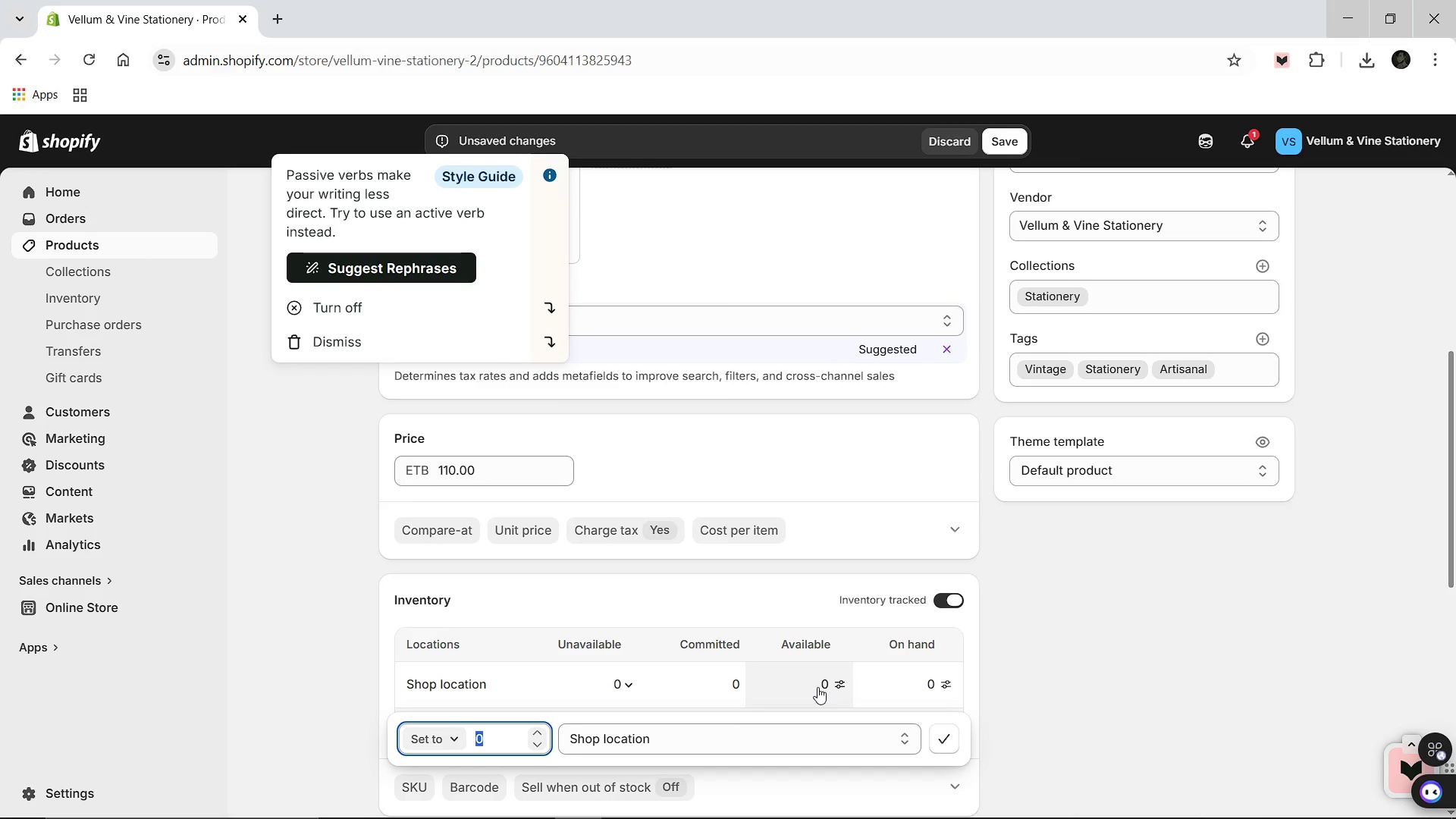 
type(15)
 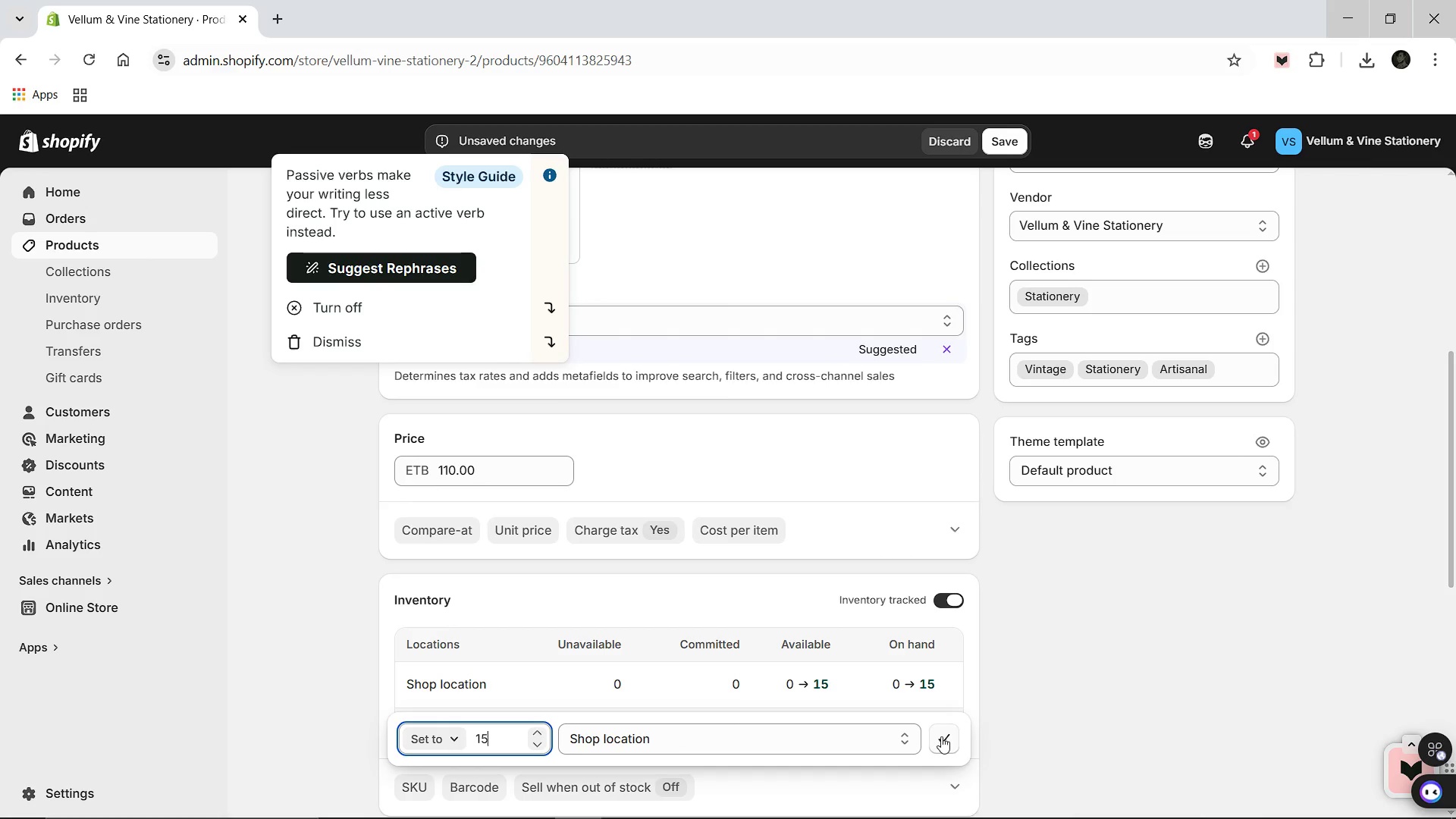 
left_click([941, 736])
 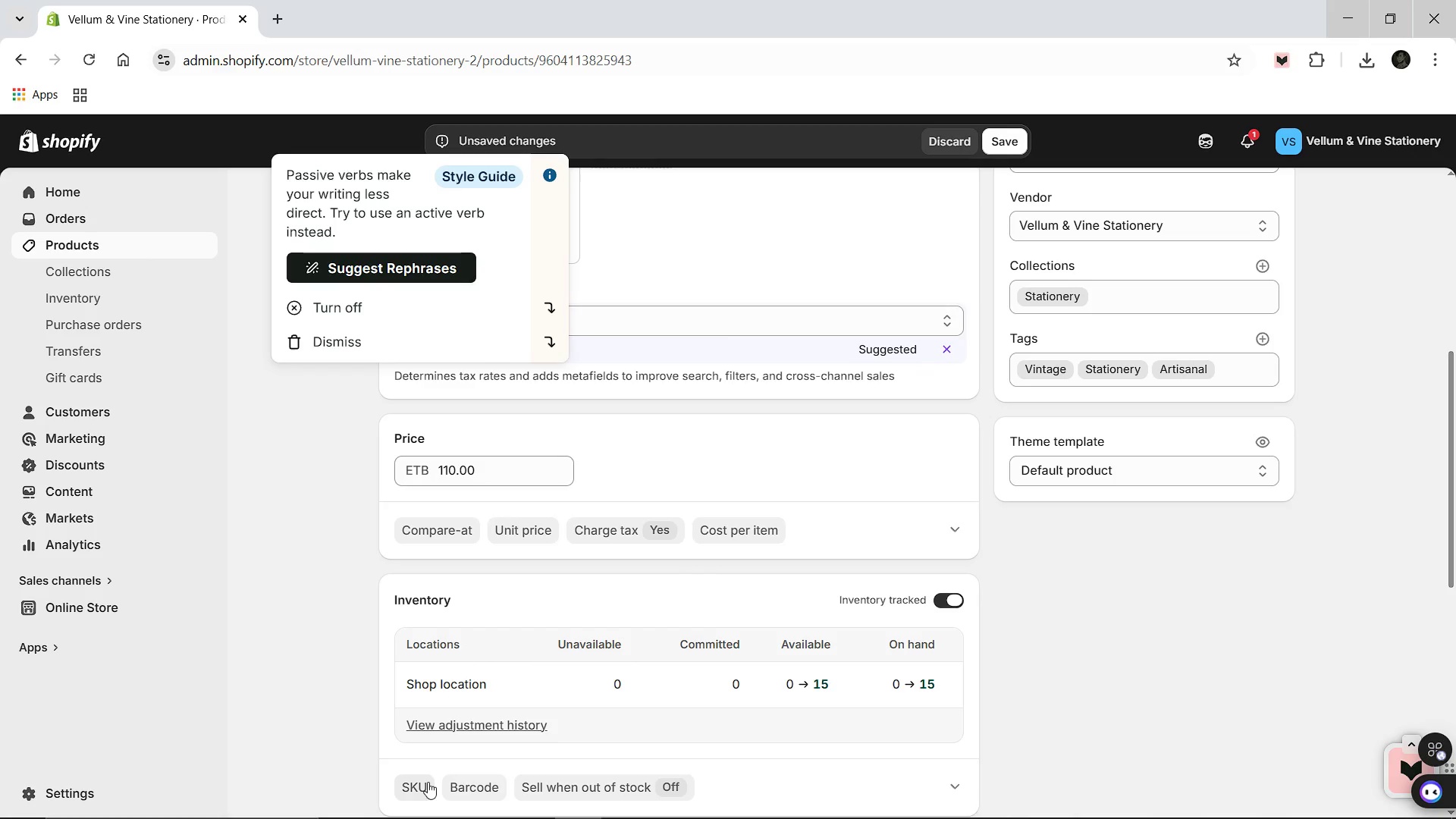 
left_click([428, 782])
 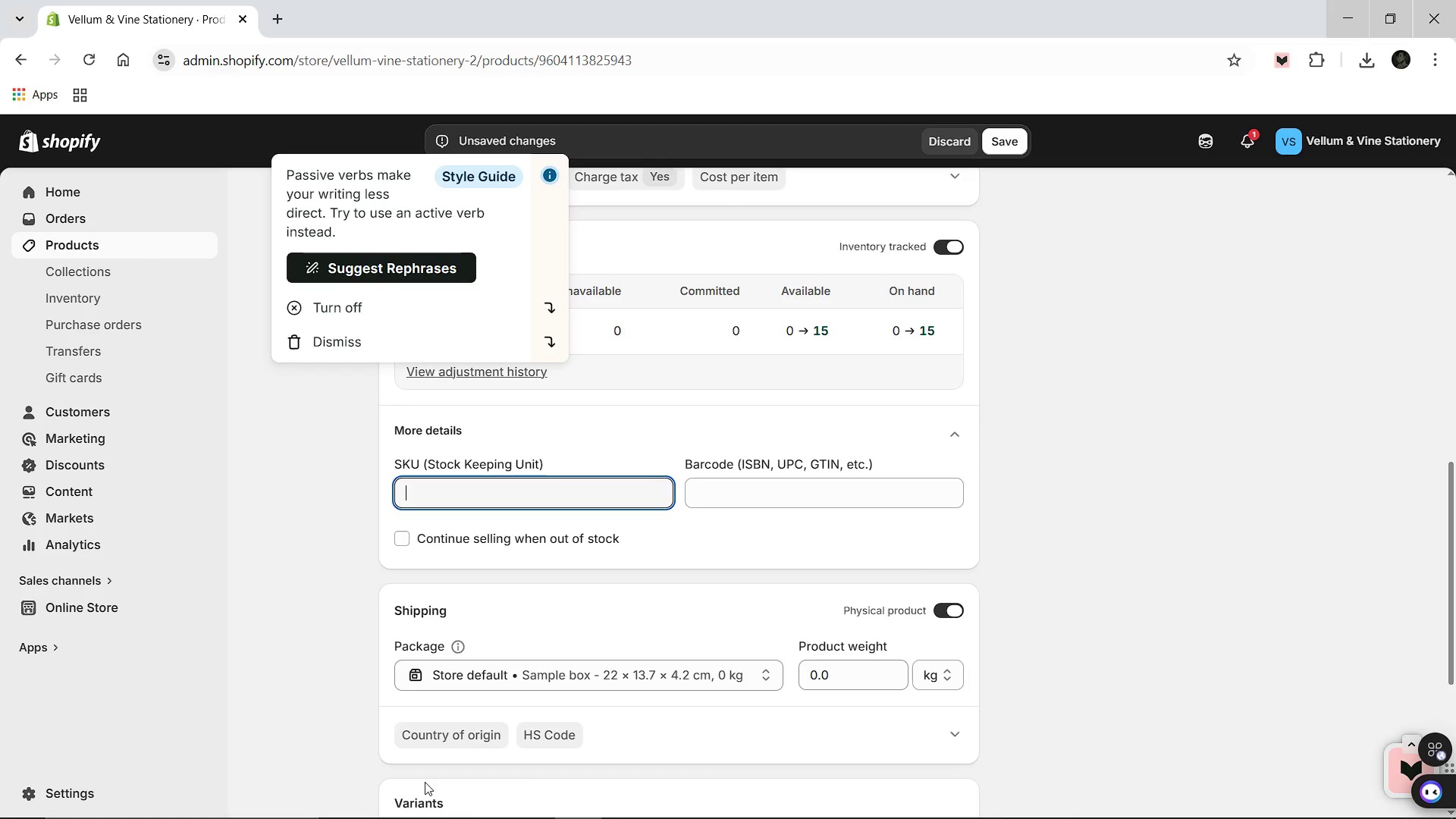 
type(VVS=--)
key(Backspace)
key(Backspace)
key(Backspace)
type(-006)
 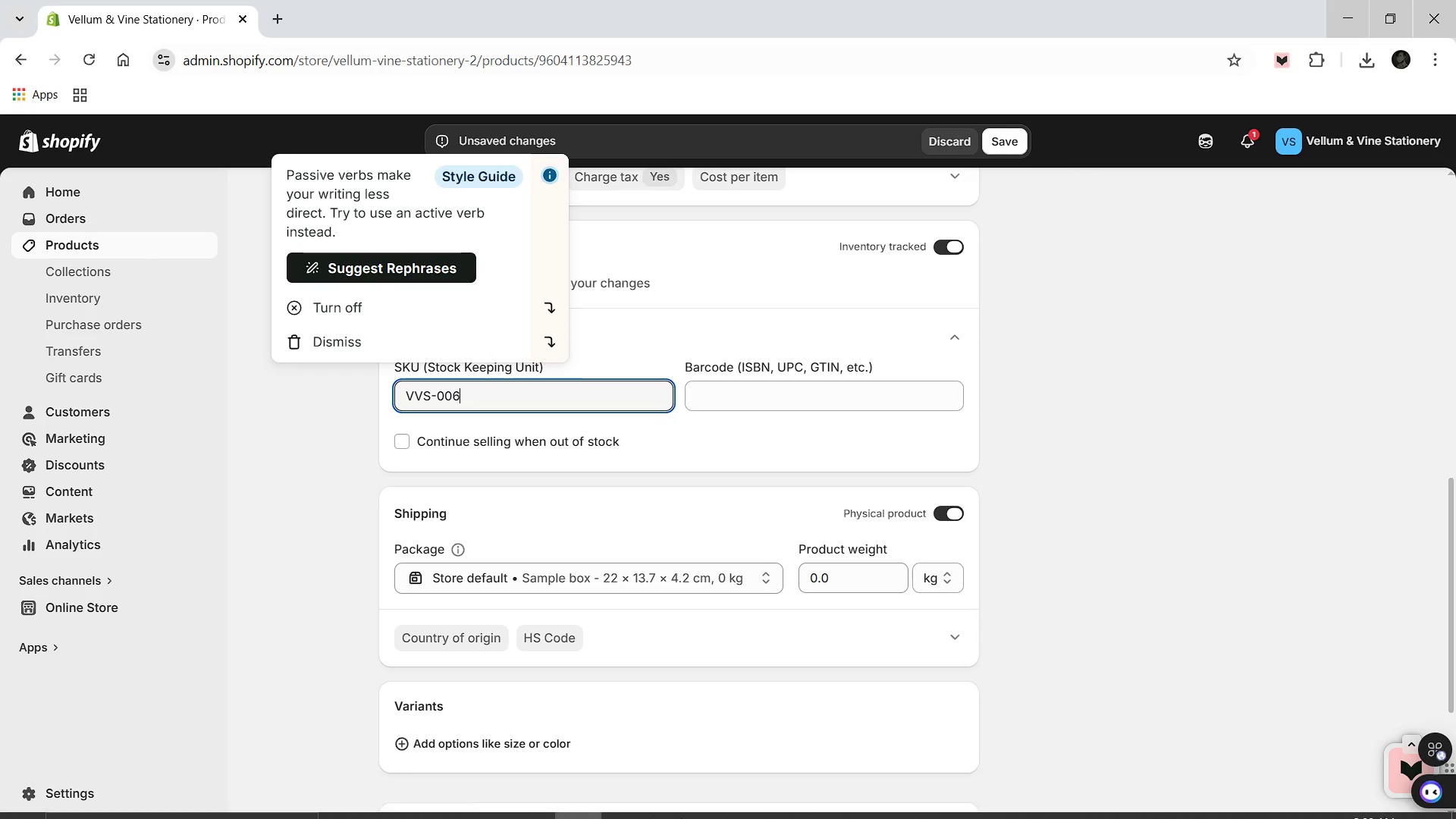 
scroll: coordinate [767, 739], scroll_direction: down, amount: 3.0
 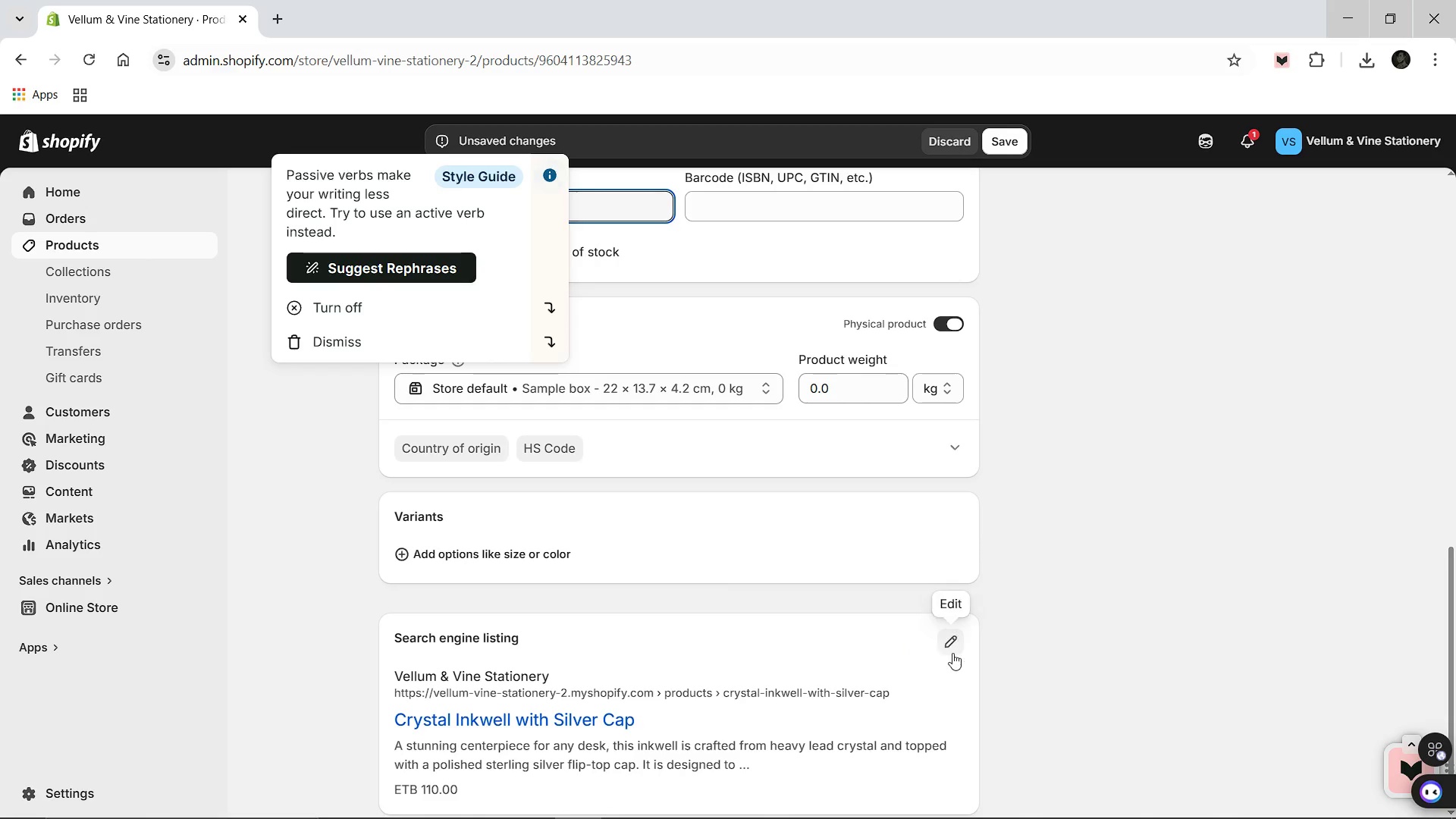 
left_click([949, 645])
 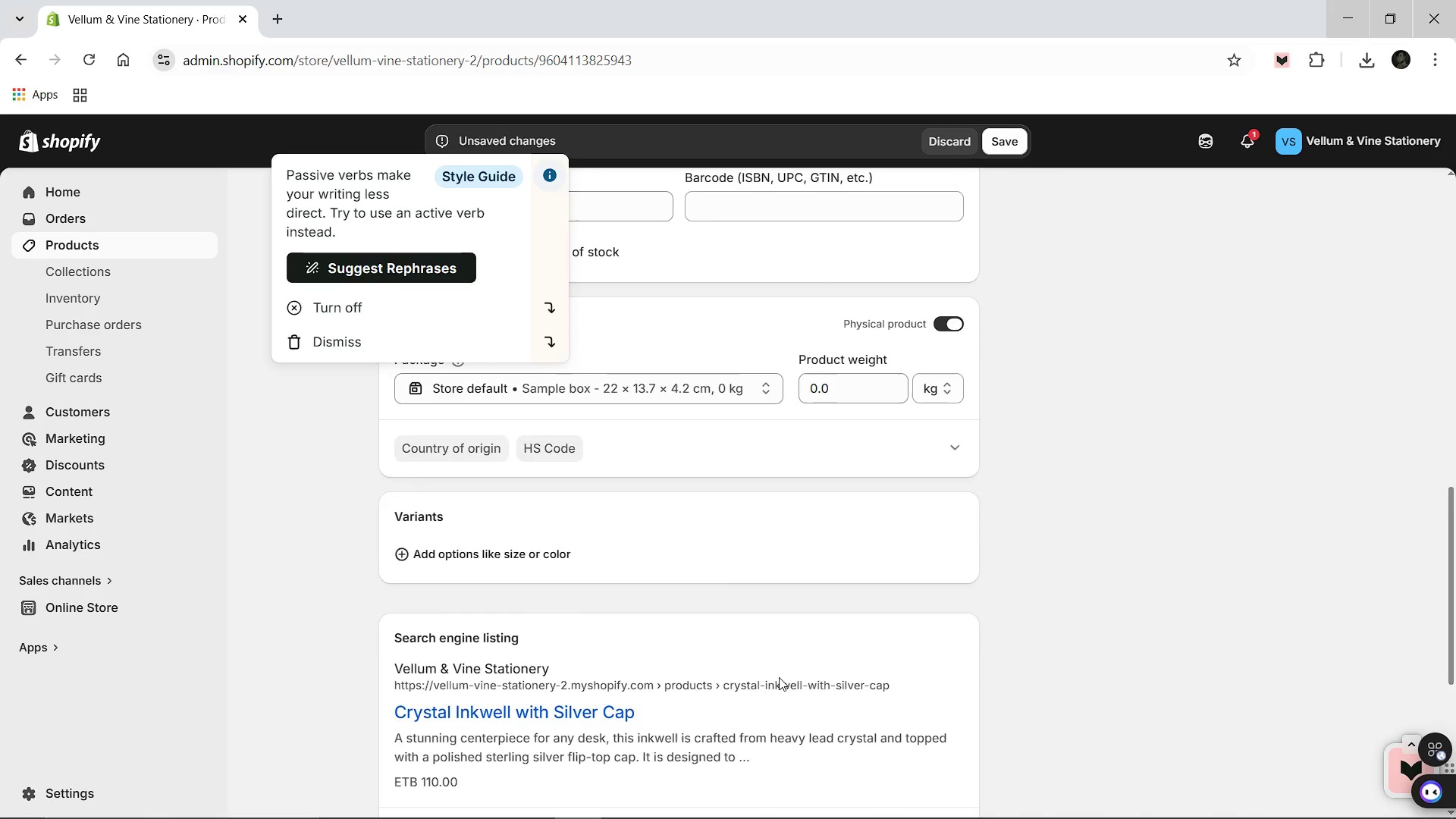 
scroll: coordinate [757, 681], scroll_direction: down, amount: 3.0
 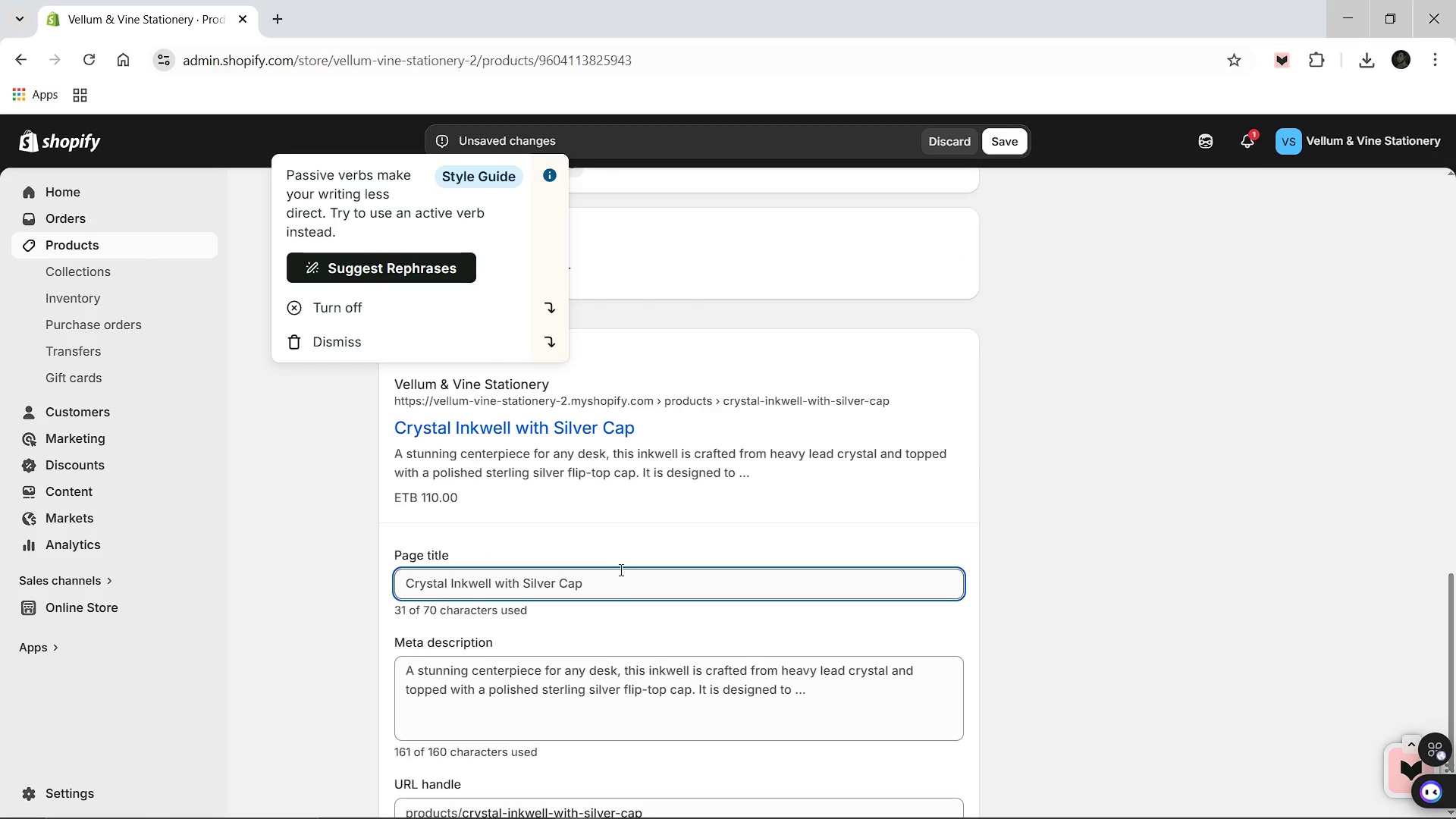 
left_click([615, 576])
 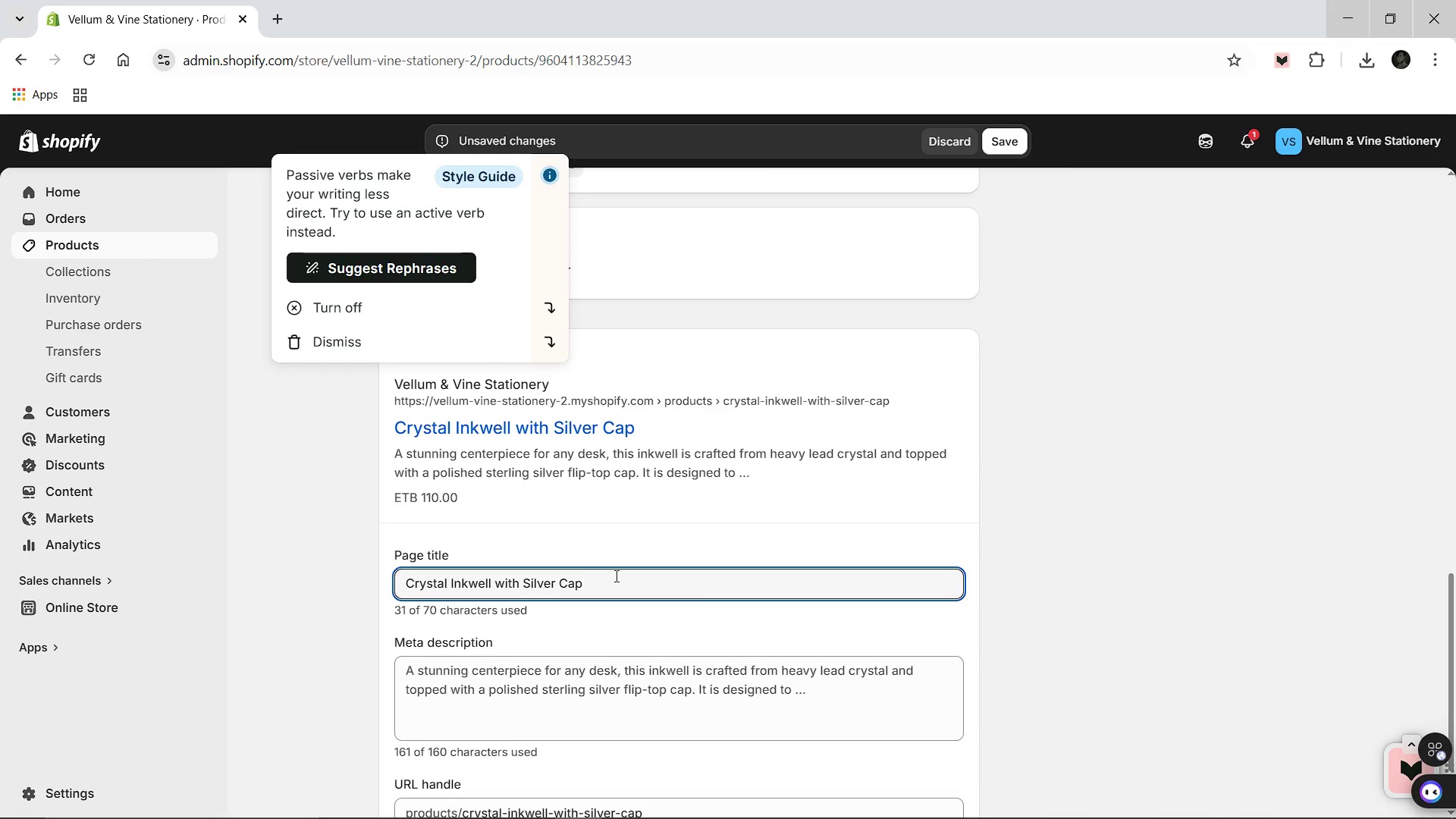 
key(Space)
 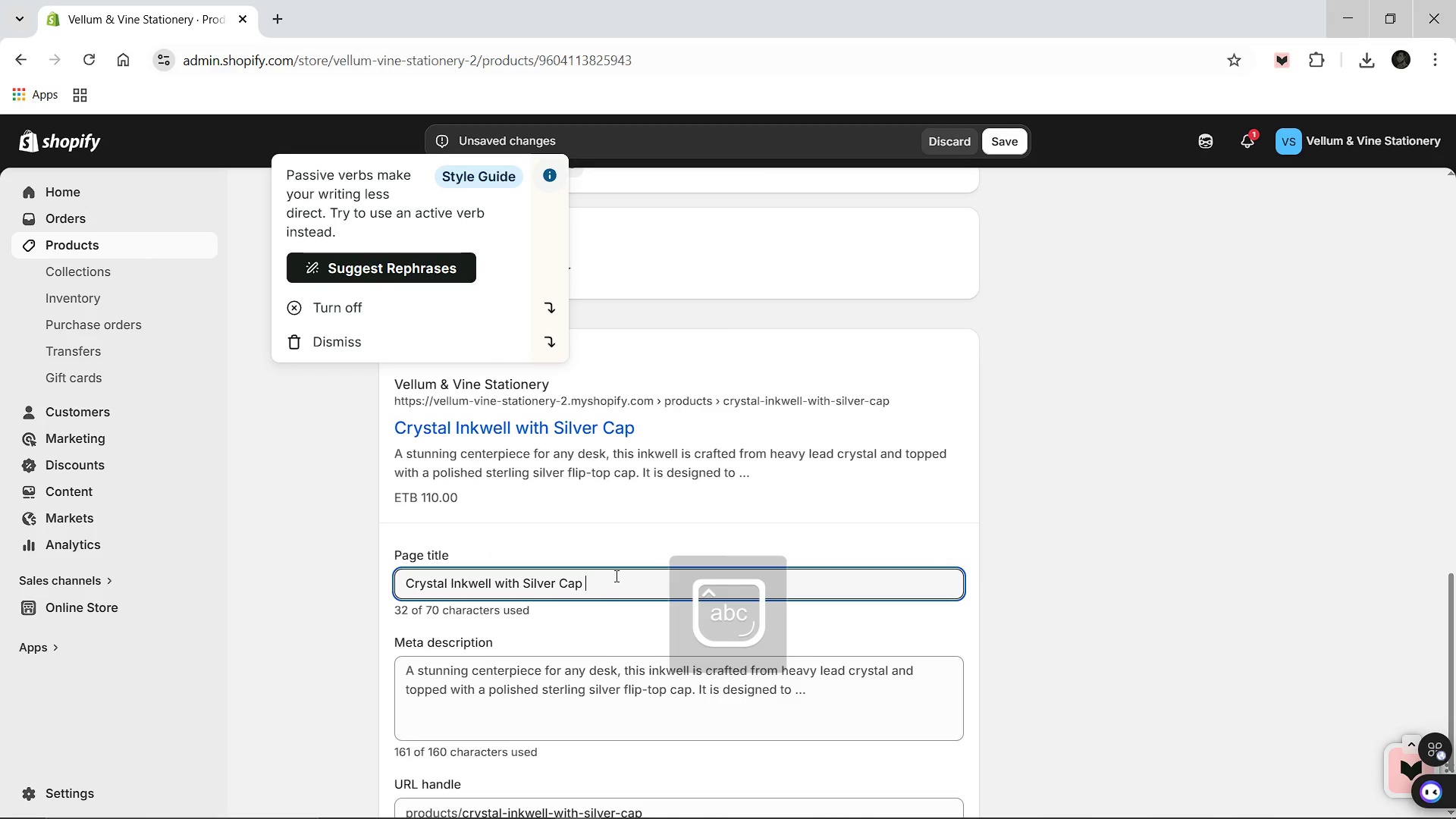 
key(CapsLock)
 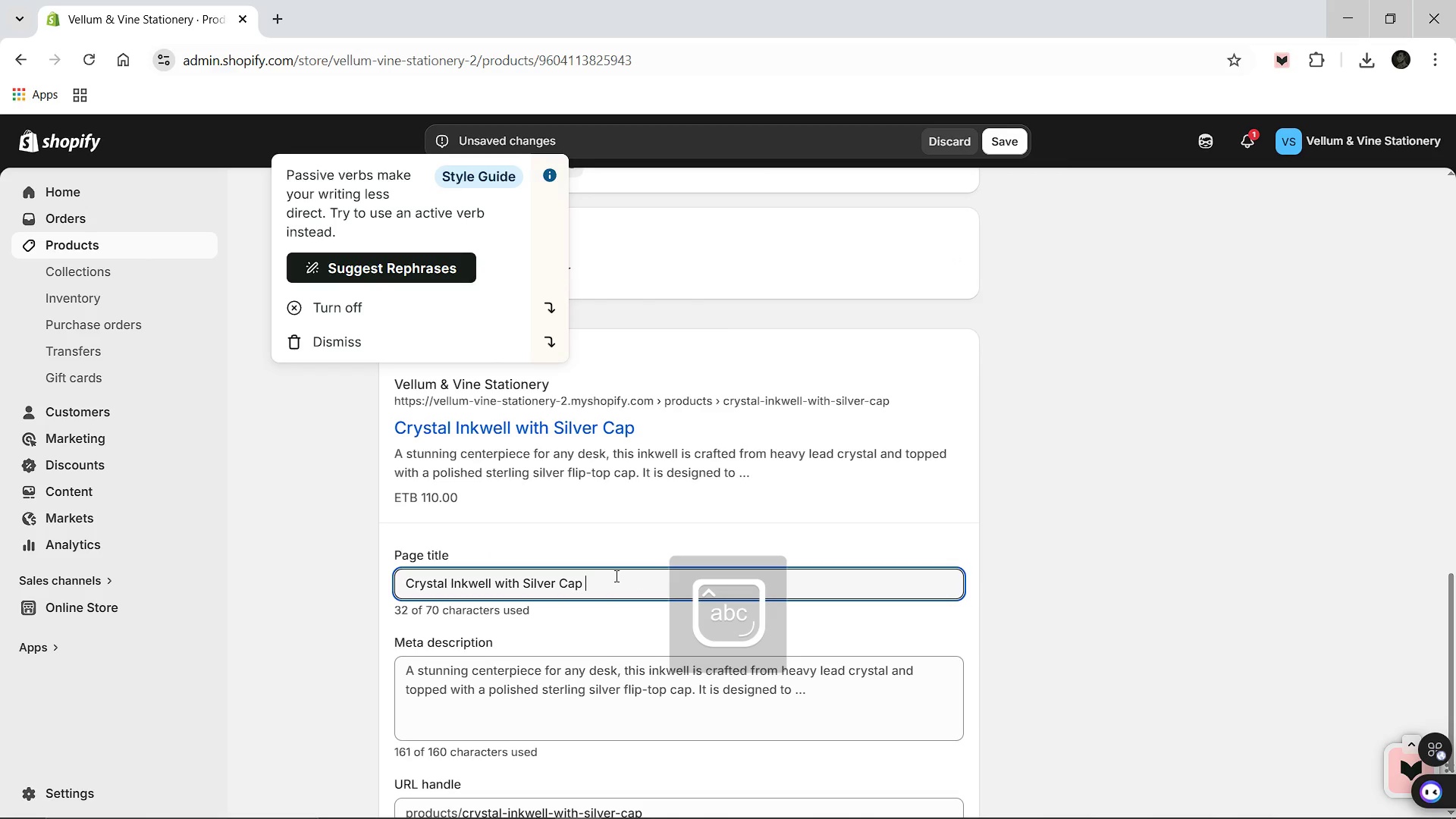 
key(Shift+Break)
 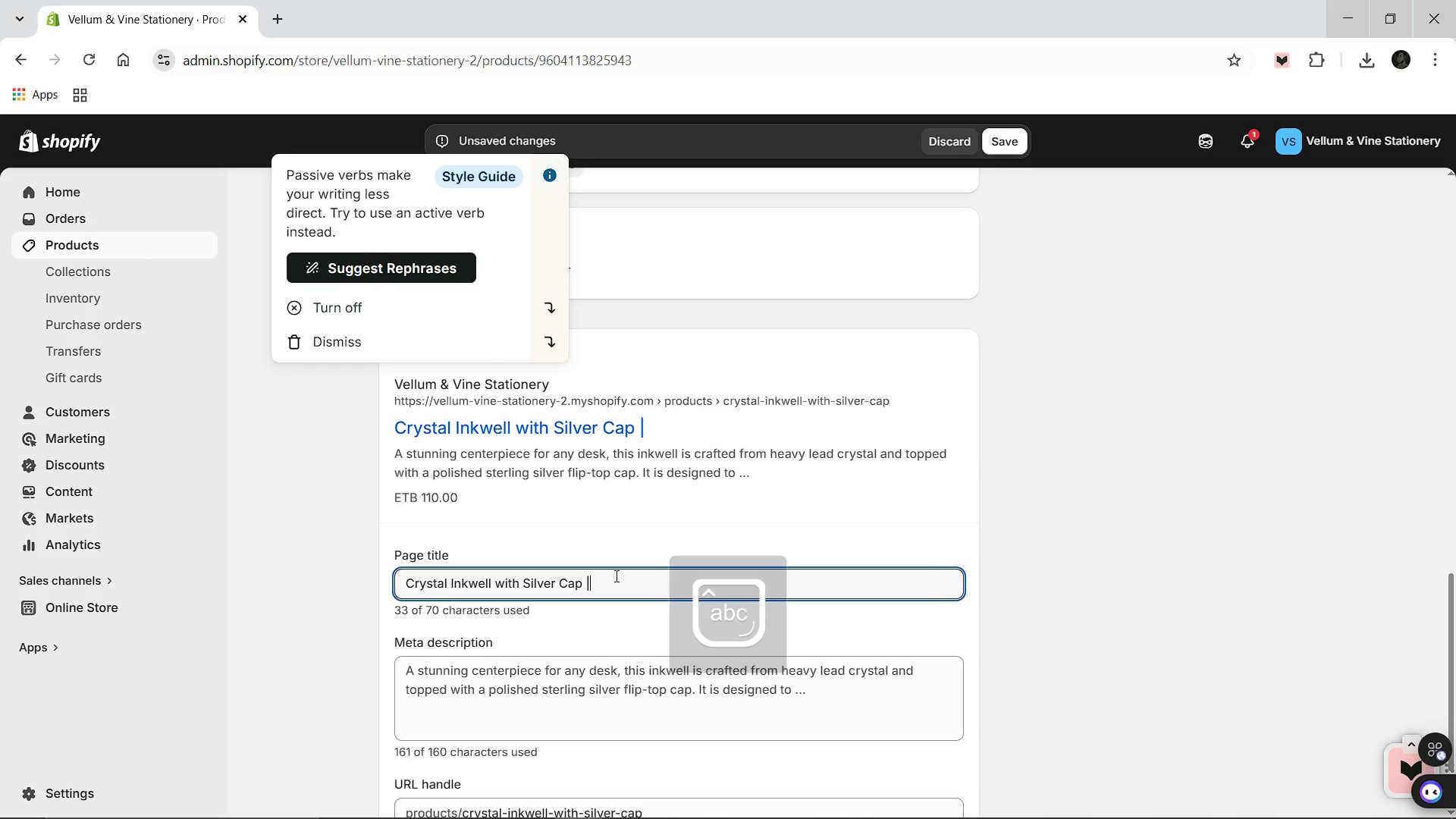 
key(Space)
 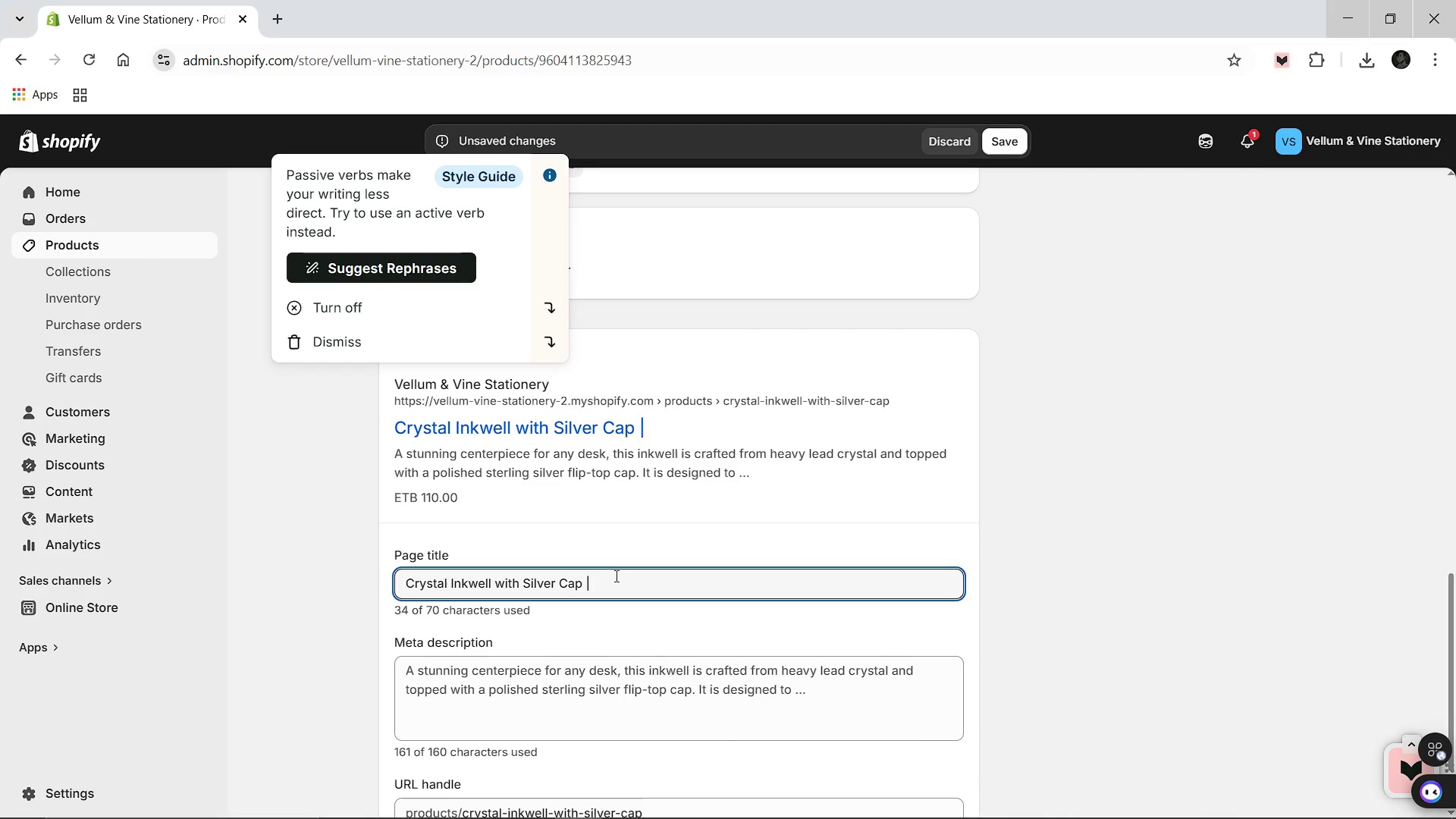 
wait(5.02)
 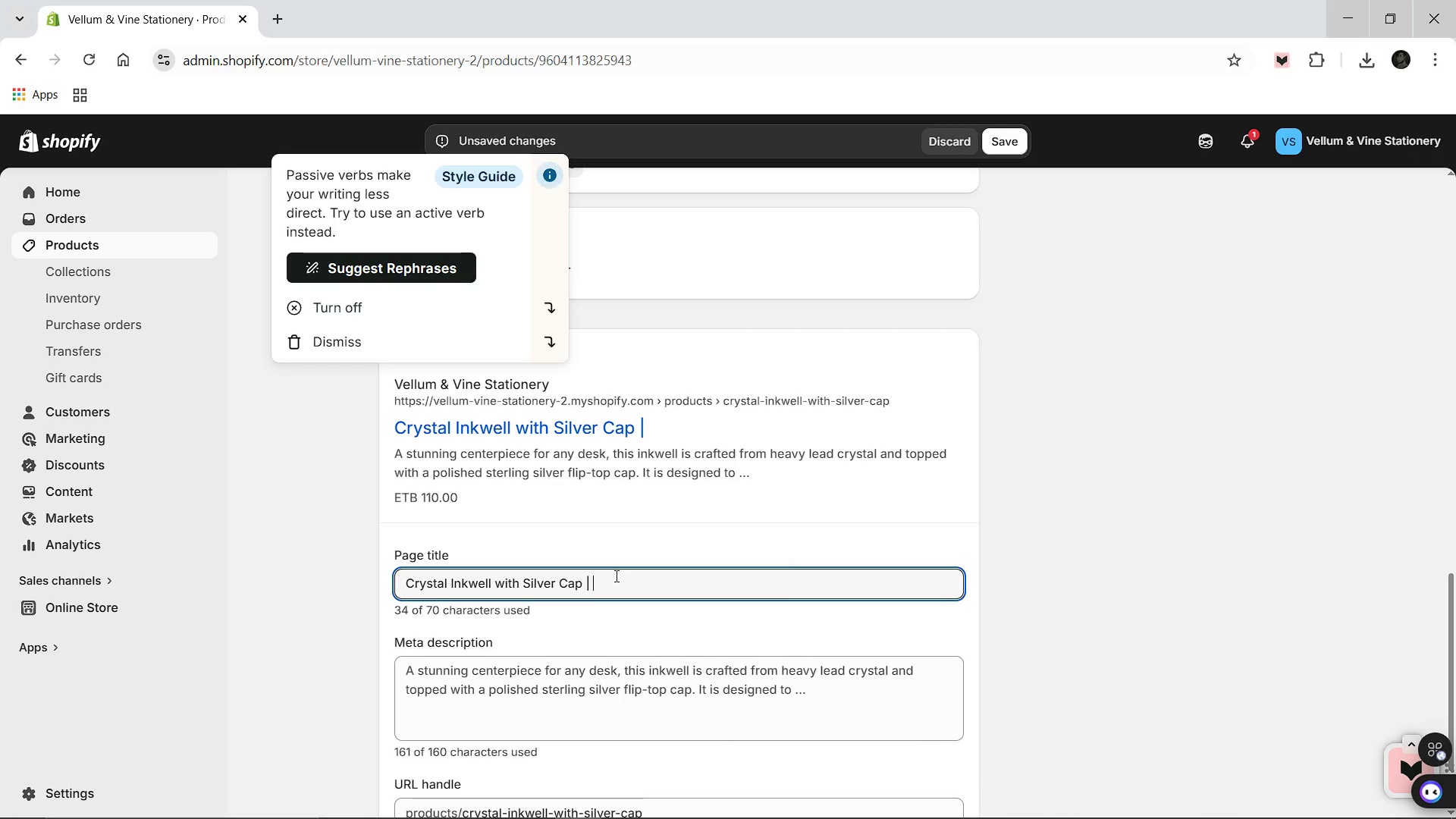 
type( )
key(Backspace)
type(Luxury Stationery )
 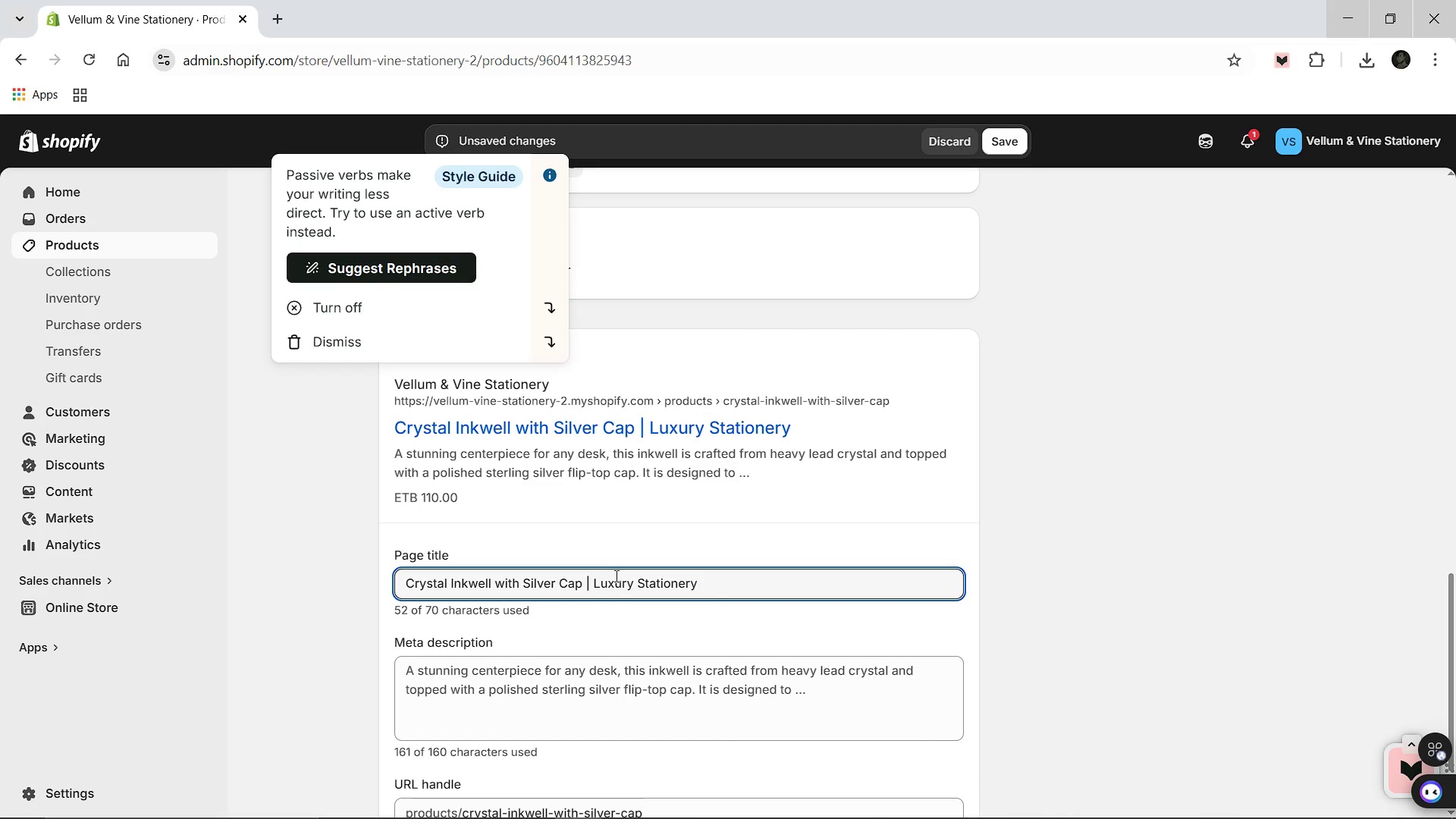 
left_click([588, 661])
 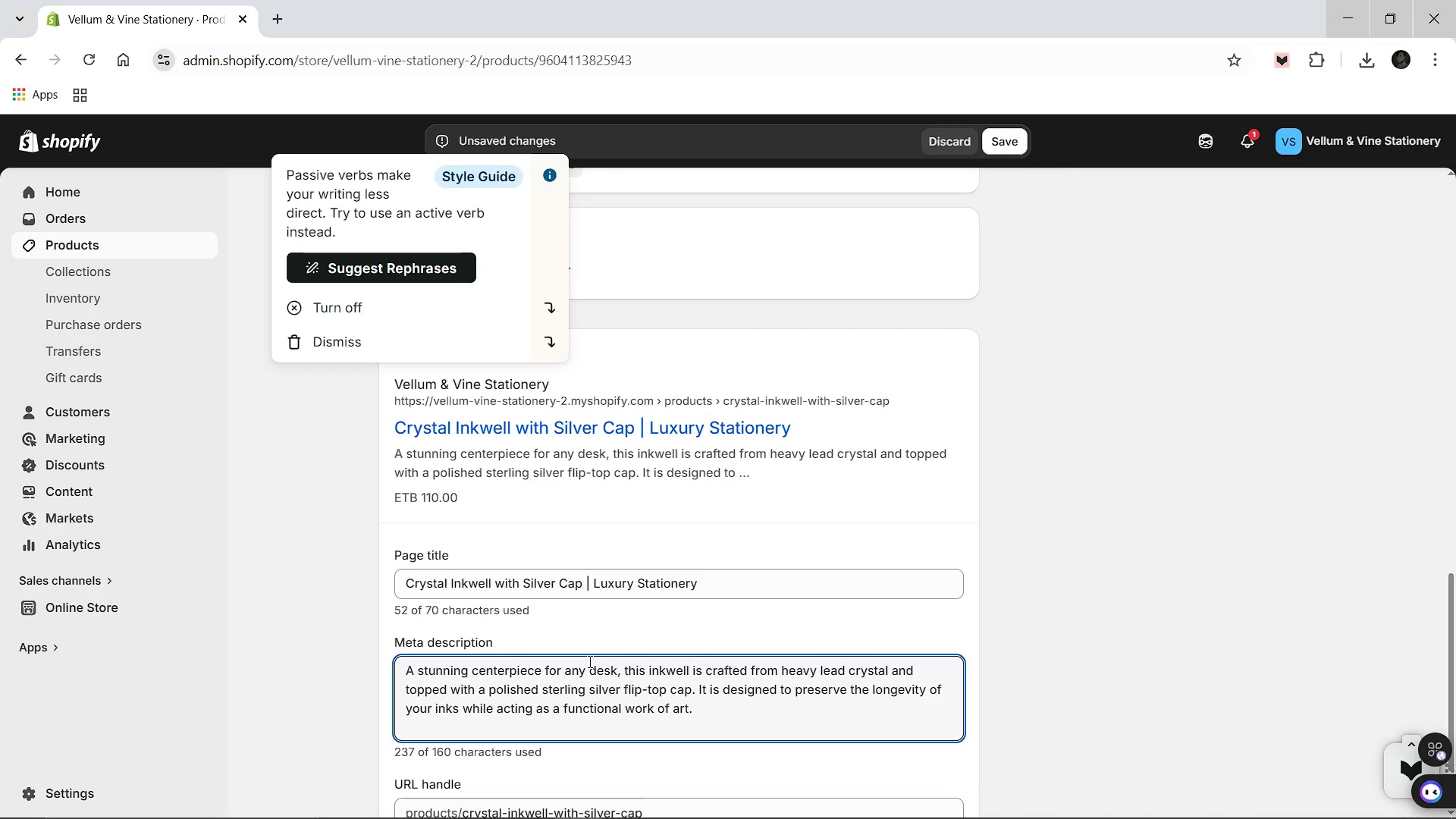 
key(Control+A)
 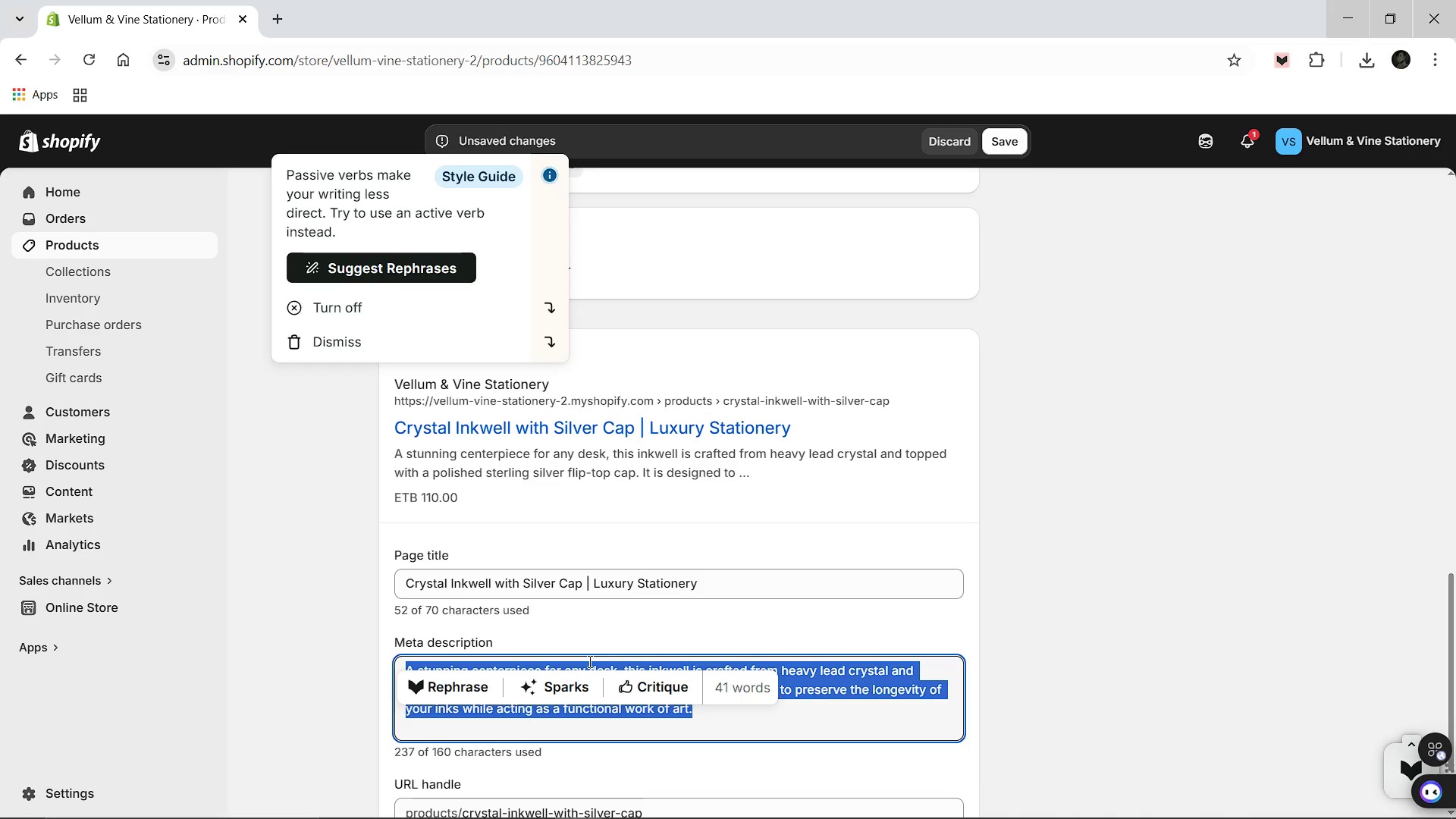 
type(Upgrade your writing des with this crystak)
key(Backspace)
type(l inkwell. A perfect blend of luxury stationery and boutique office decor for fine ink enthusiasts.)
 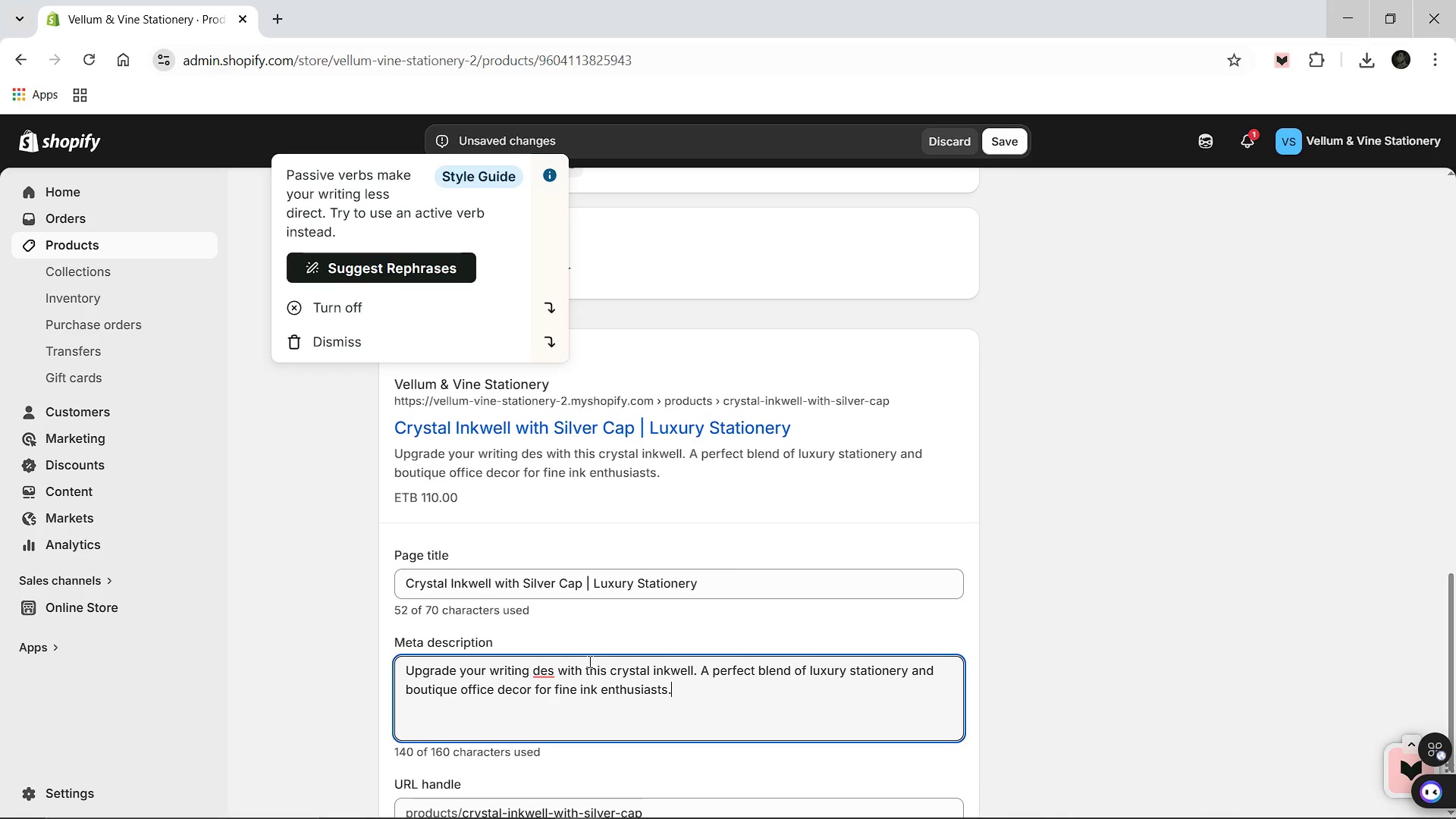 
left_click([552, 663])
 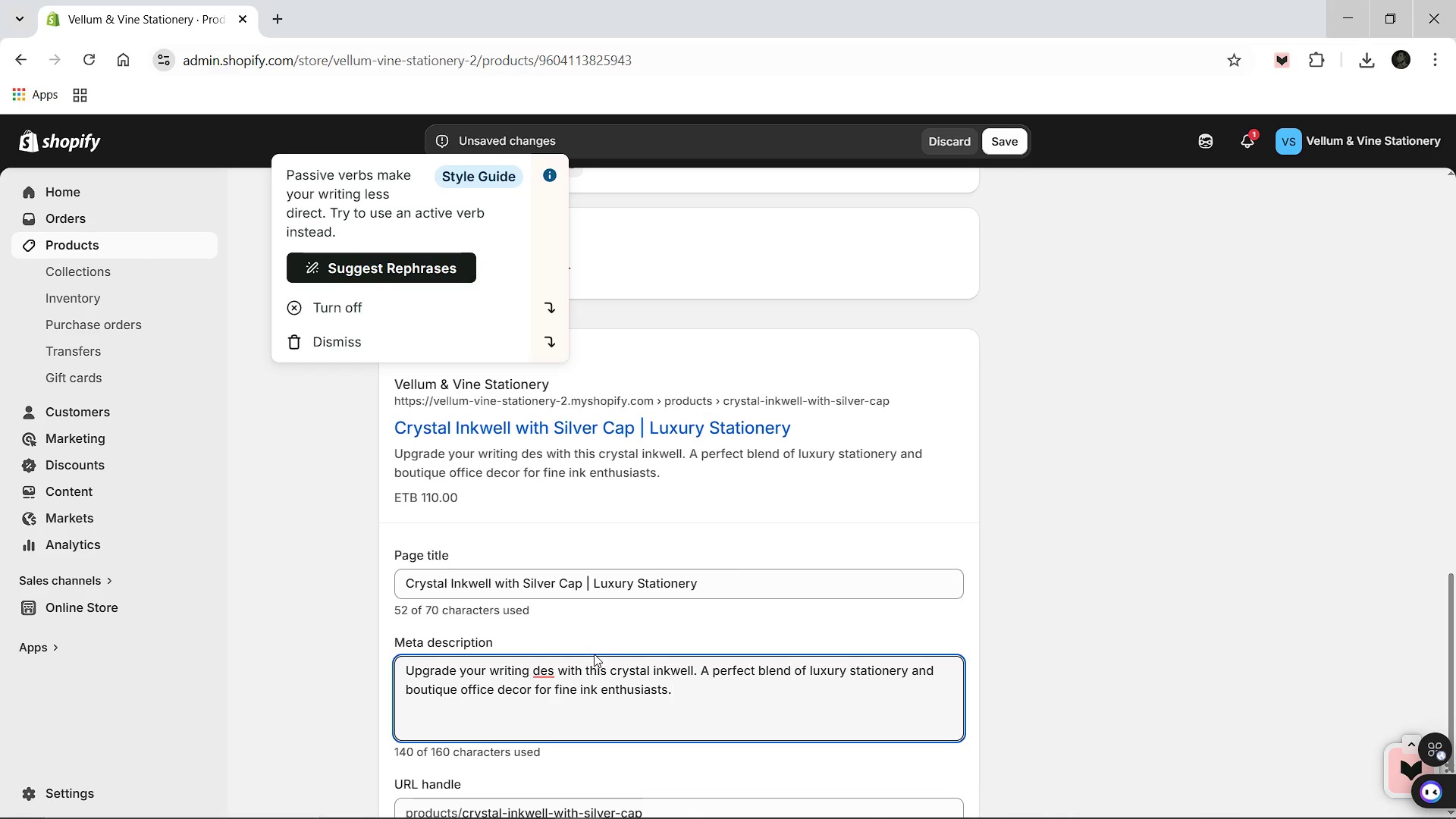 
key(K)
 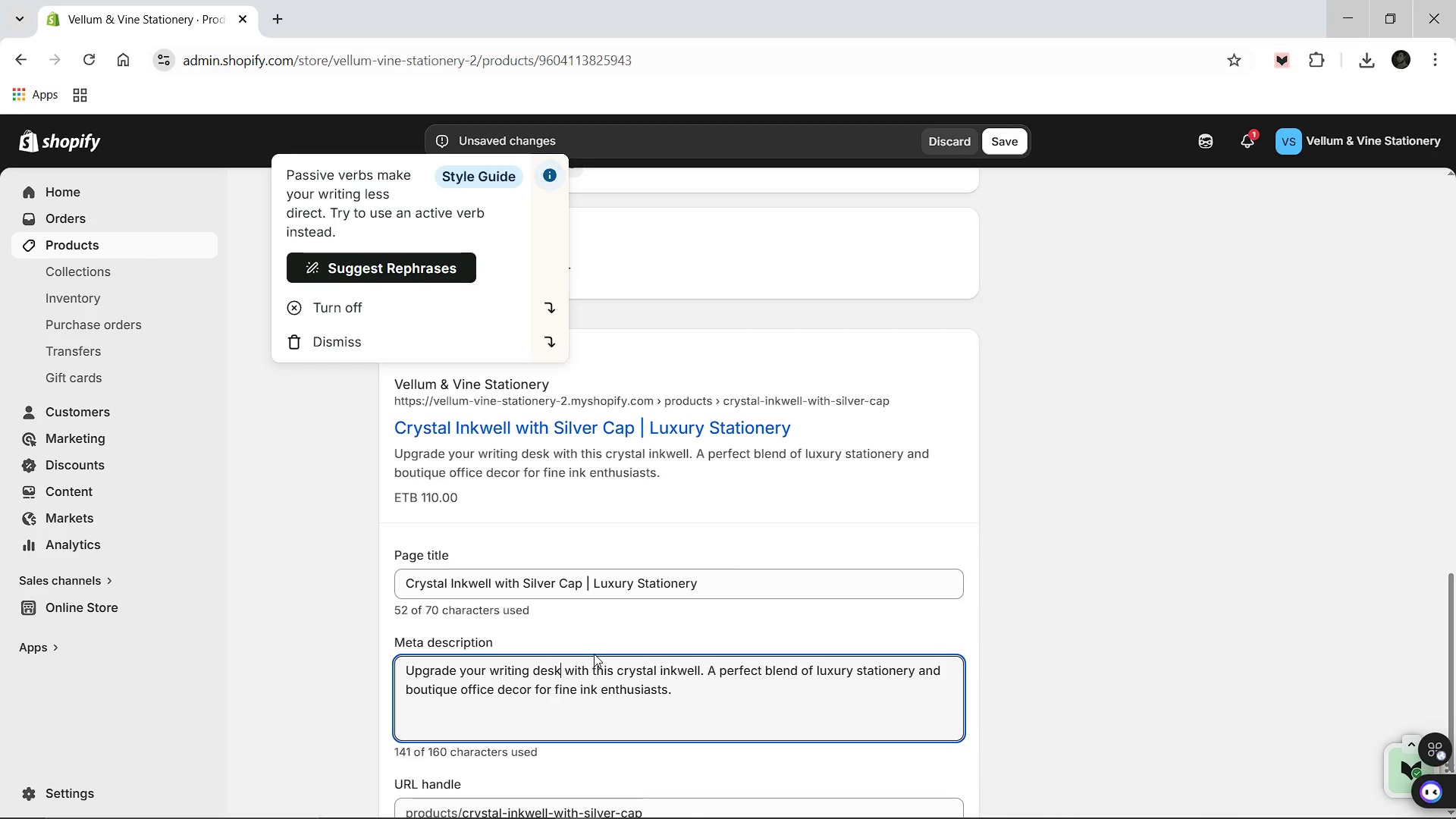 
scroll: coordinate [618, 650], scroll_direction: up, amount: 3.0
 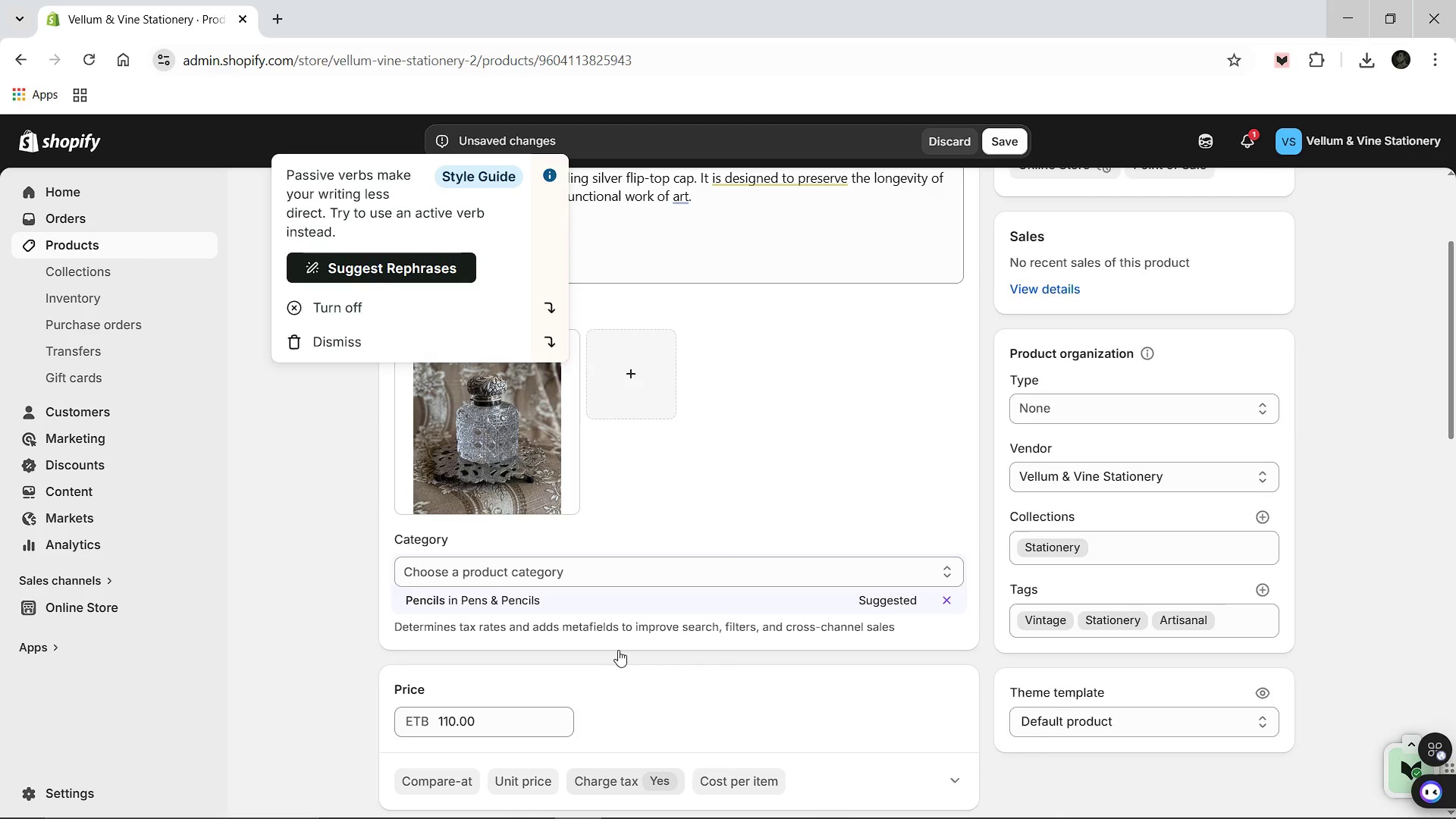 
left_click([464, 579])
 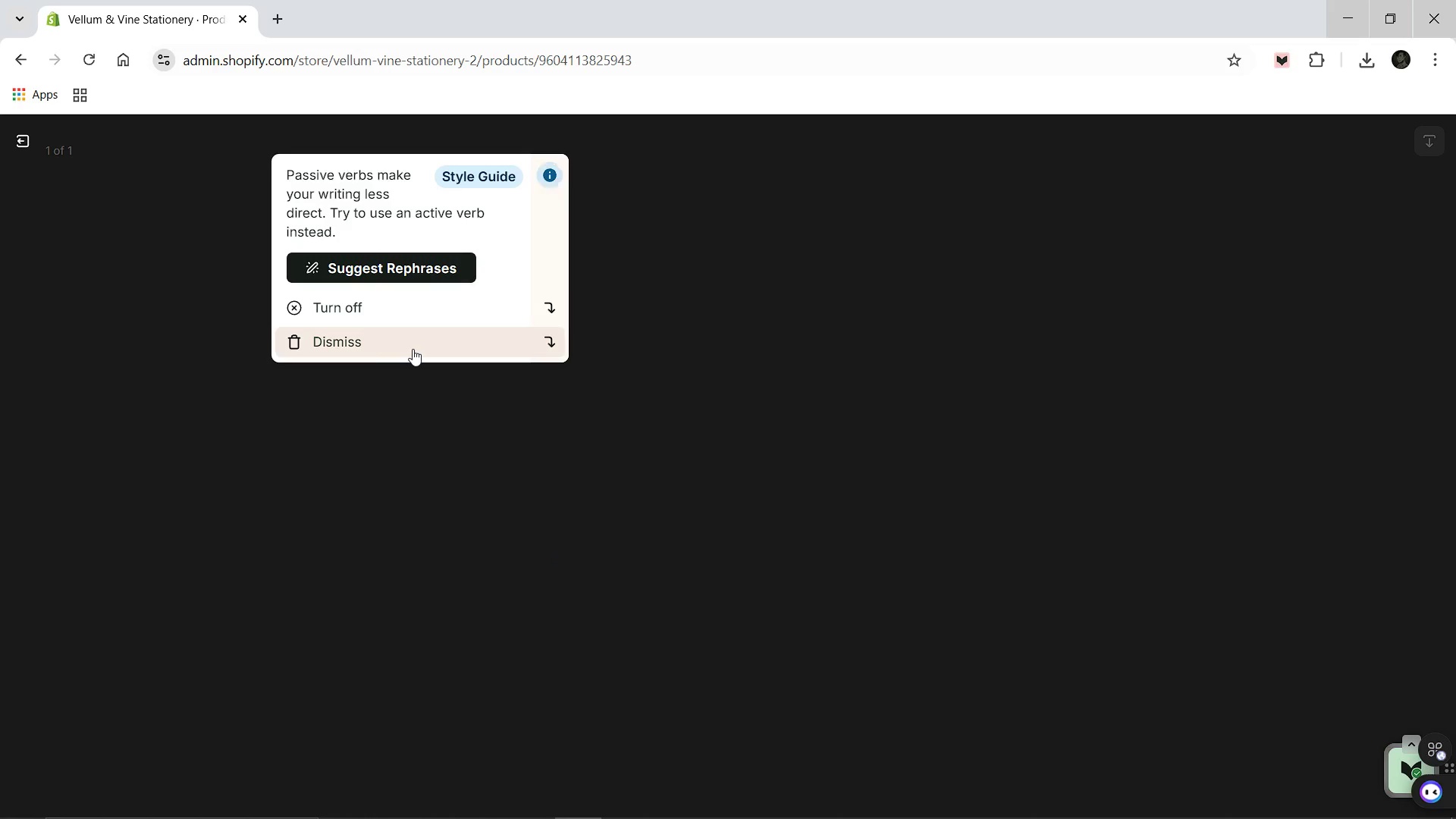 
left_click([412, 349])
 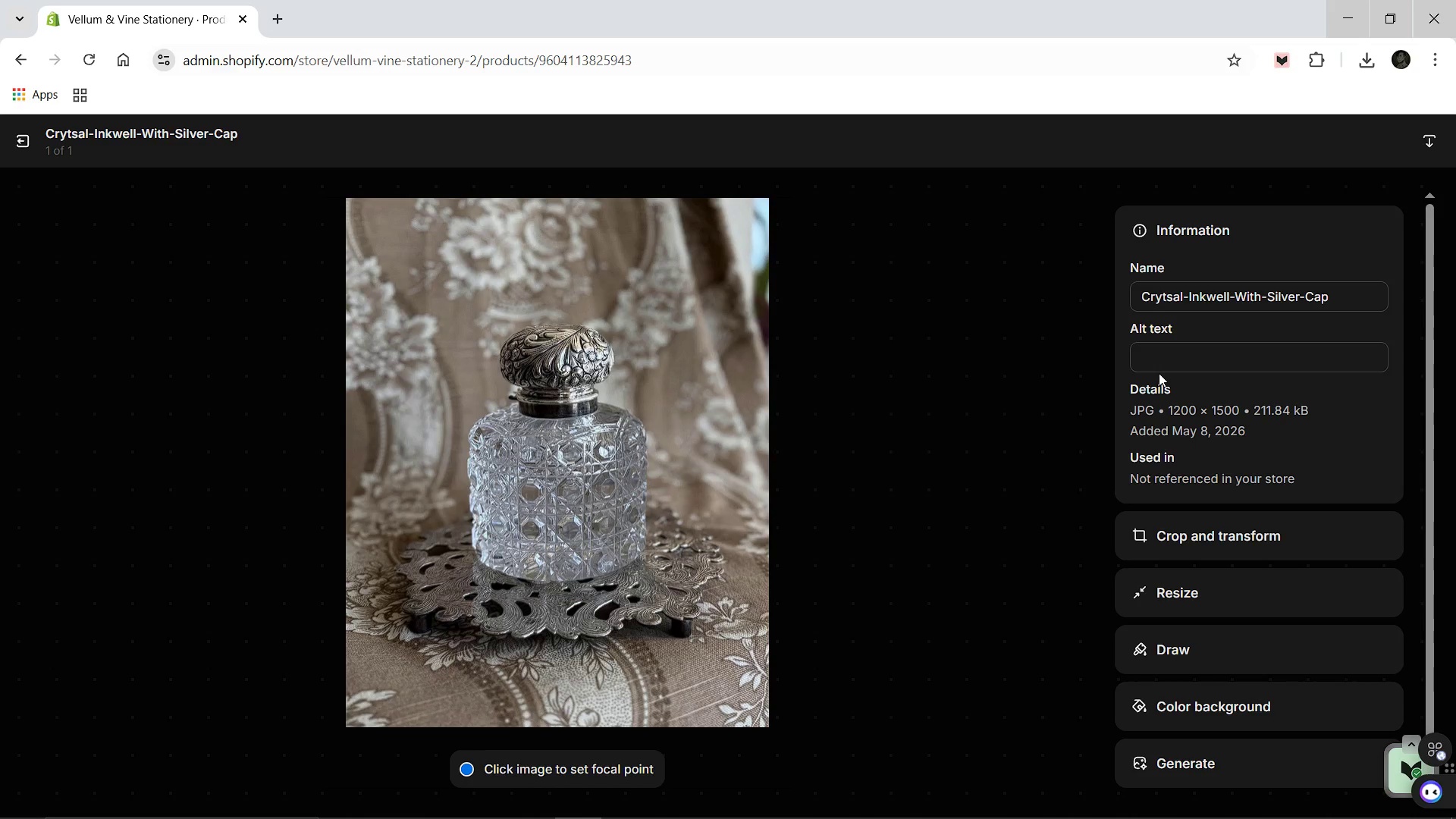 
left_click([1160, 360])
 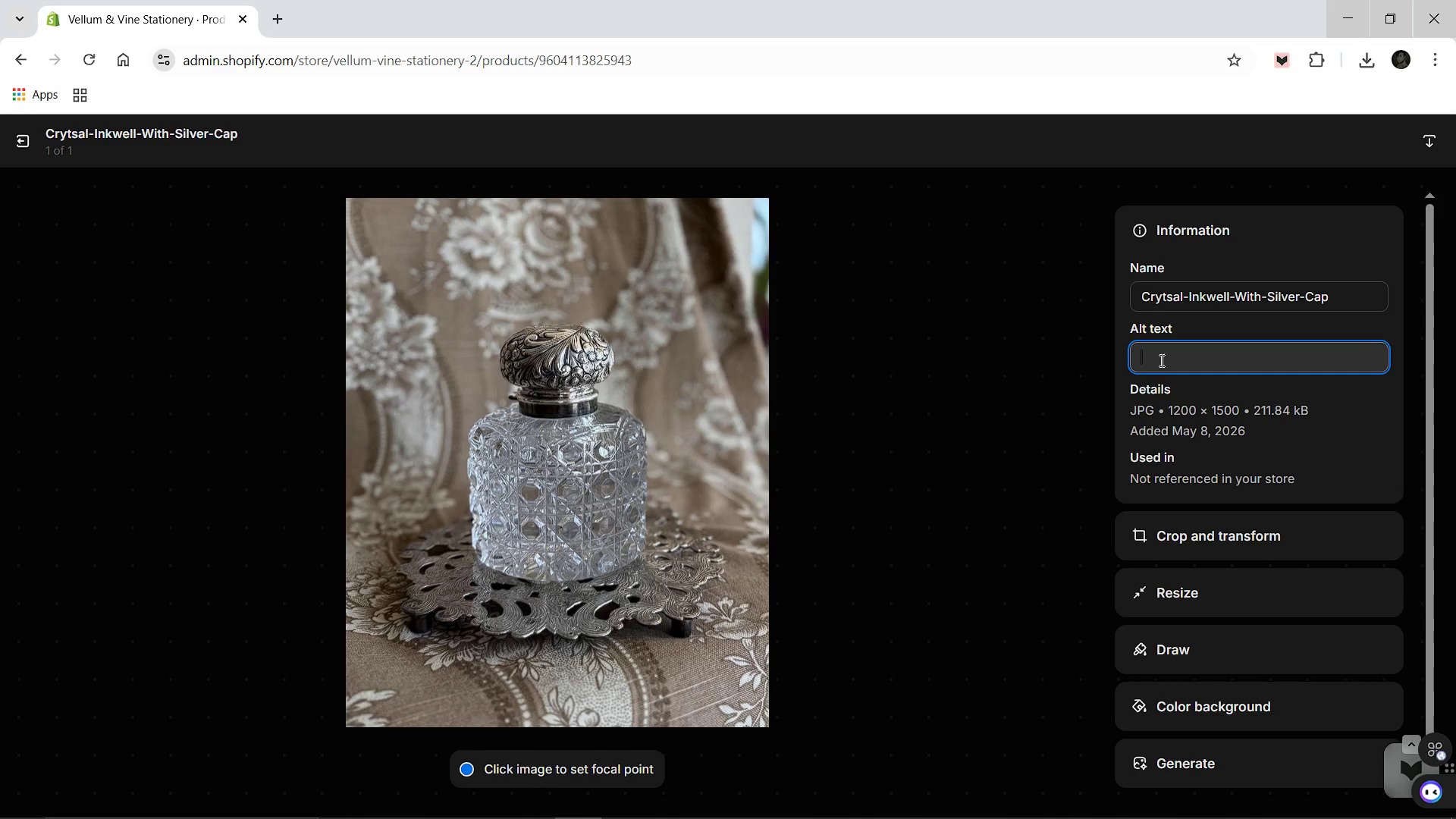 
type(Elr)
key(Backspace)
type(egant lead crystal inke)
key(Backspace)
type(well with a reflective silver cap on a table.)
 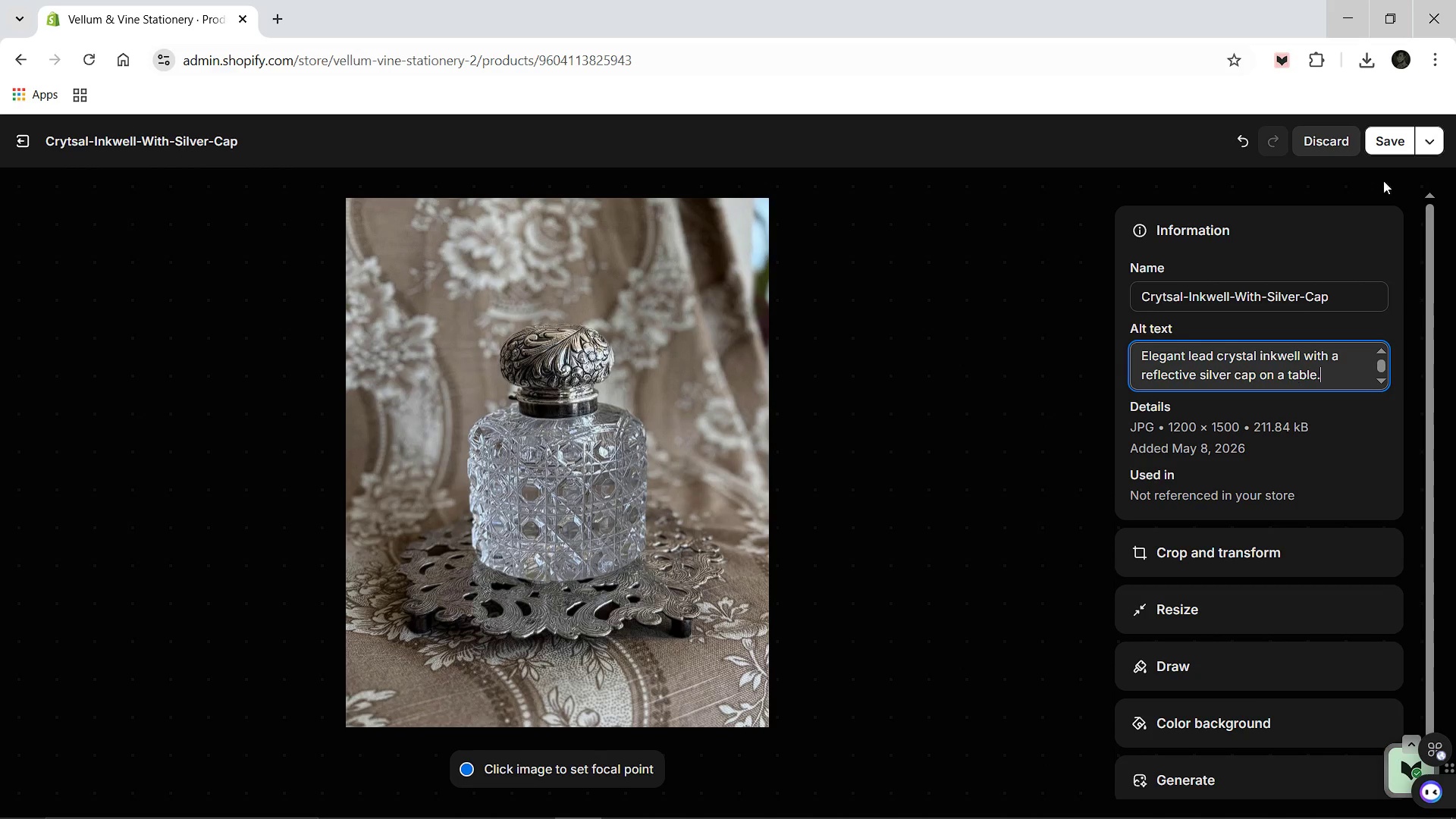 
left_click([1397, 141])
 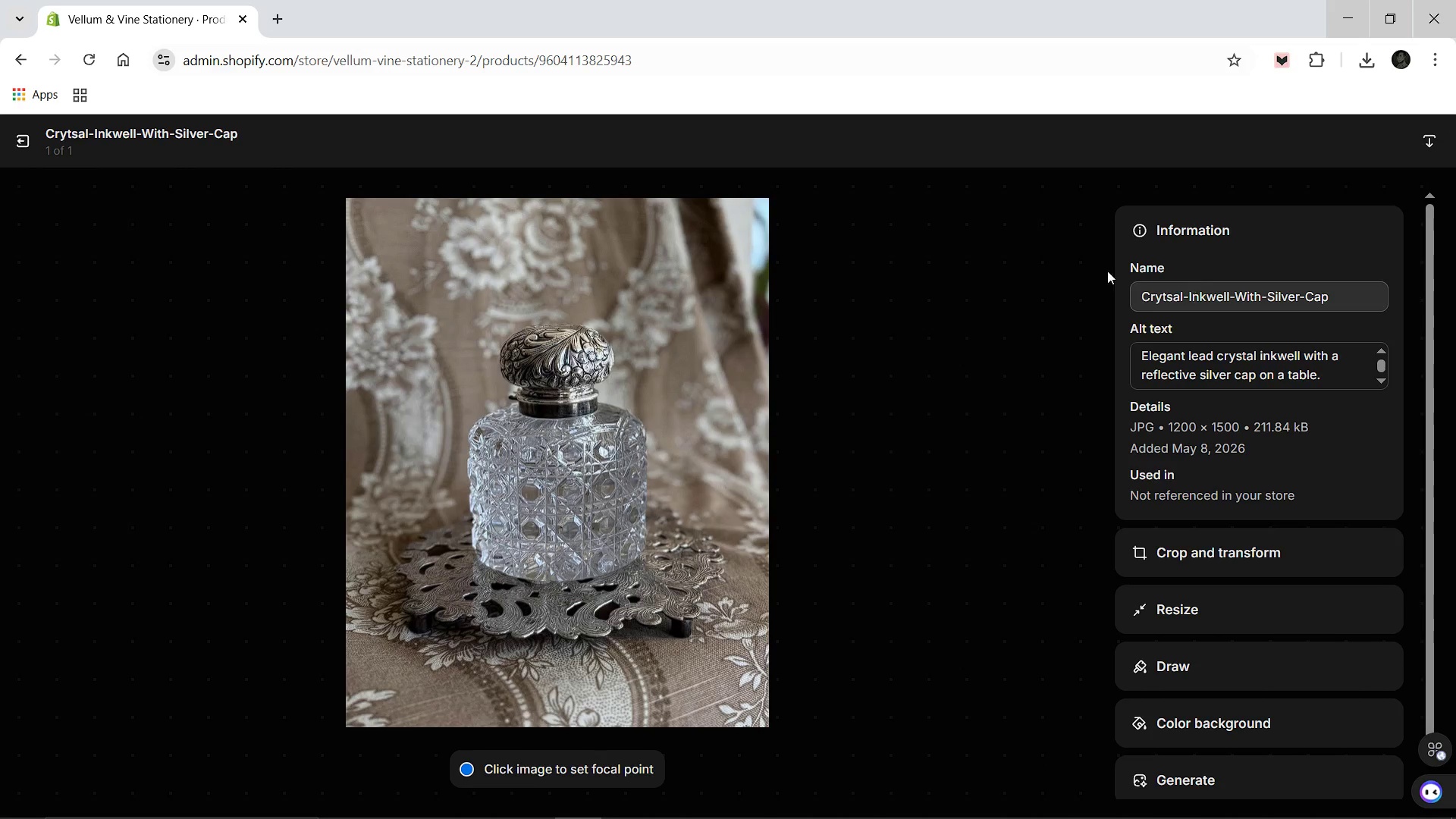 
wait(14.48)
 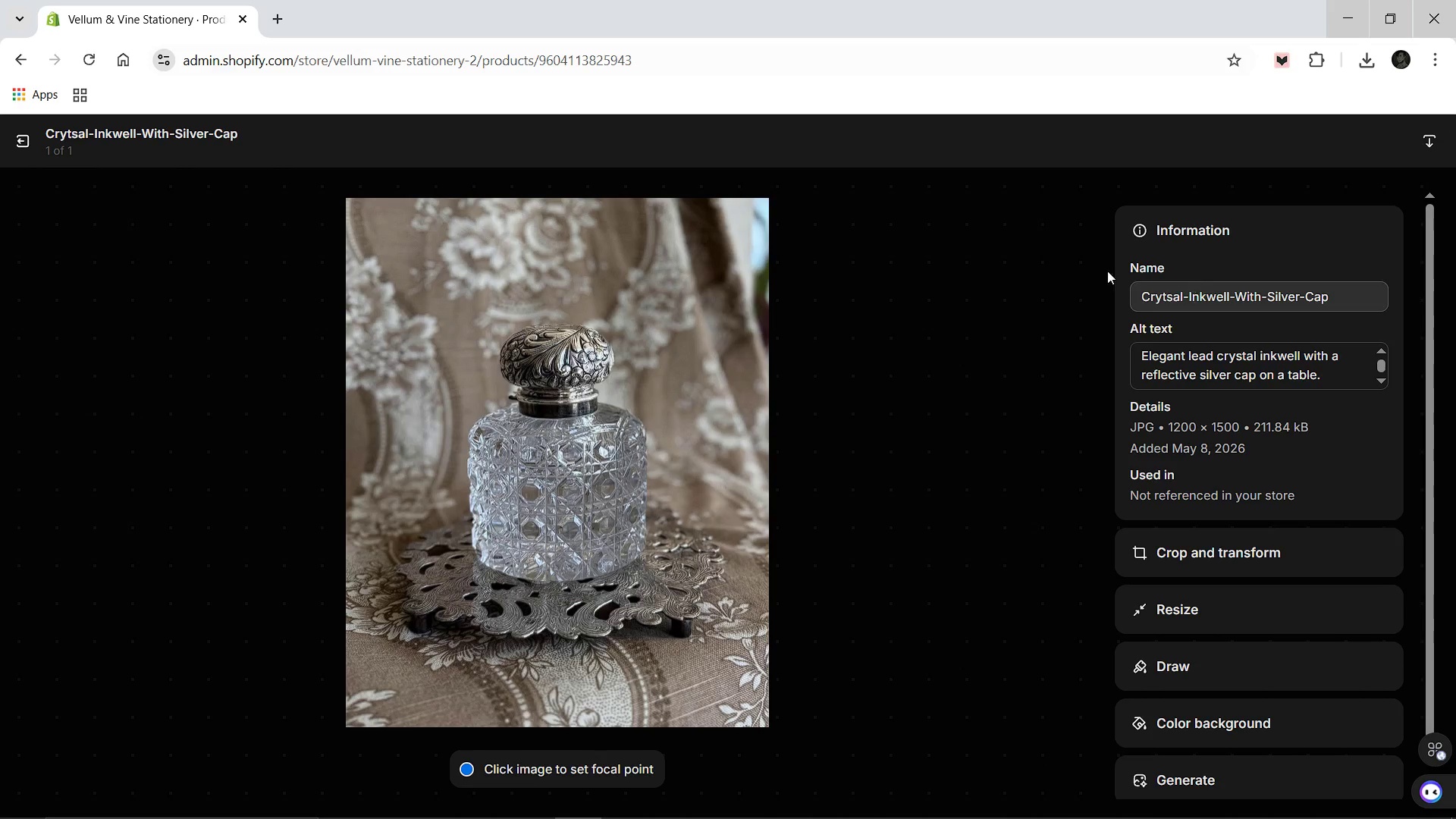 
left_click([17, 154])
 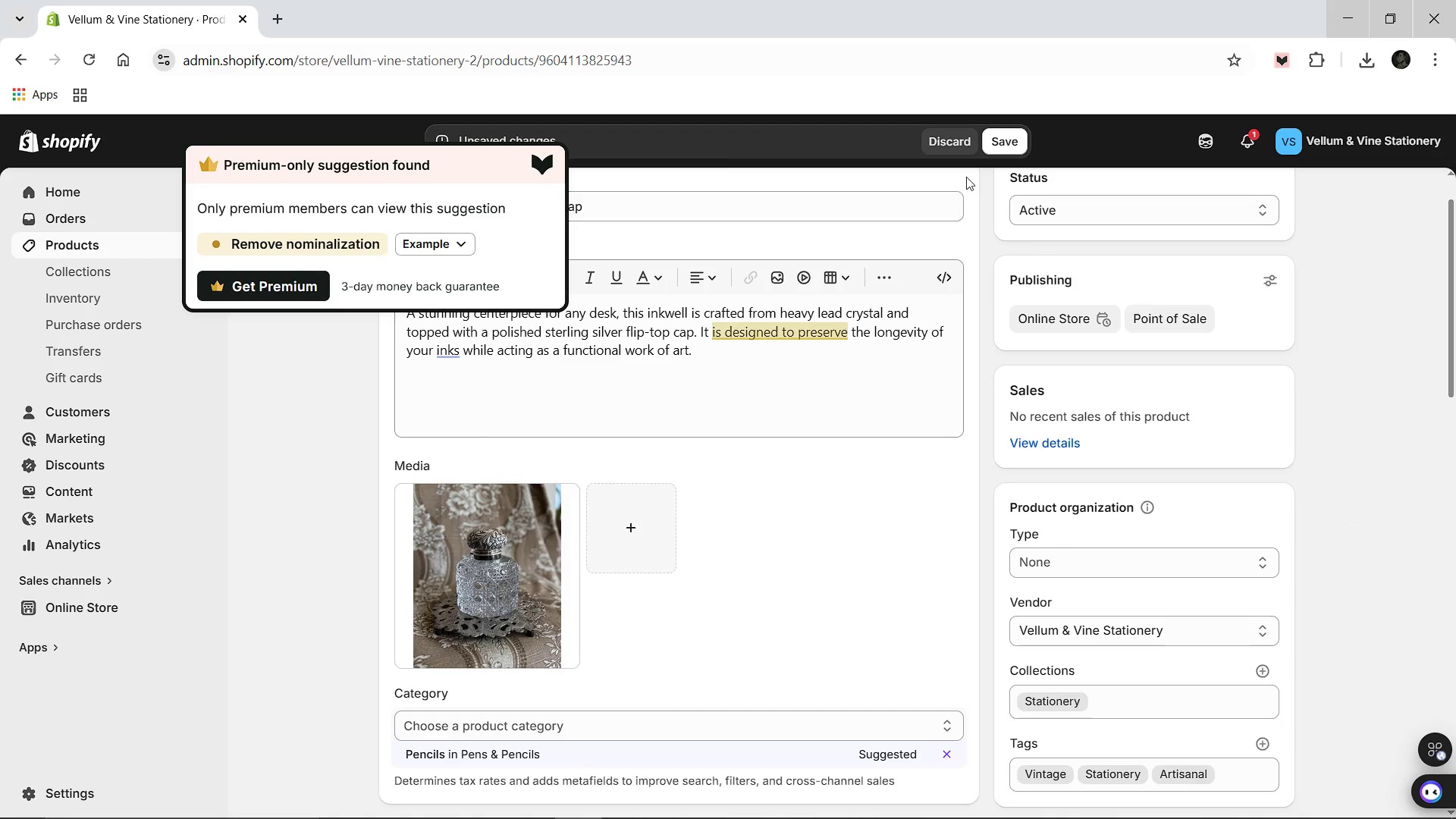 
left_click([1000, 147])
 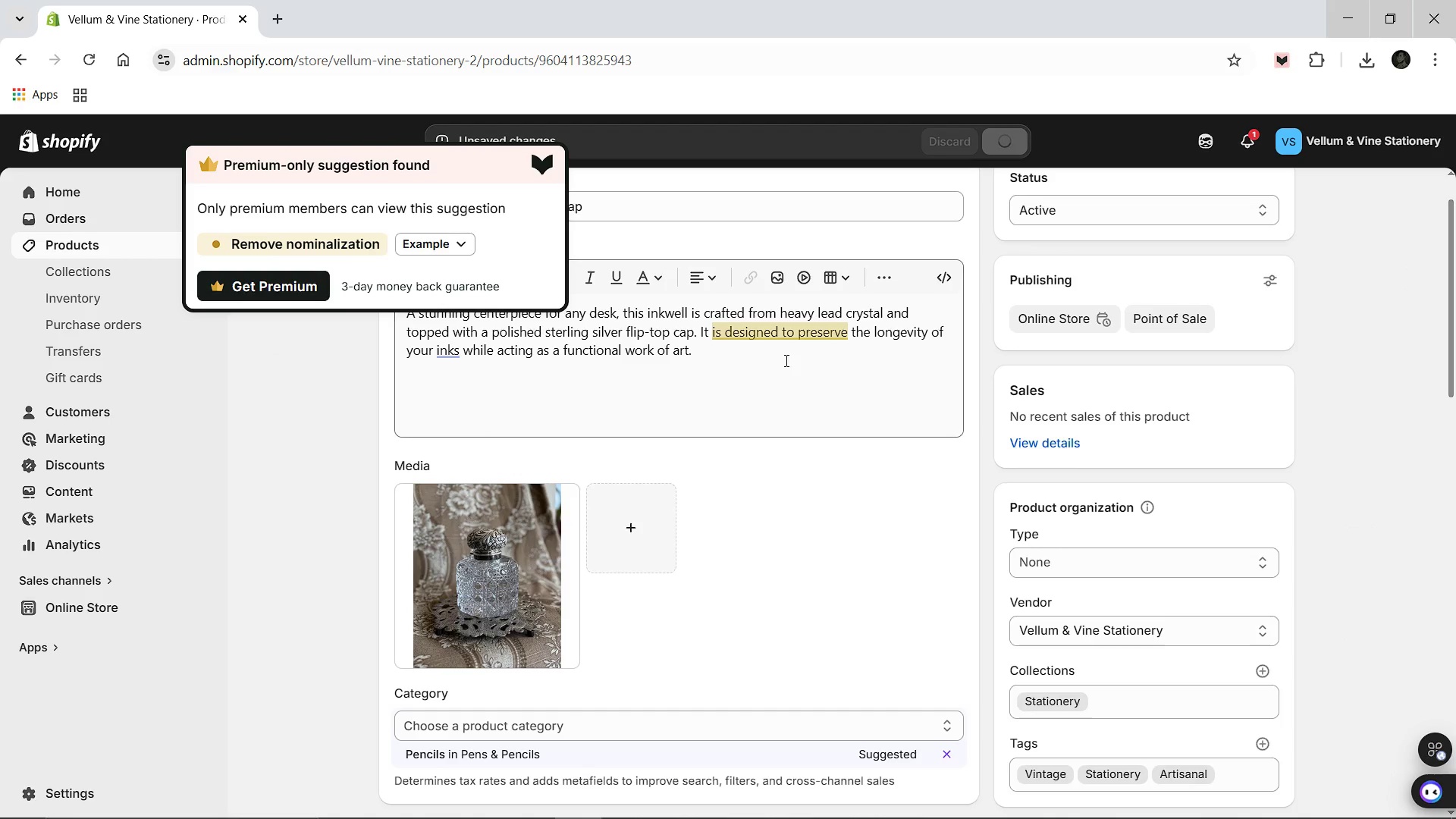 
wait(5.52)
 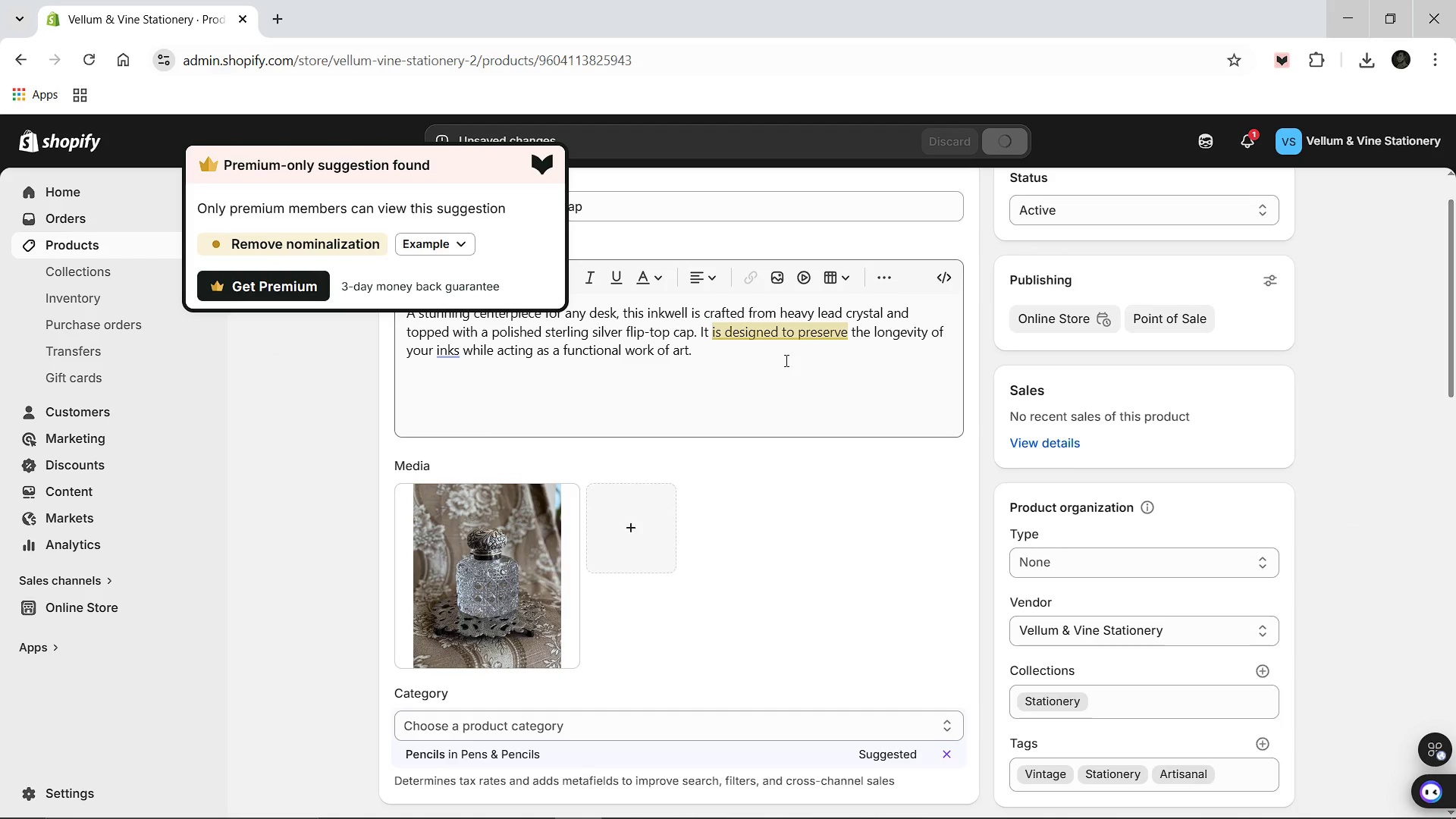 
left_click([777, 538])
 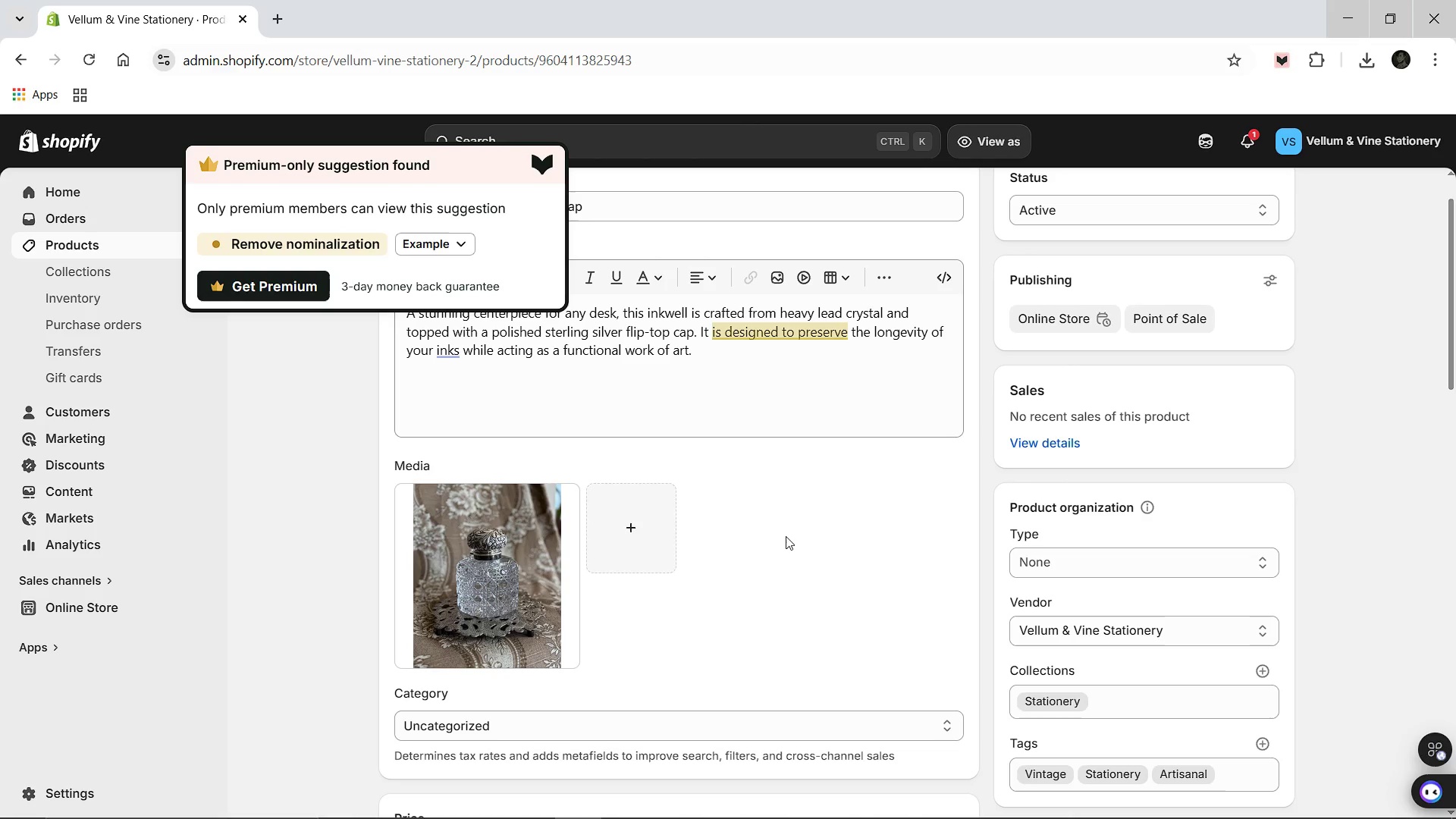 
wait(27.78)
 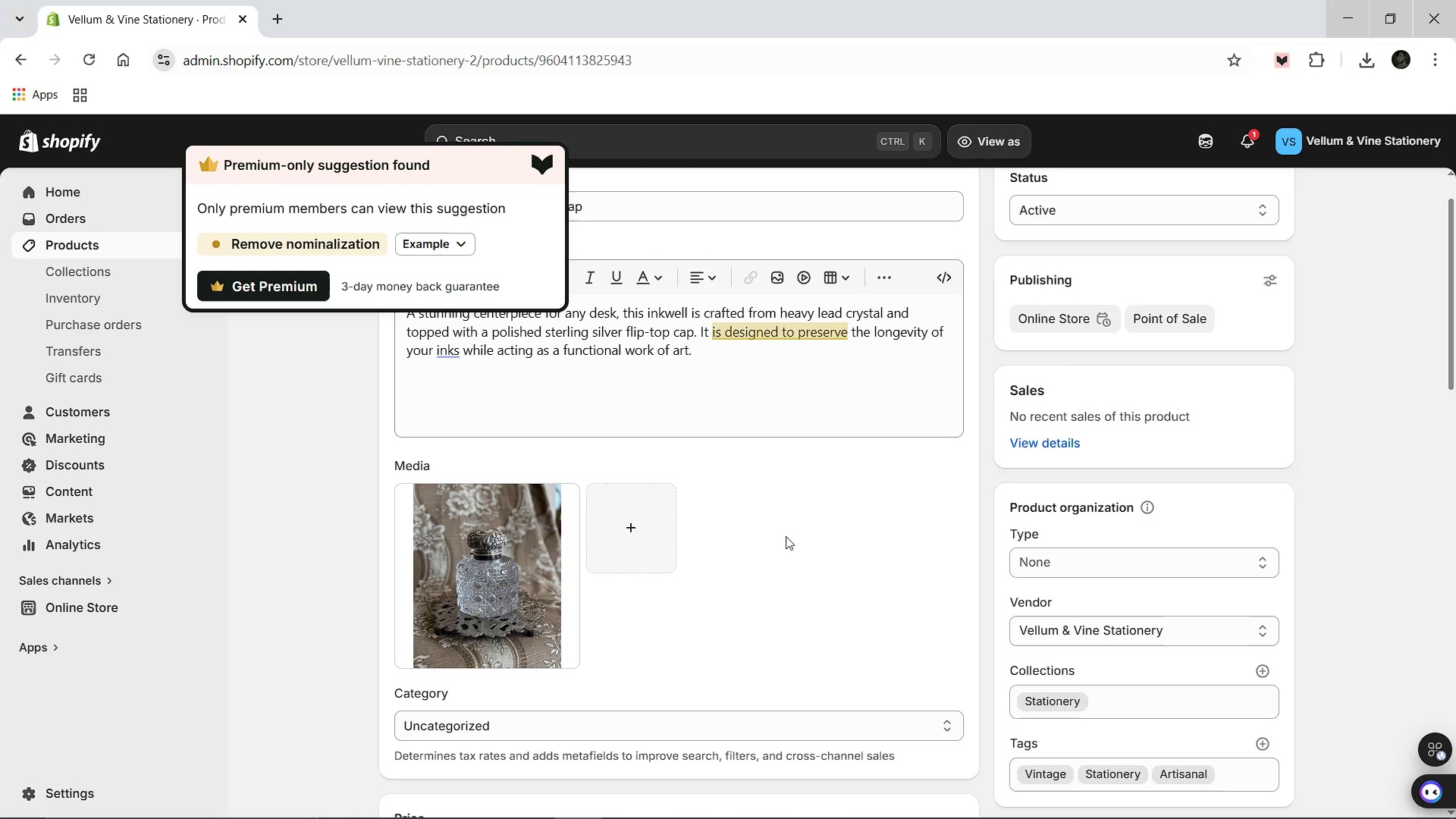 
left_click([742, 507])
 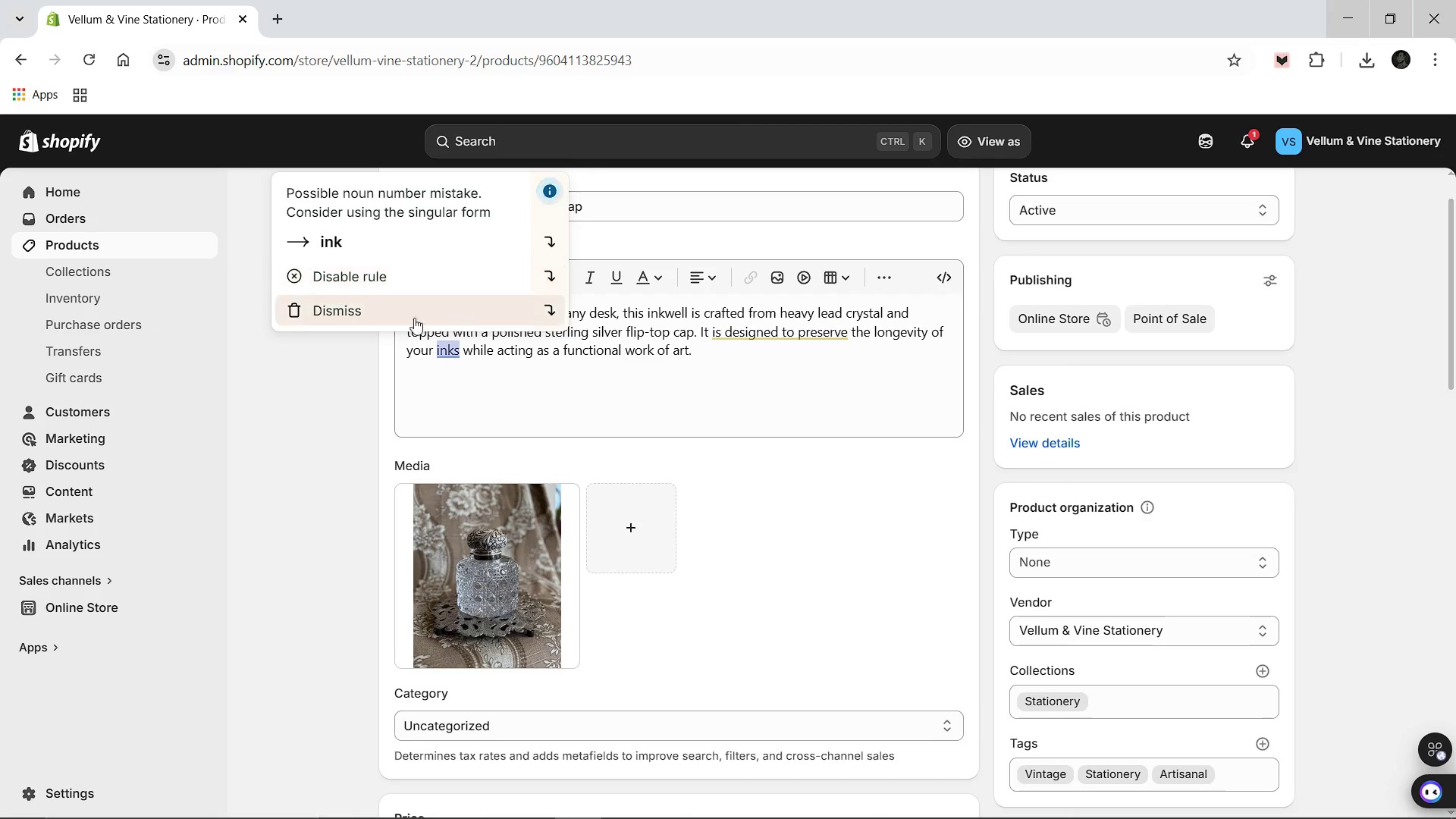 
left_click([342, 315])
 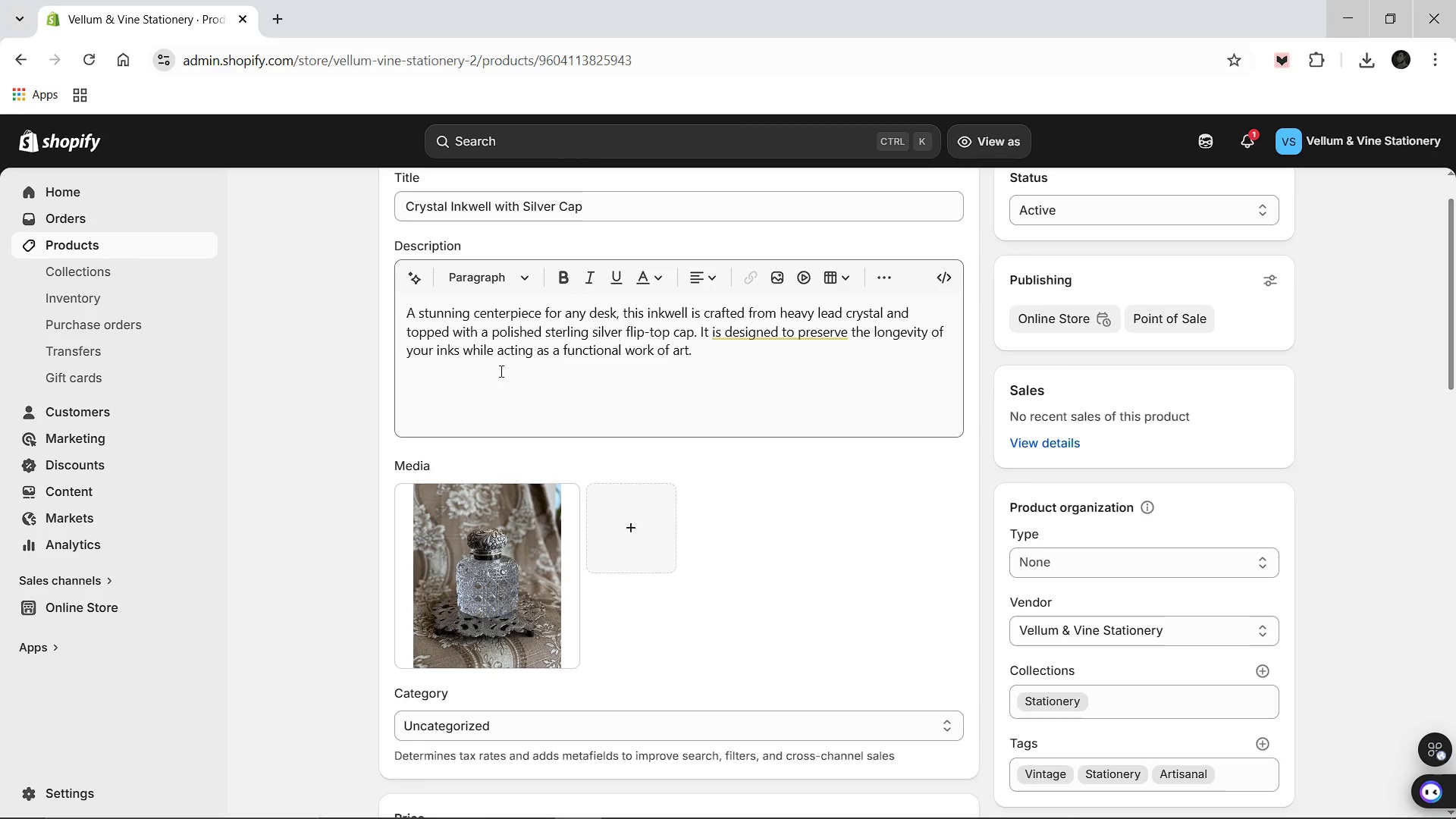 
scroll: coordinate [573, 401], scroll_direction: down, amount: 1.0
 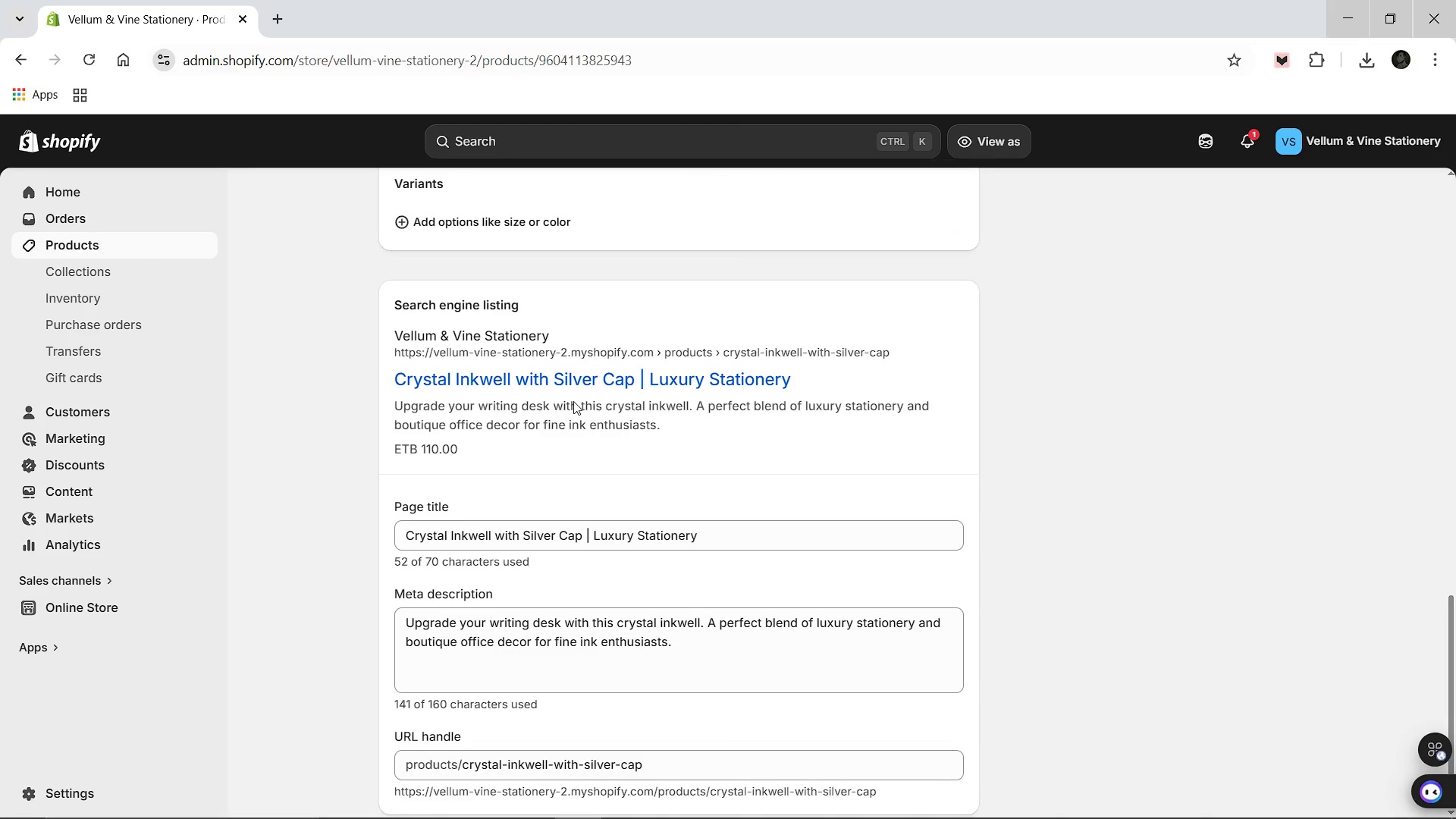 
scroll: coordinate [573, 401], scroll_direction: up, amount: 20.0
 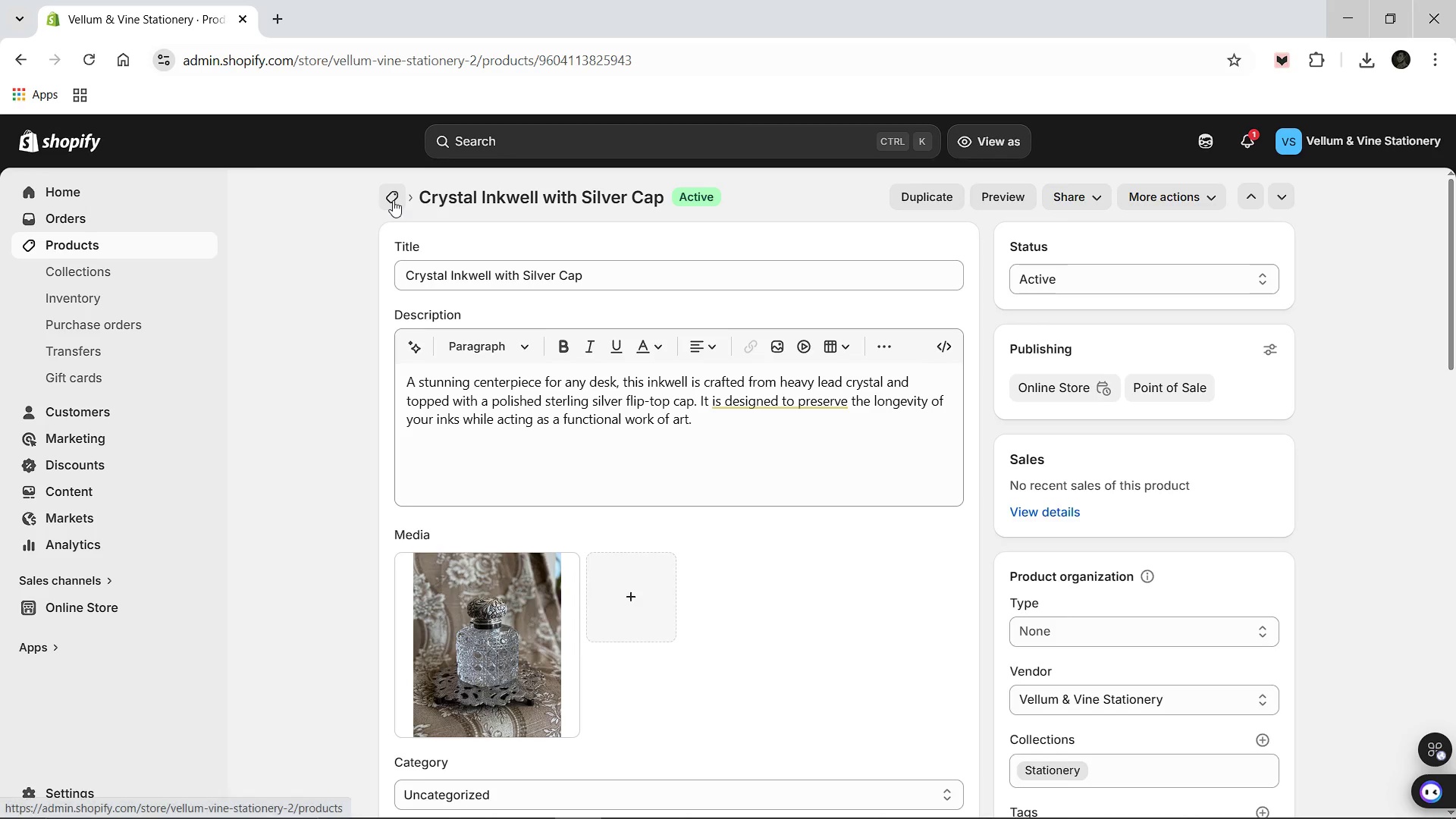 
left_click([393, 200])
 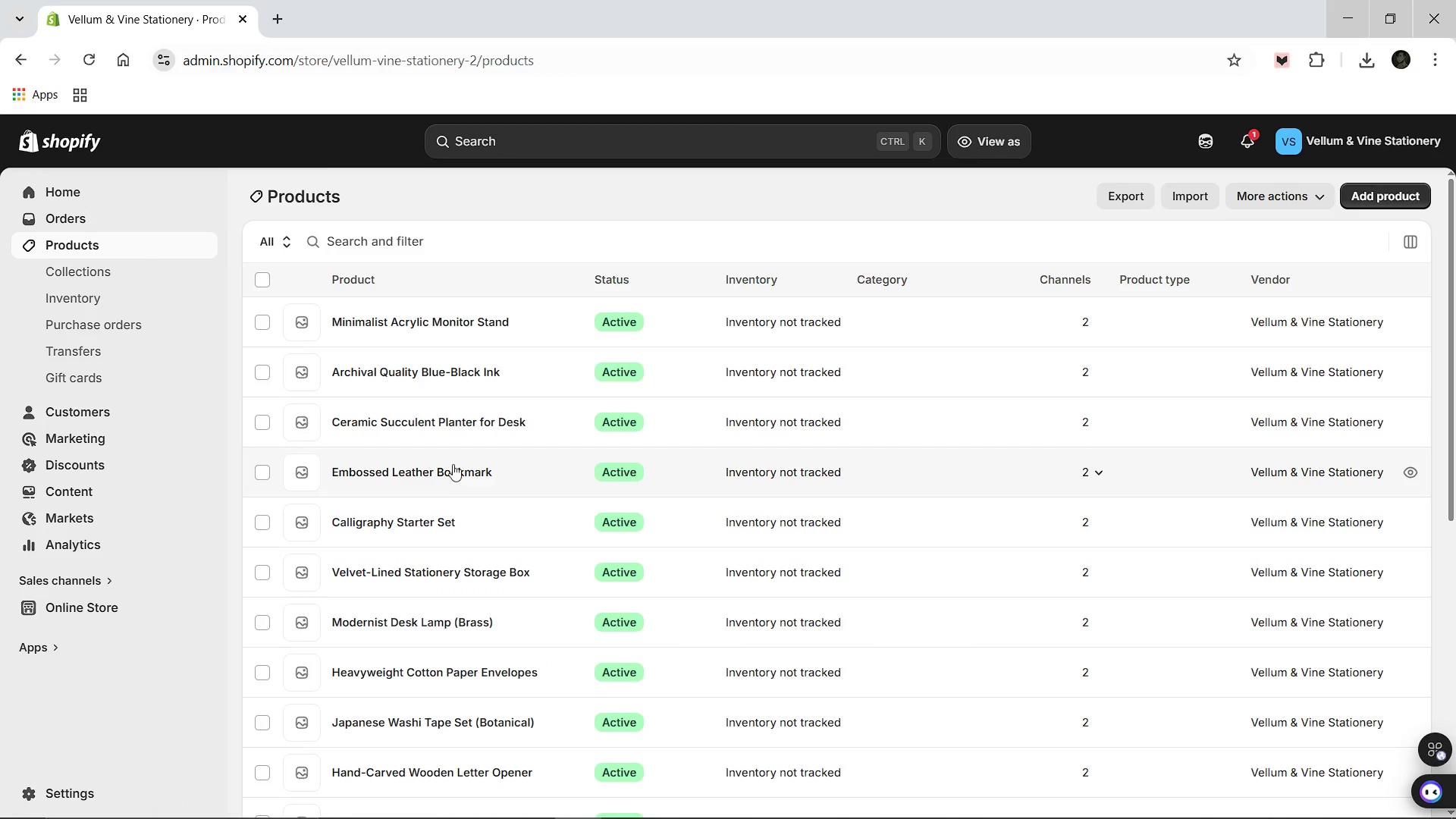 
scroll: coordinate [488, 592], scroll_direction: down, amount: 4.0
 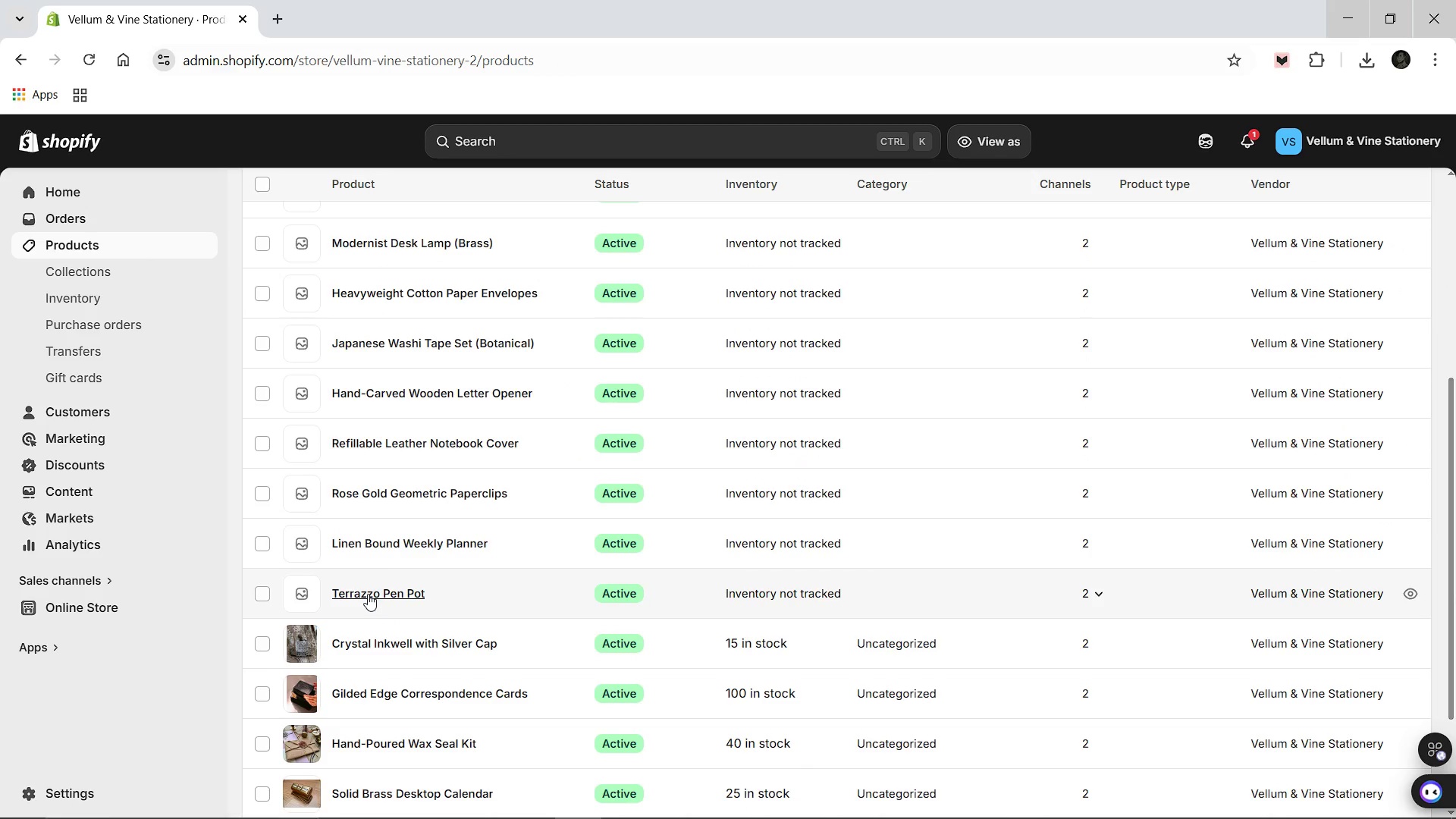 
left_click([368, 594])
 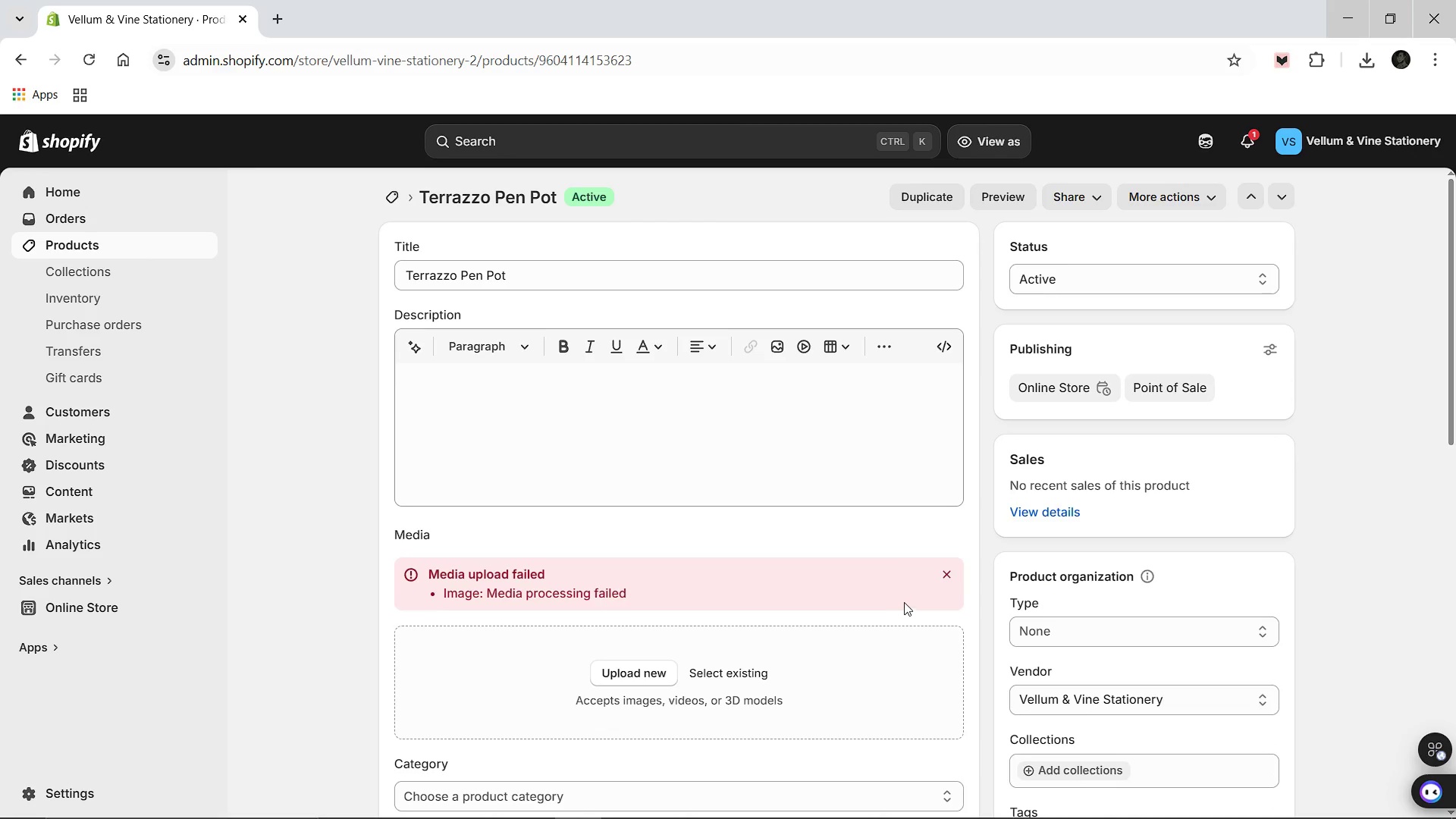 
left_click([943, 576])
 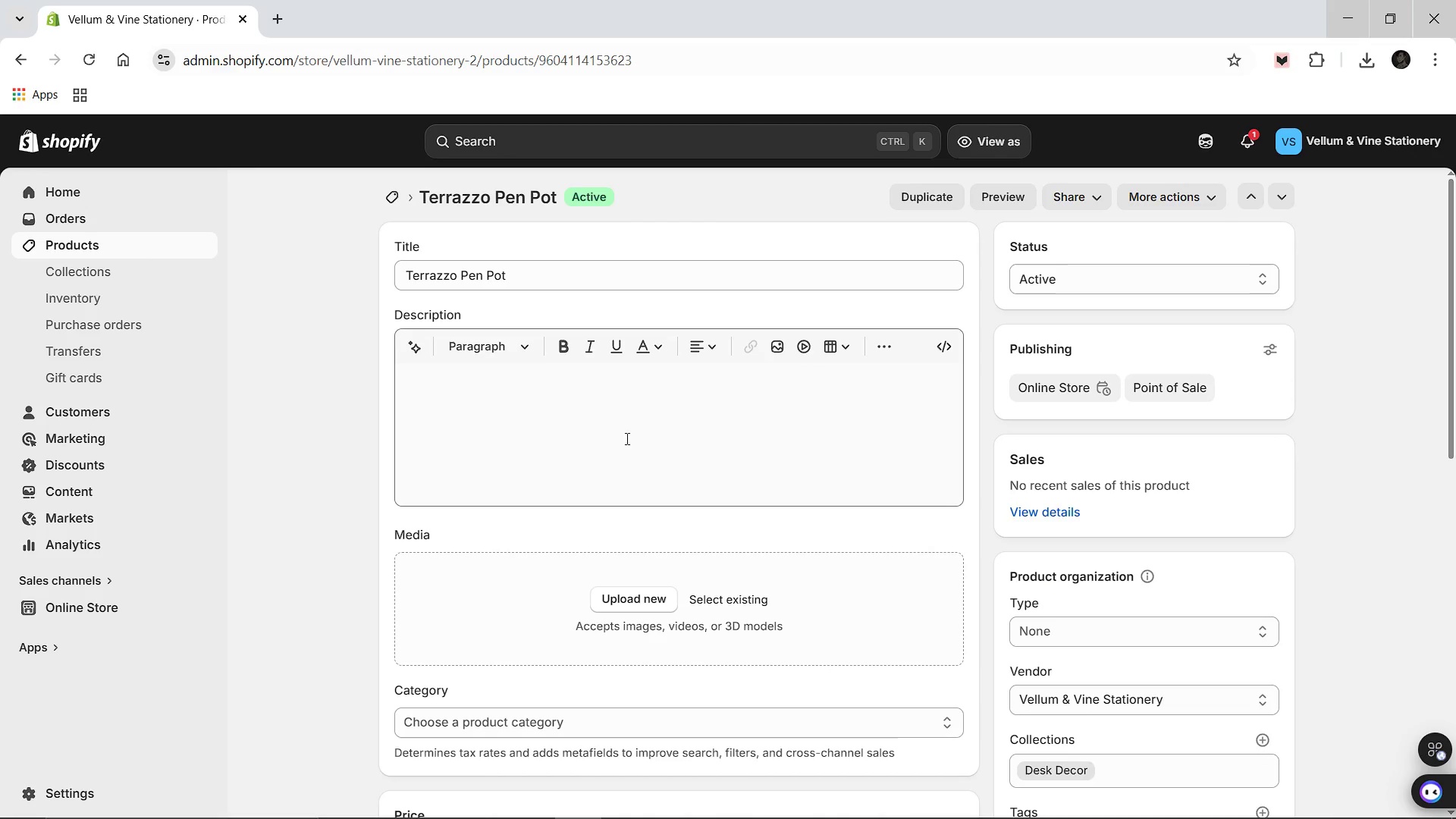 
left_click([609, 428])
 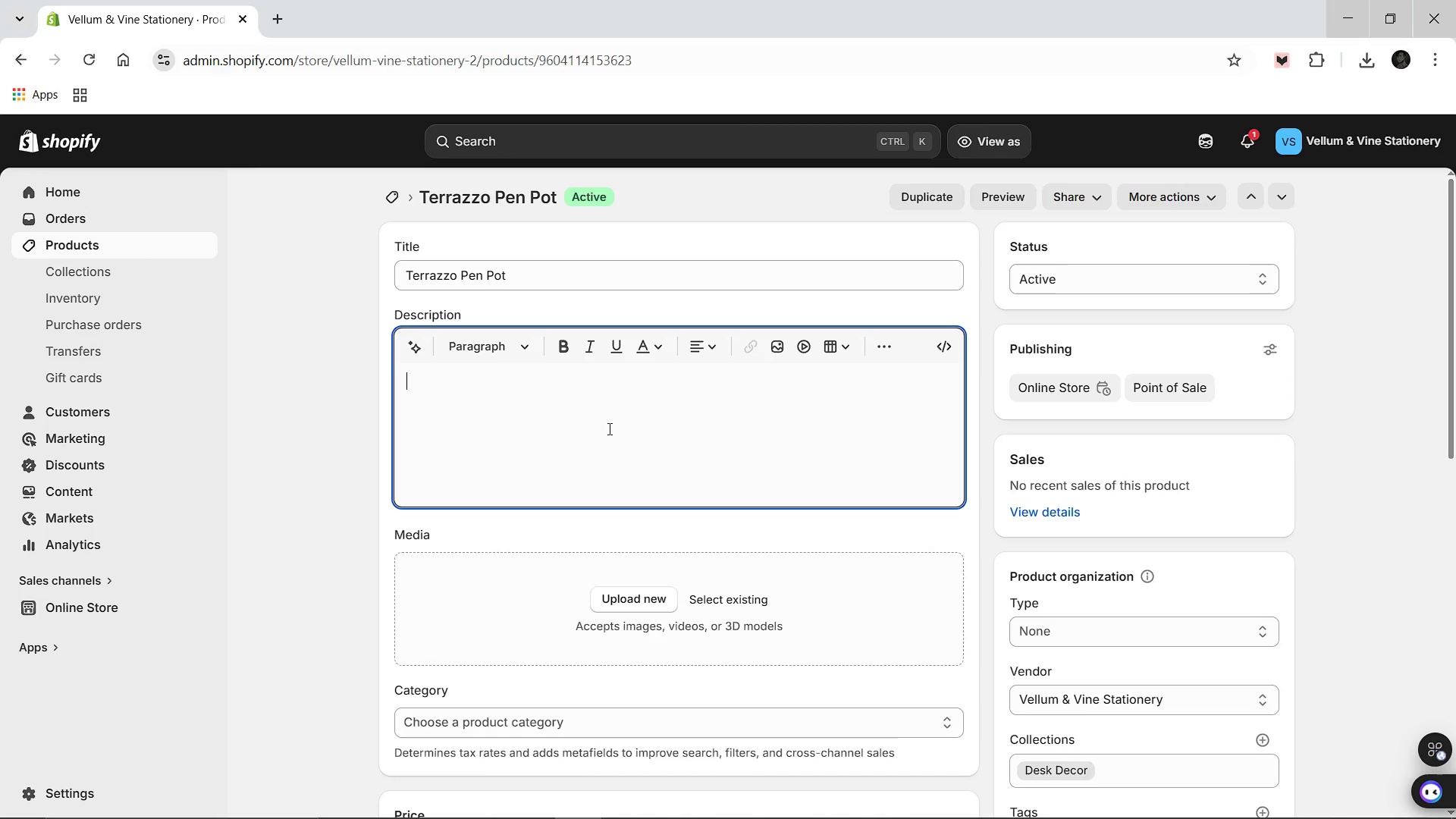 
wait(5.22)
 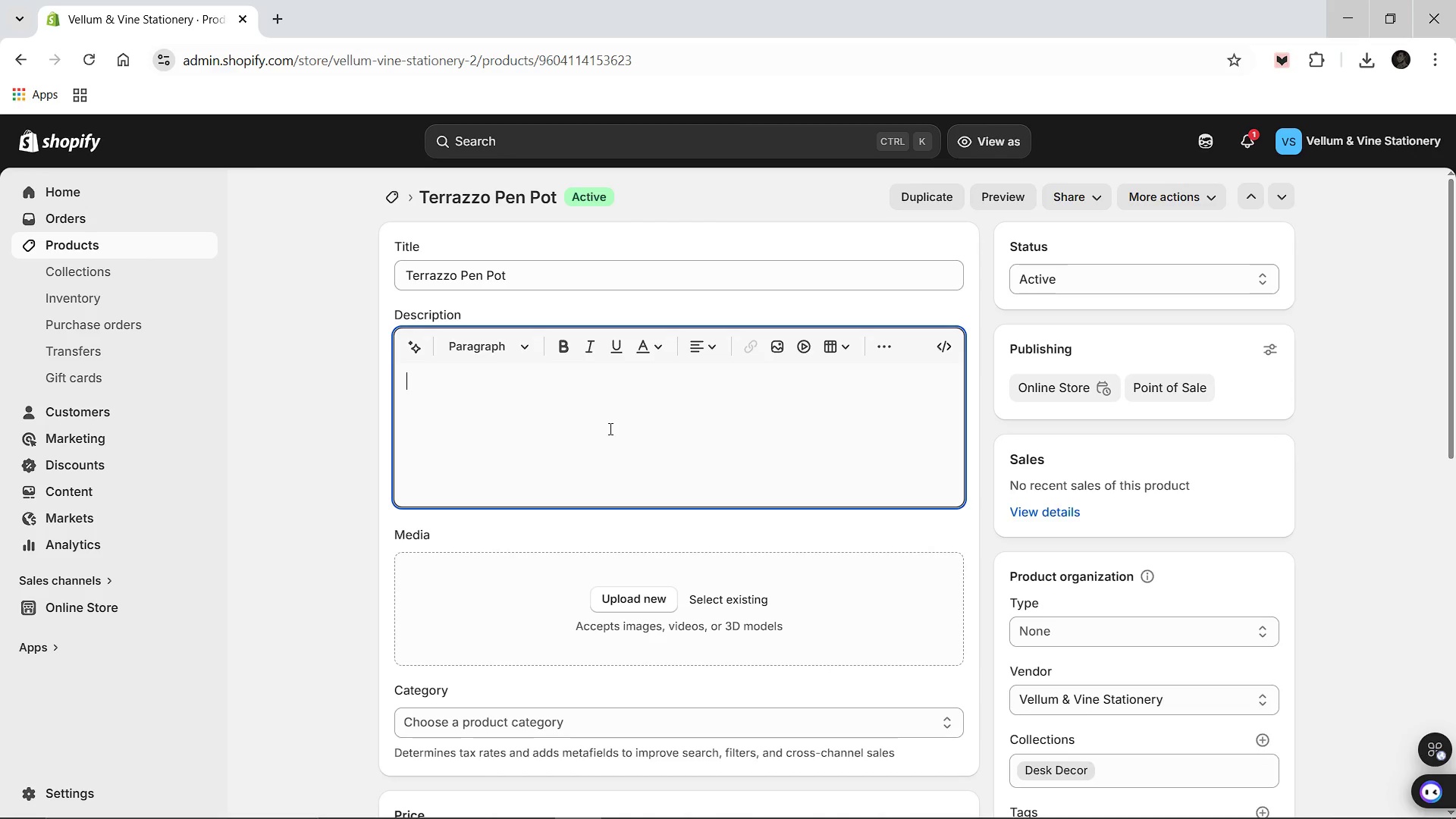 
type(Hand-poured )
 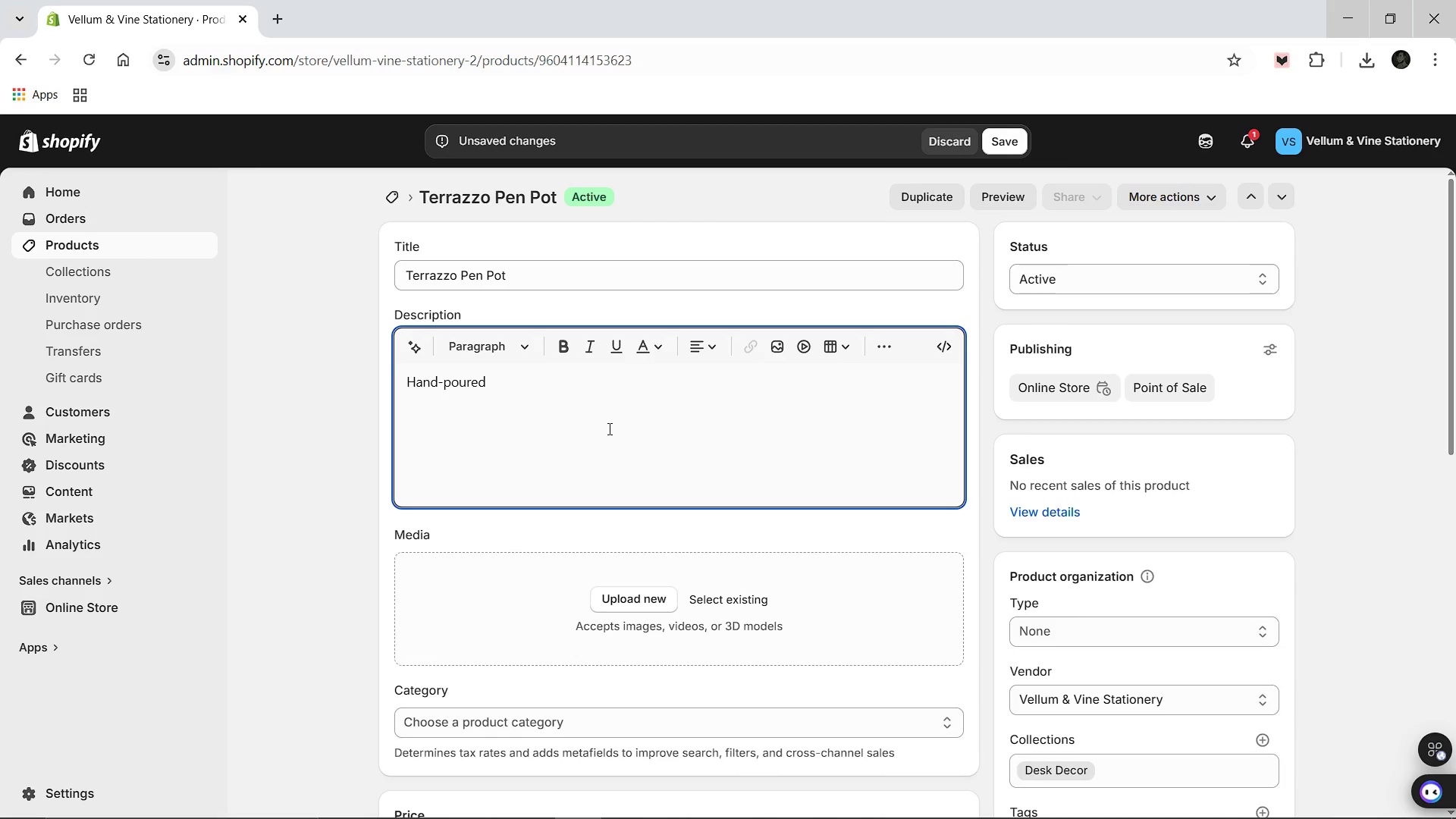 
wait(32.14)
 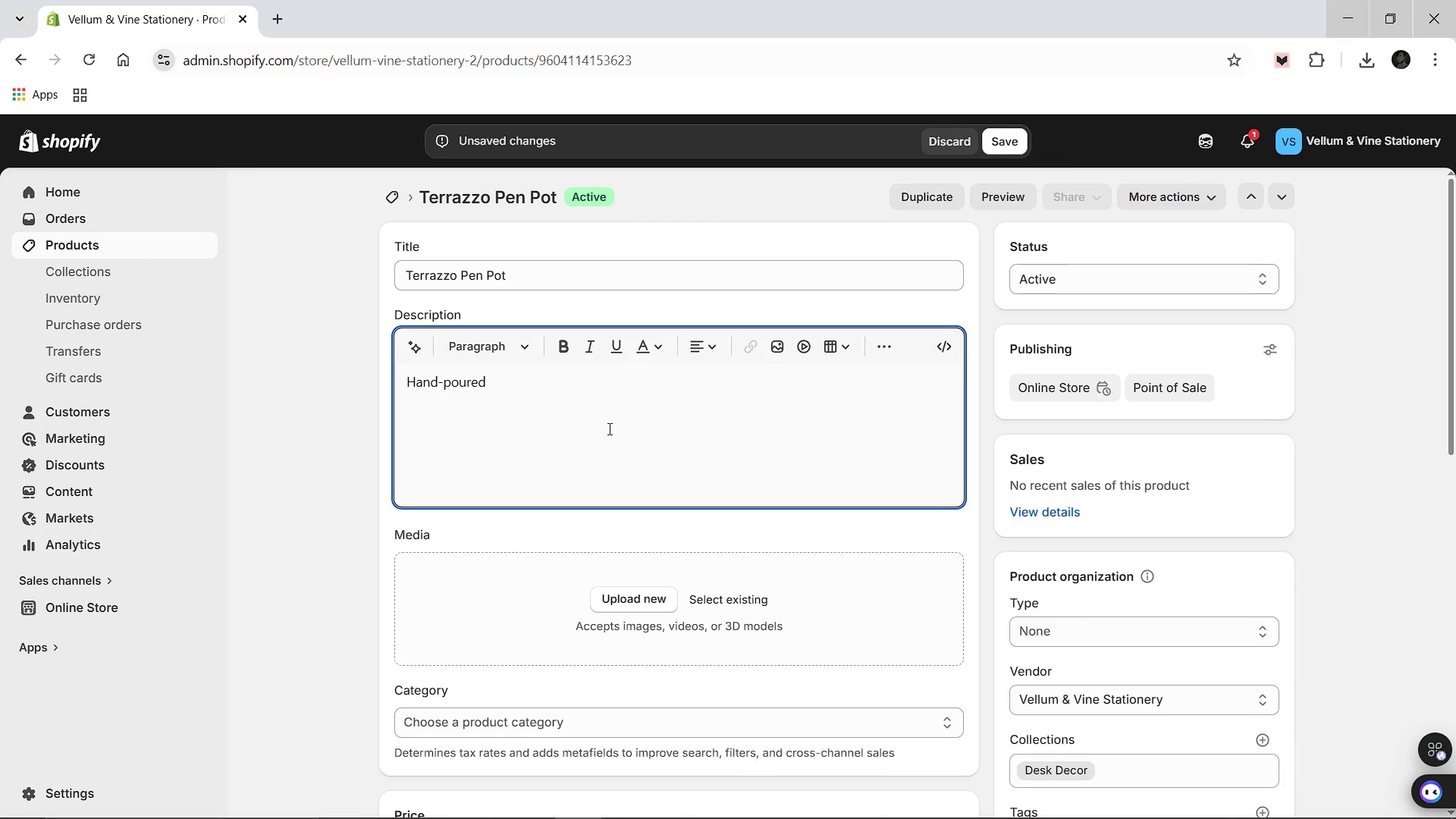 
type(conc)
 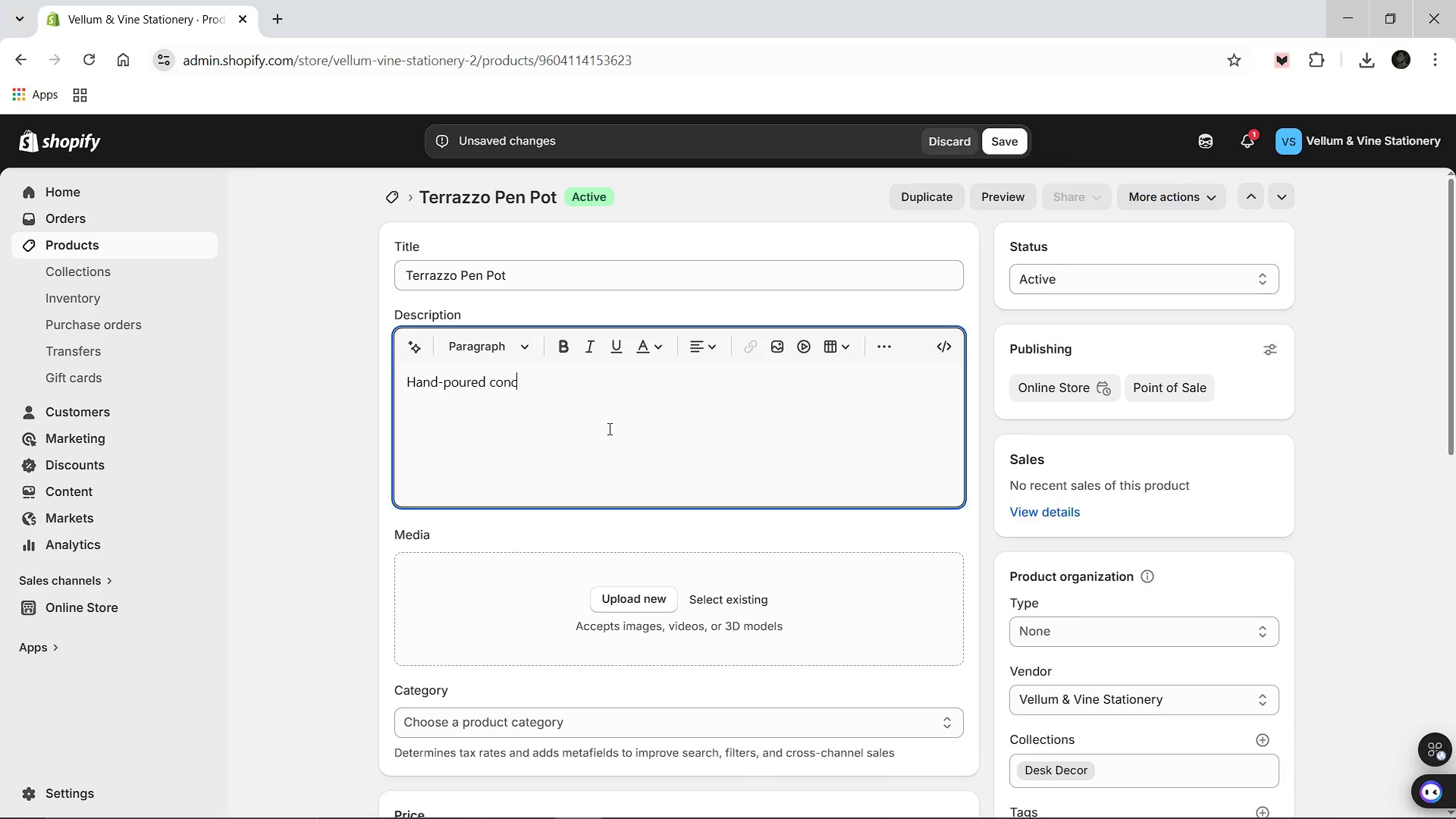 
wait(7.11)
 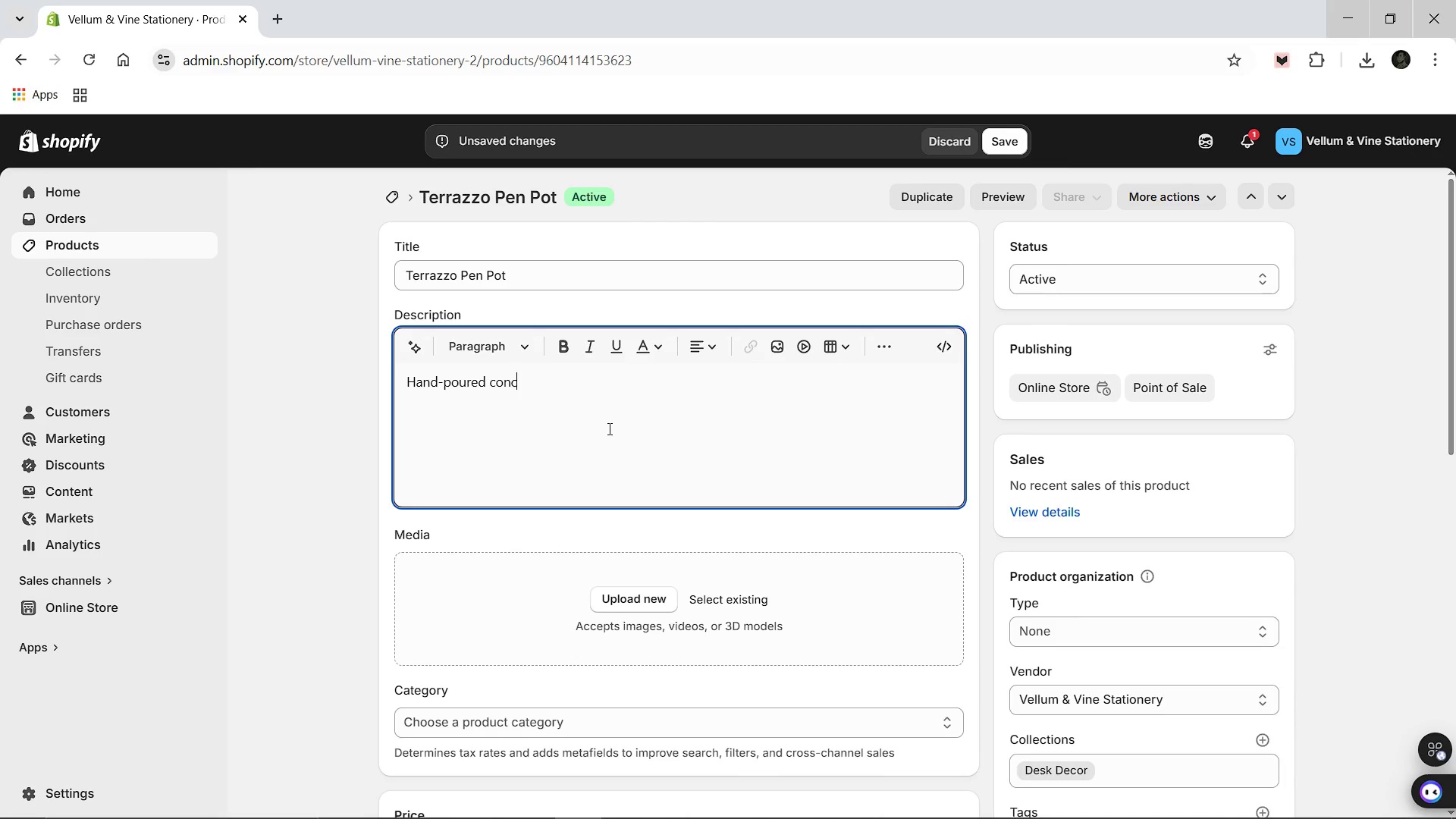 
type(rete mixed with genuine marble chips, polished to a smooth )
key(Backspace)
type(, matte finish. This pen)
 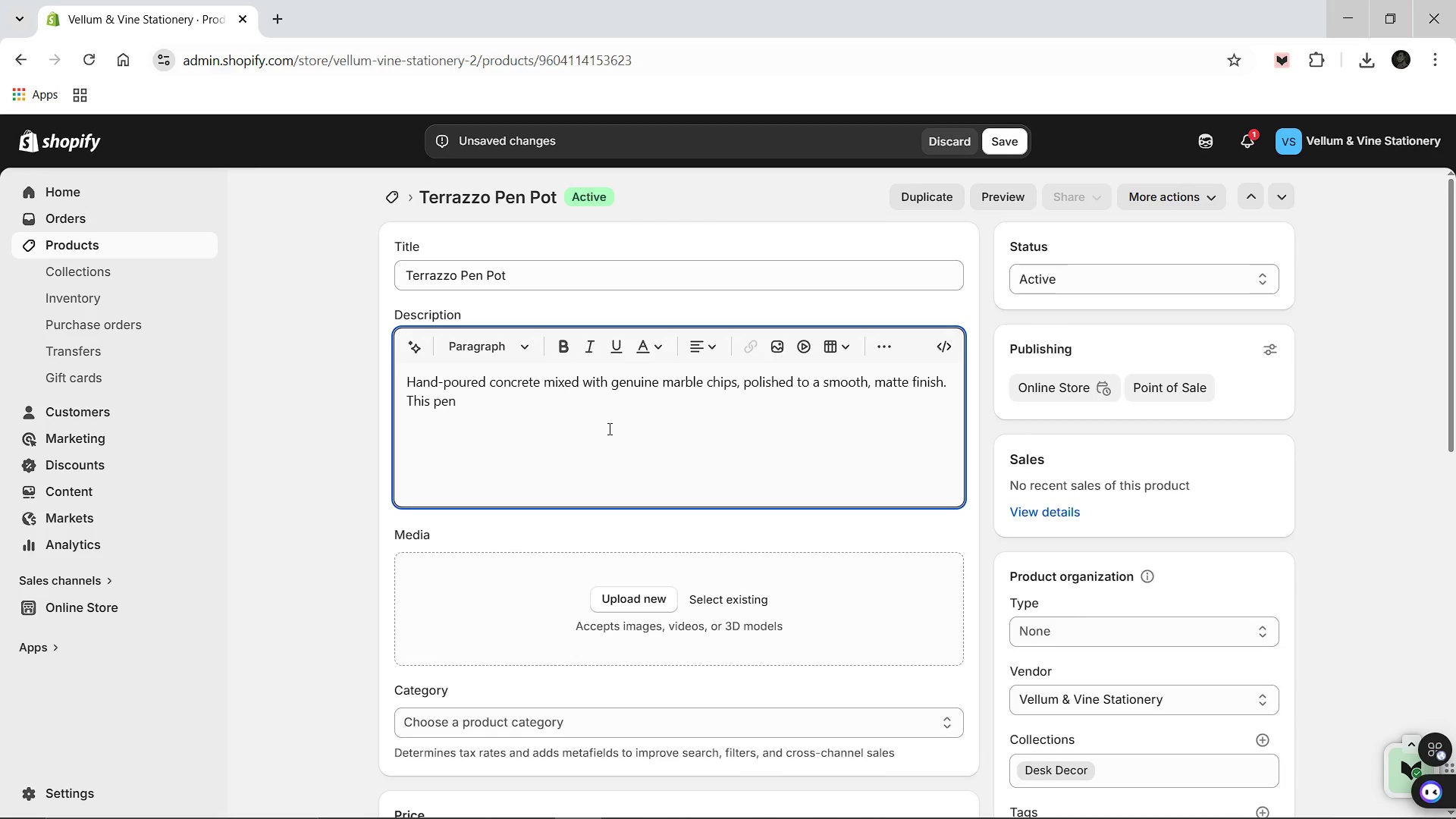 
wait(19.45)
 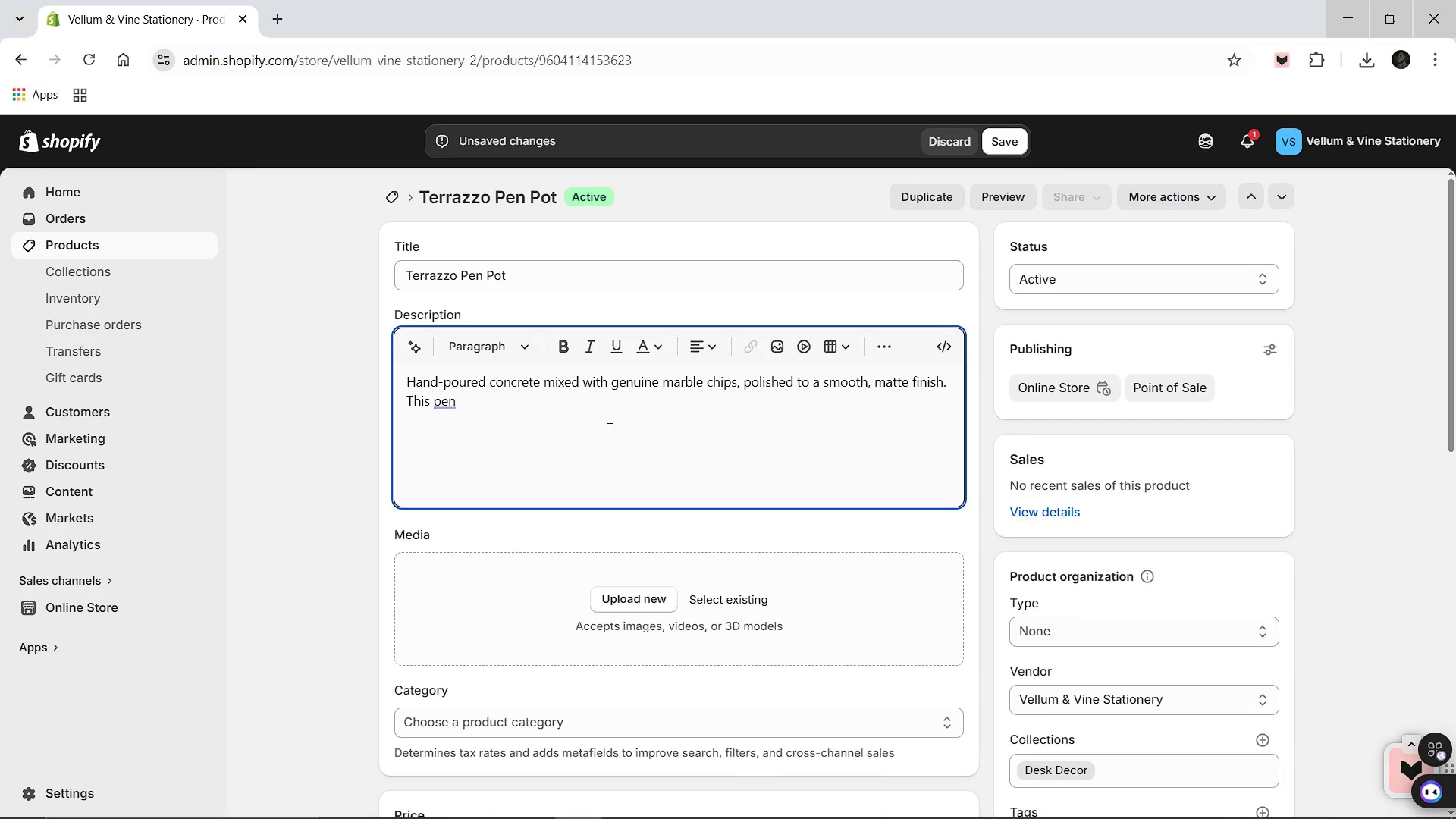 
type( )
key(Backspace)
type( n)
key(Backspace)
type(pot provides a heavy, stable base for your favorite writing instruments while he)
key(Backspace)
type(adding a modern )
key(Backspace)
type(, architectural element to your workspace.)
 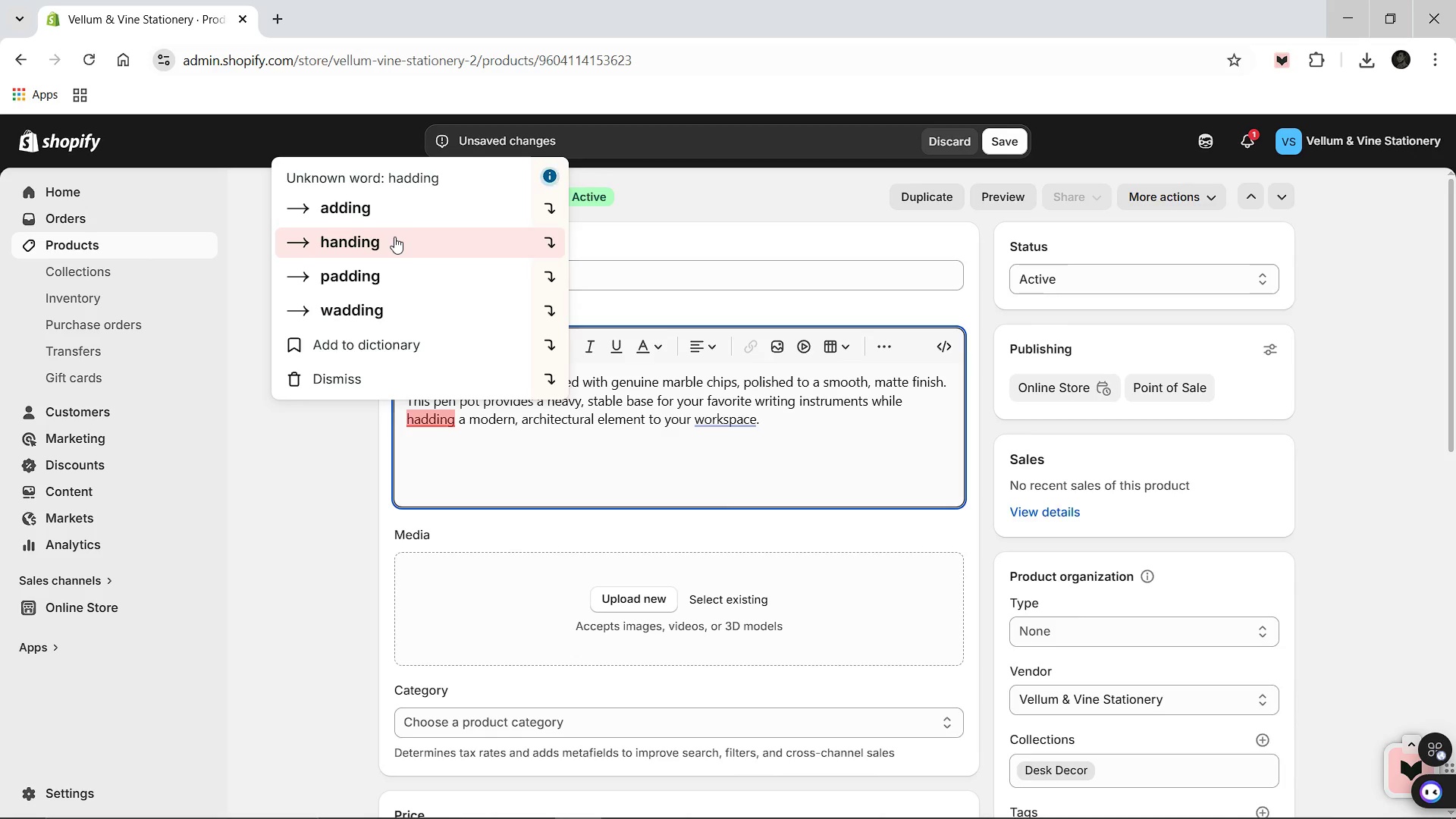 
wait(6.72)
 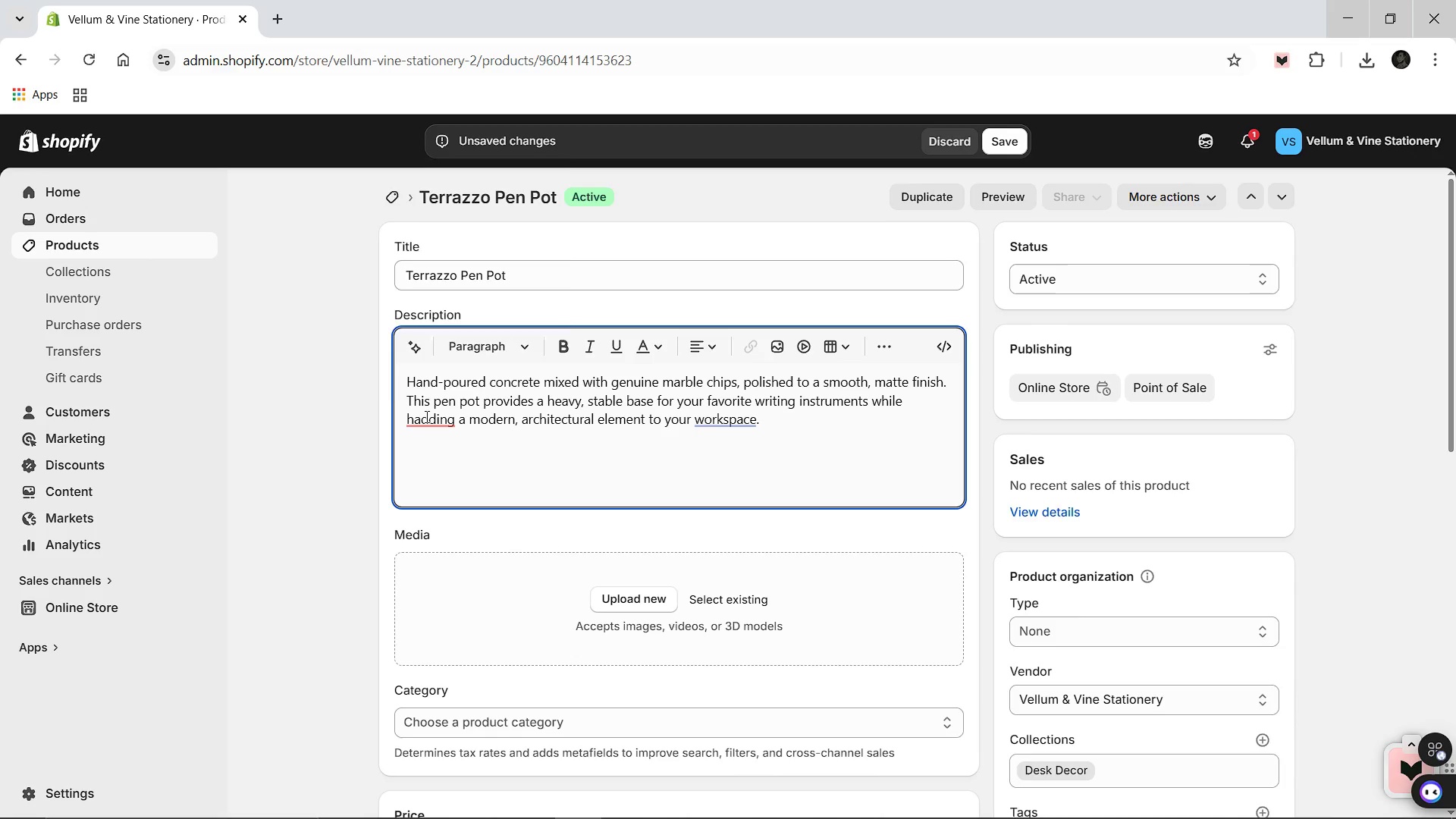 
left_click([394, 211])
 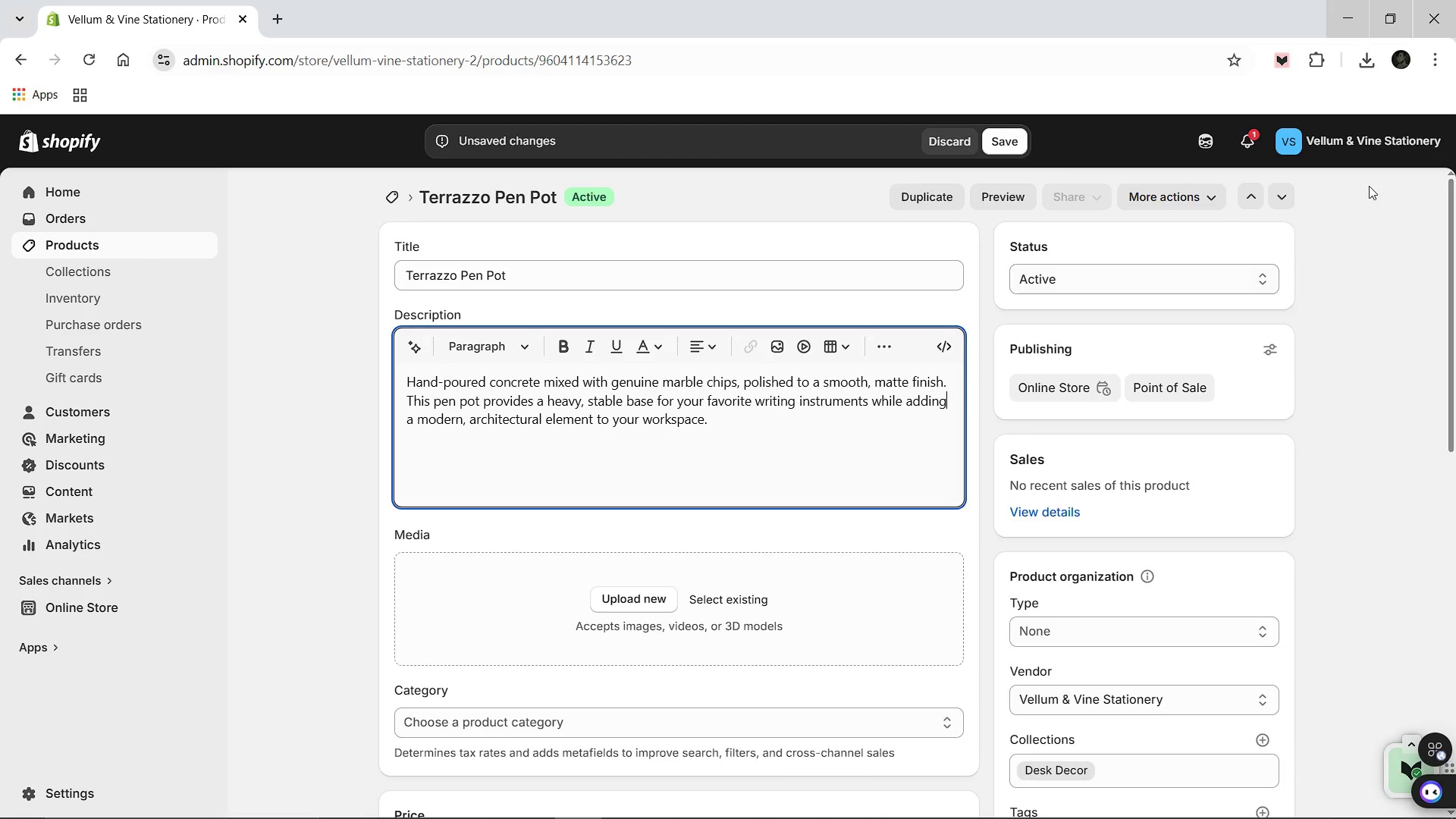 
left_click([1363, 56])
 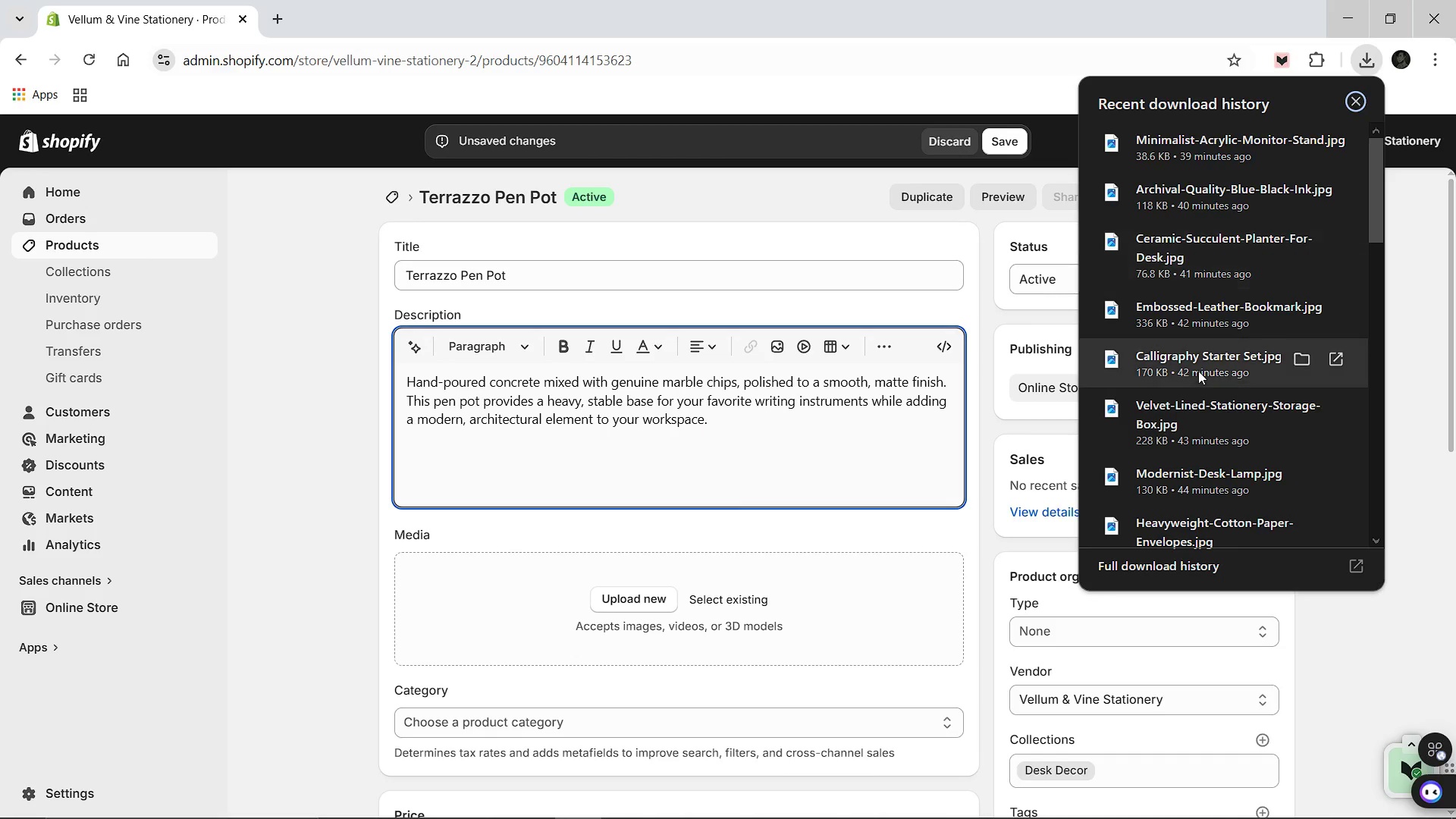 
scroll: coordinate [1191, 488], scroll_direction: down, amount: 2.0
 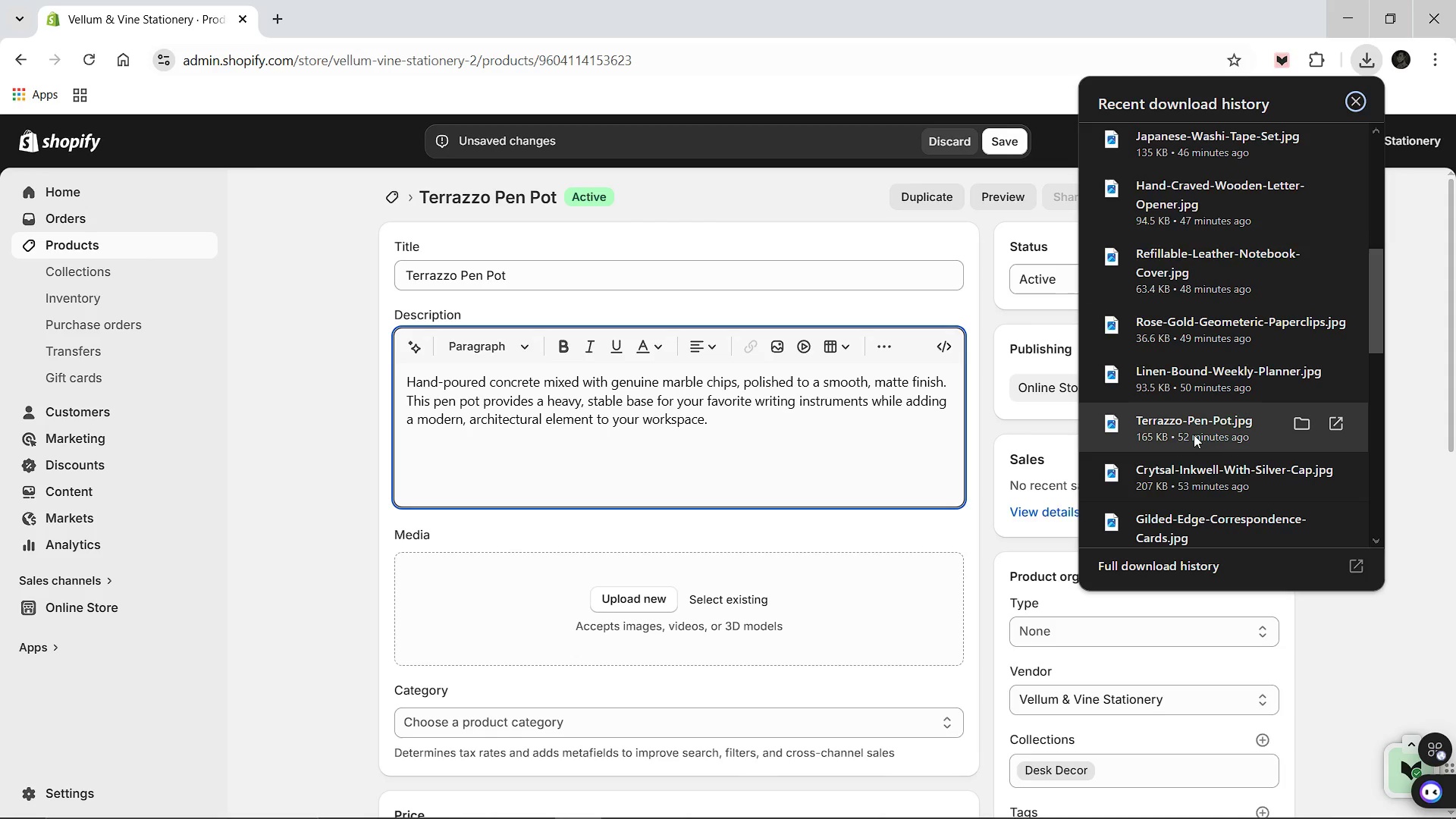 
left_click_drag(start_coordinate=[1194, 433], to_coordinate=[820, 581])
 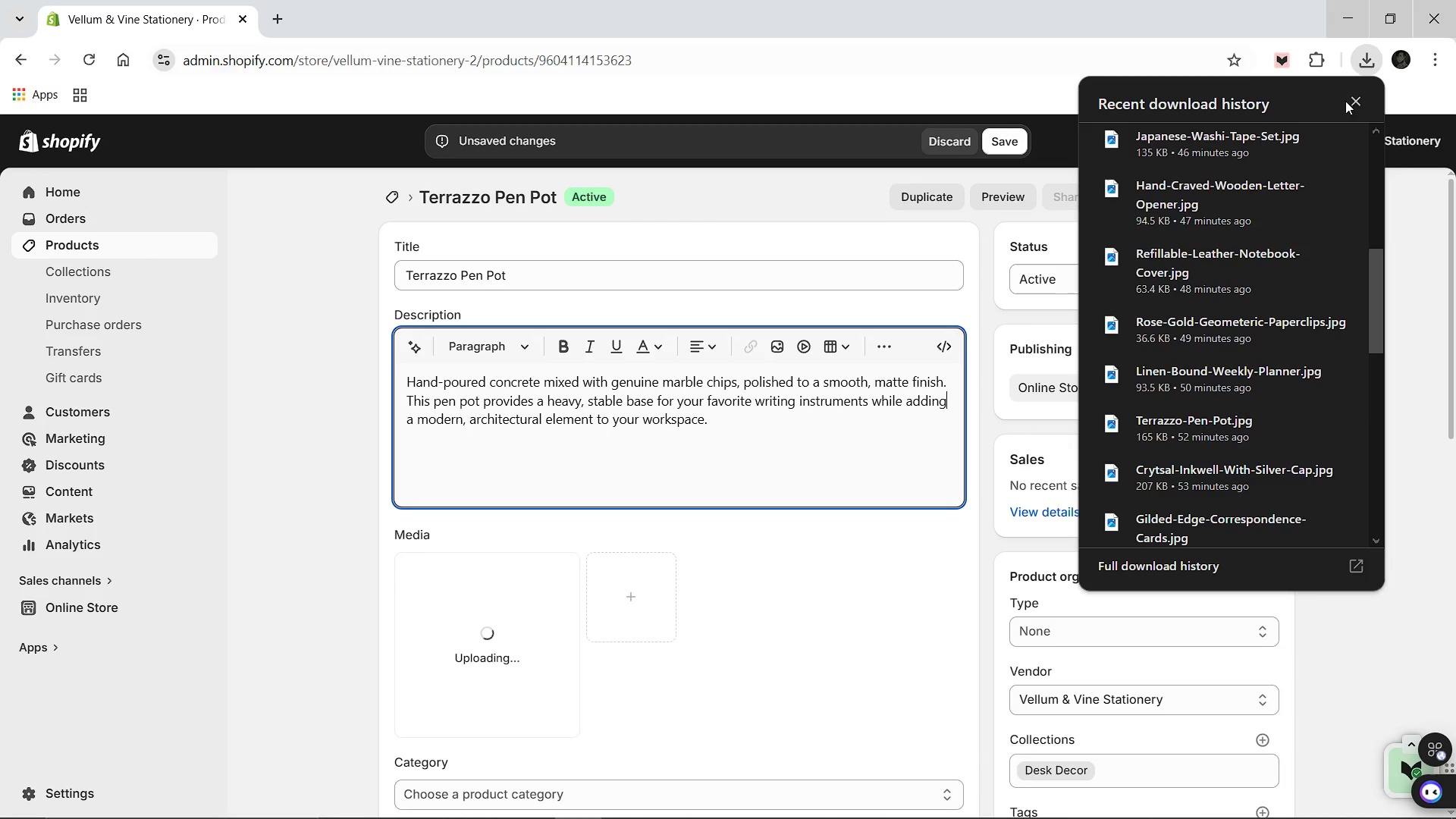 
left_click([1356, 101])
 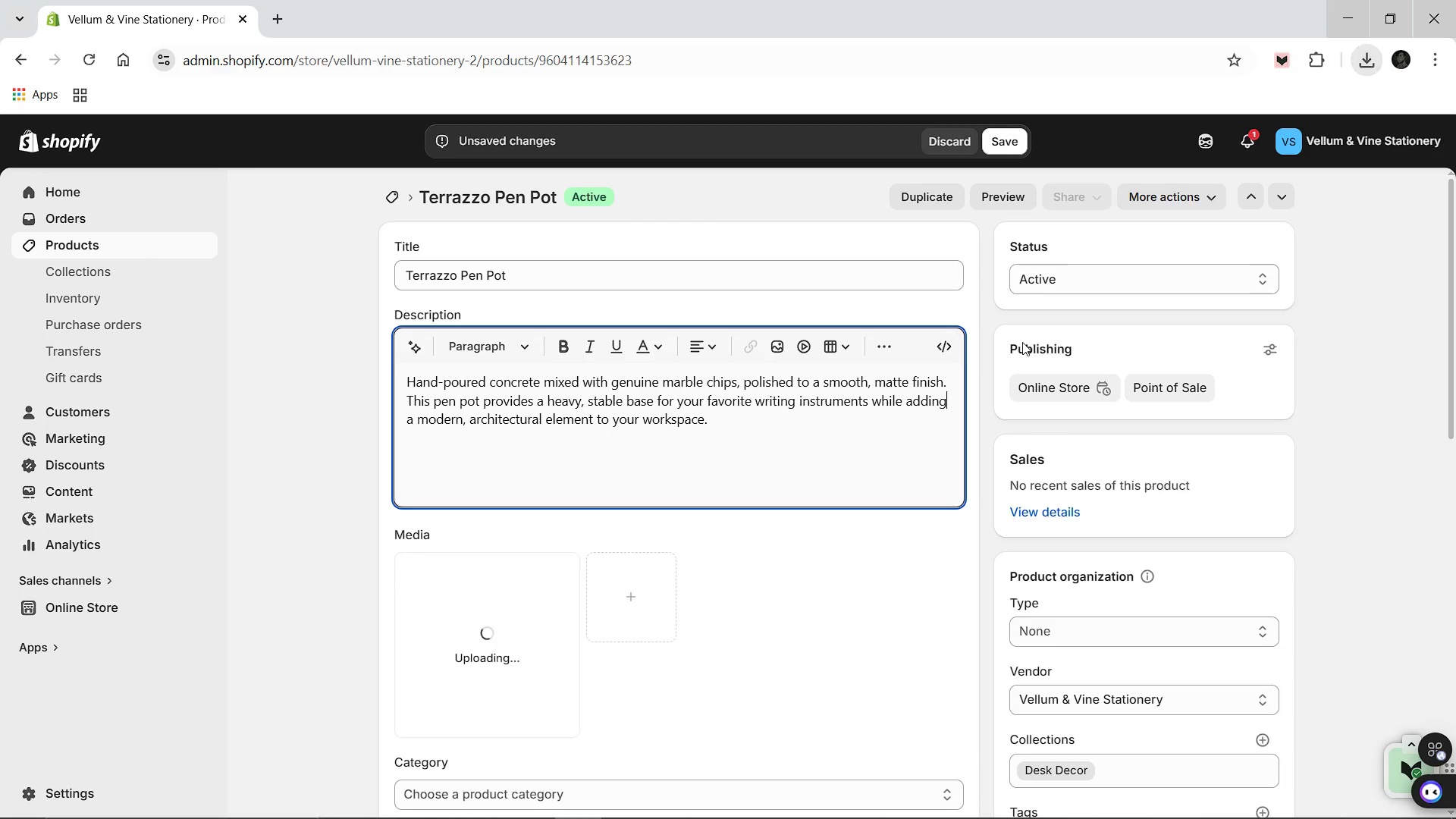 
scroll: coordinate [792, 479], scroll_direction: down, amount: 6.0
 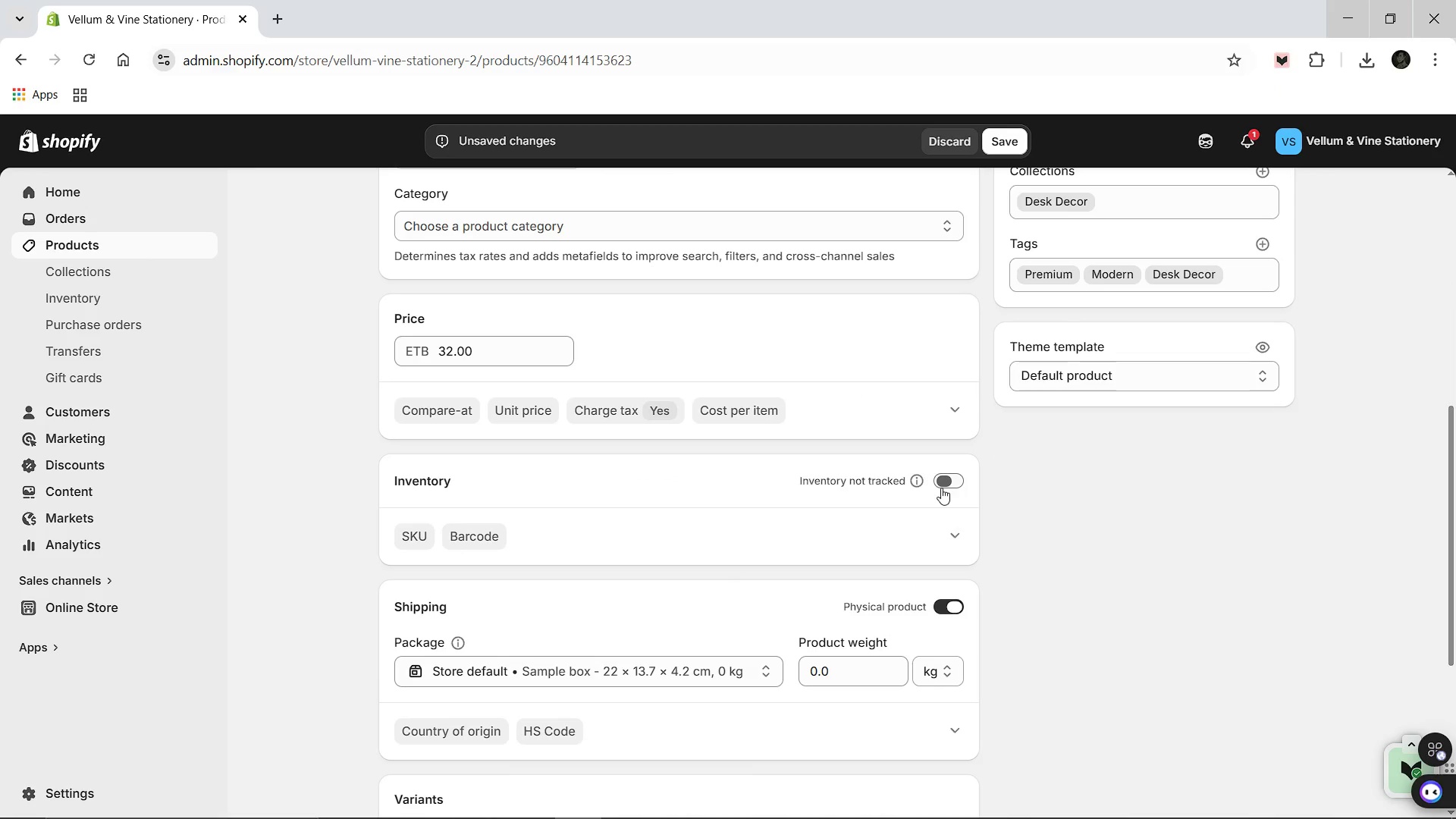 
left_click([941, 488])
 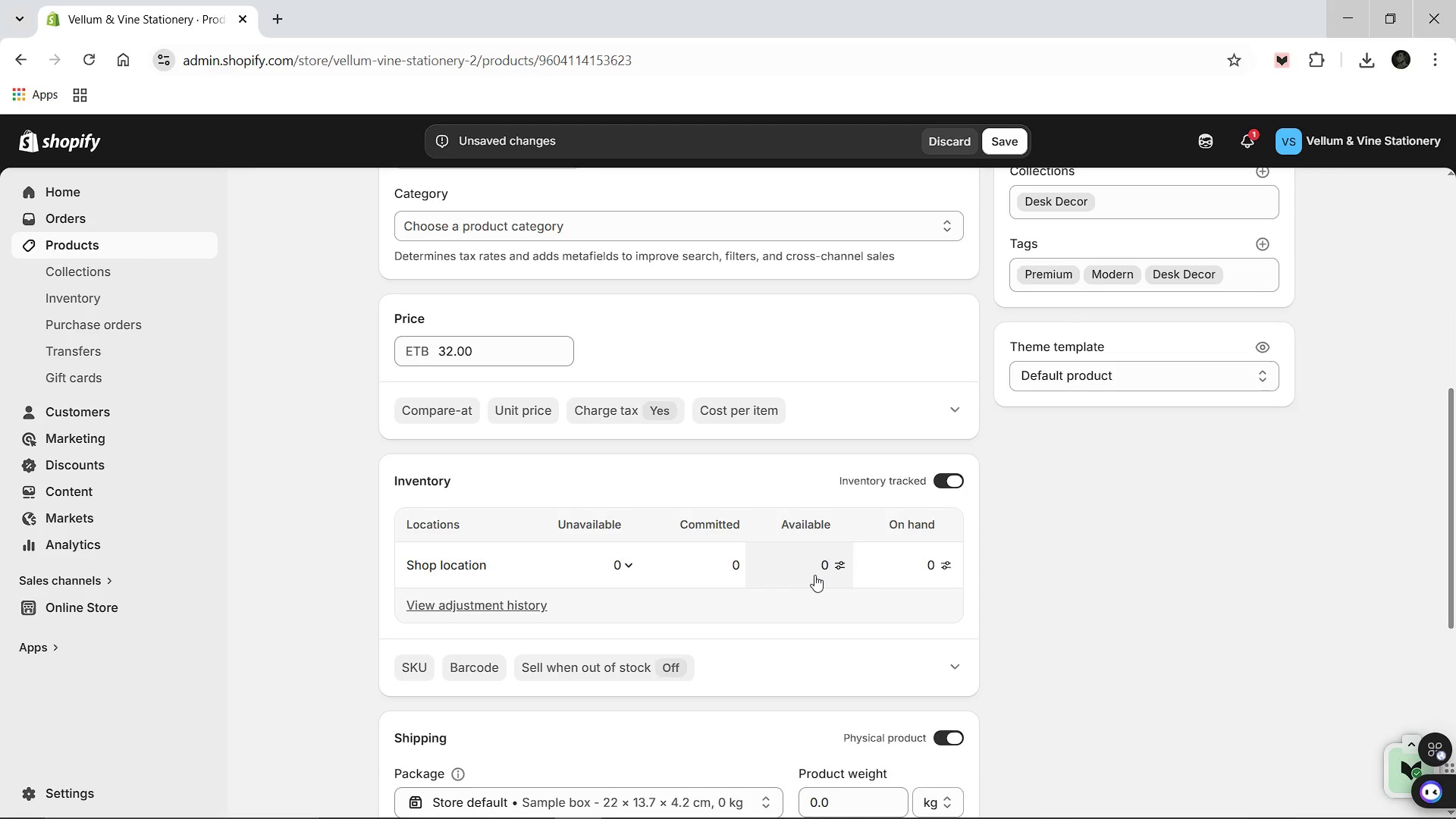 
left_click([817, 567])
 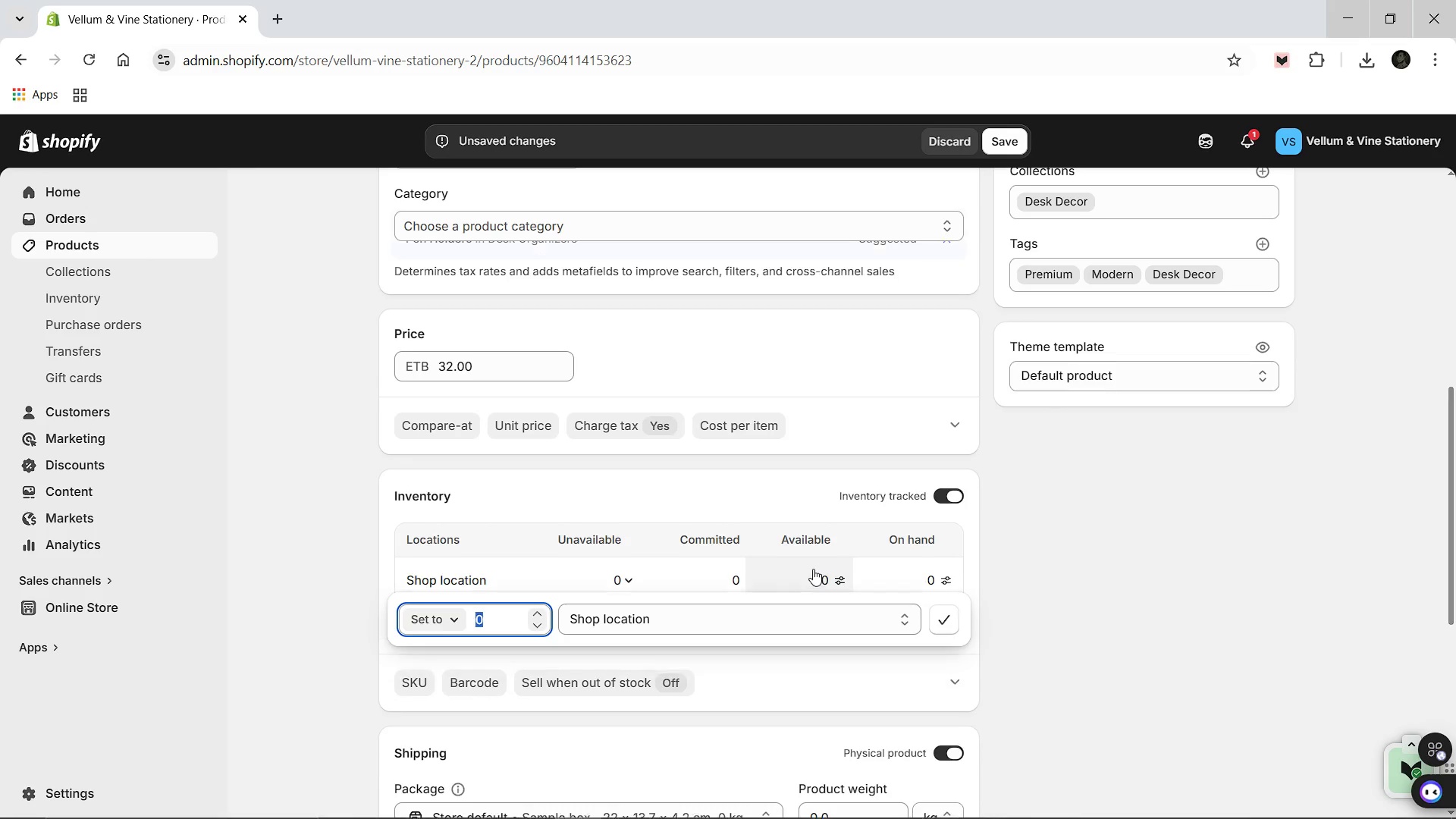 
type(45)
 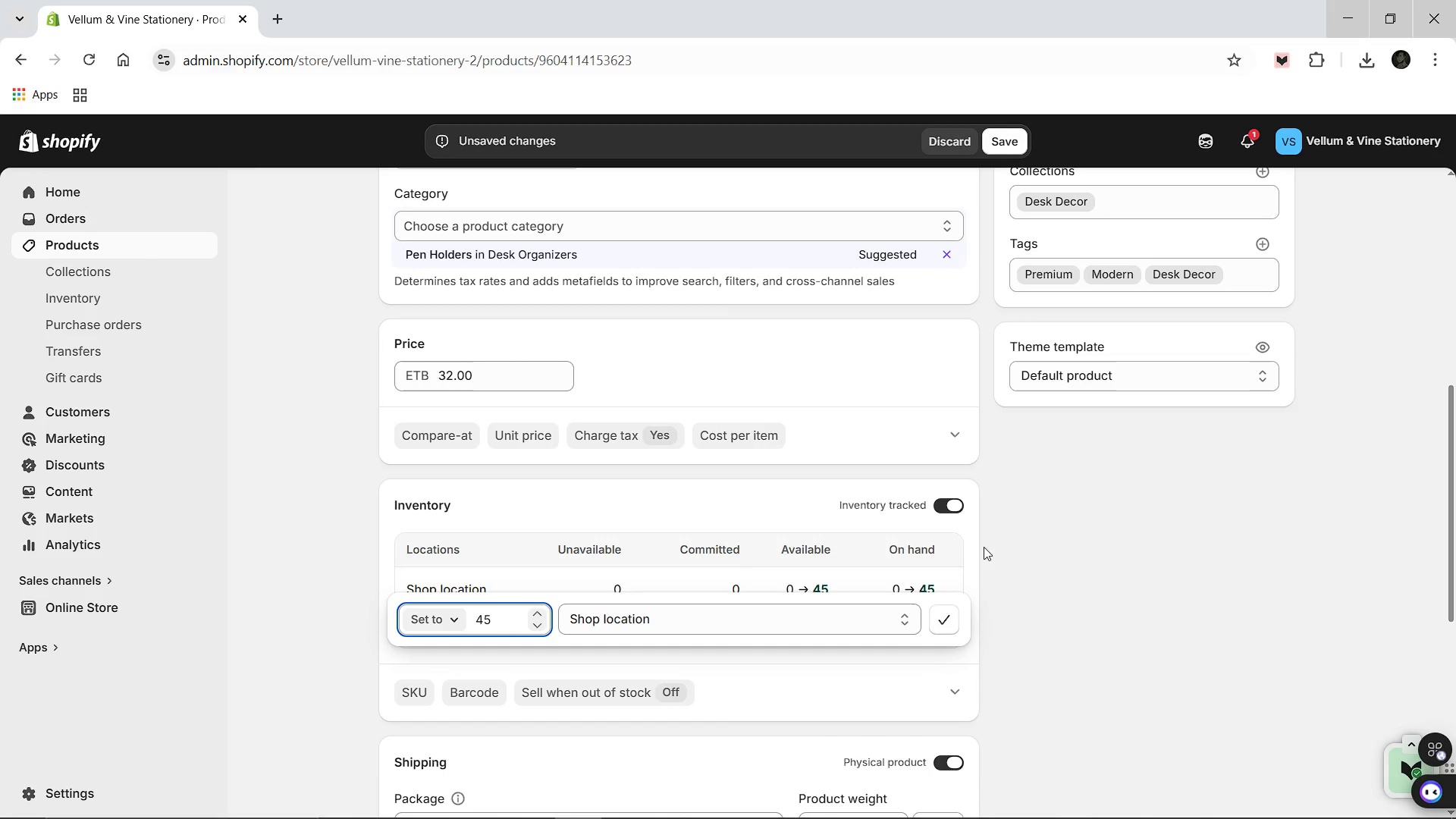 
left_click([1063, 560])
 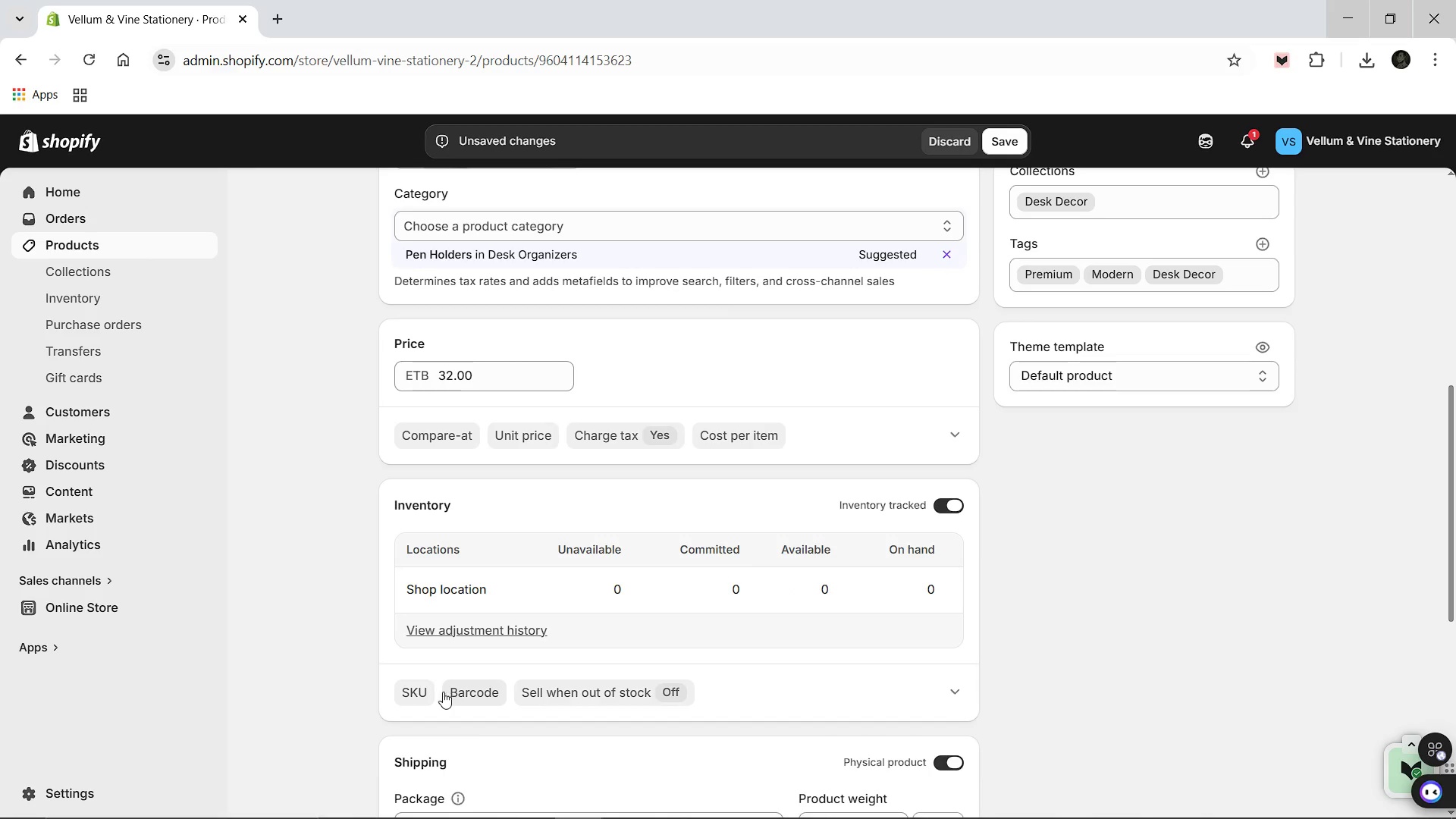 
left_click([433, 689])
 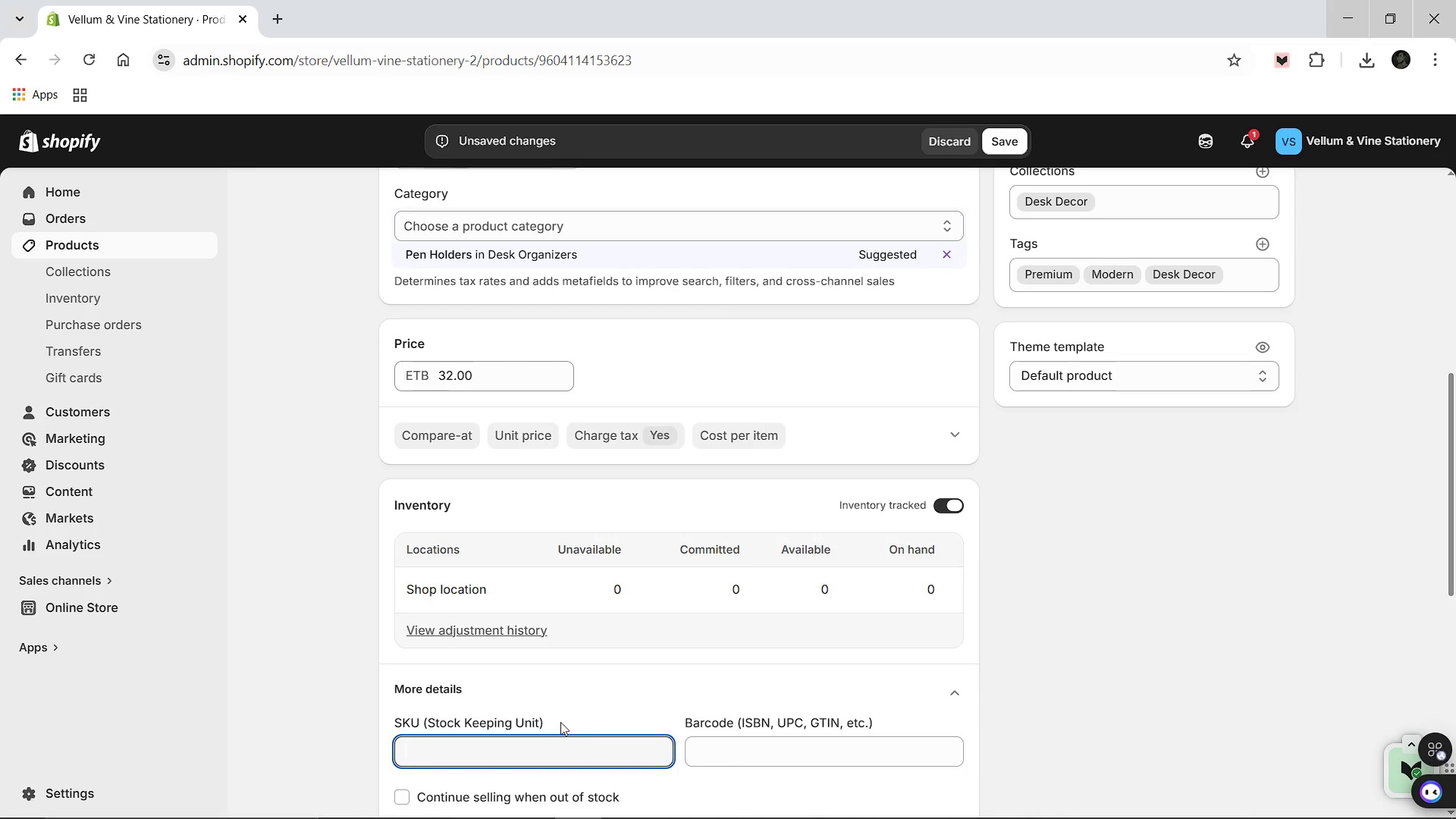 
scroll: coordinate [560, 722], scroll_direction: down, amount: 1.0
 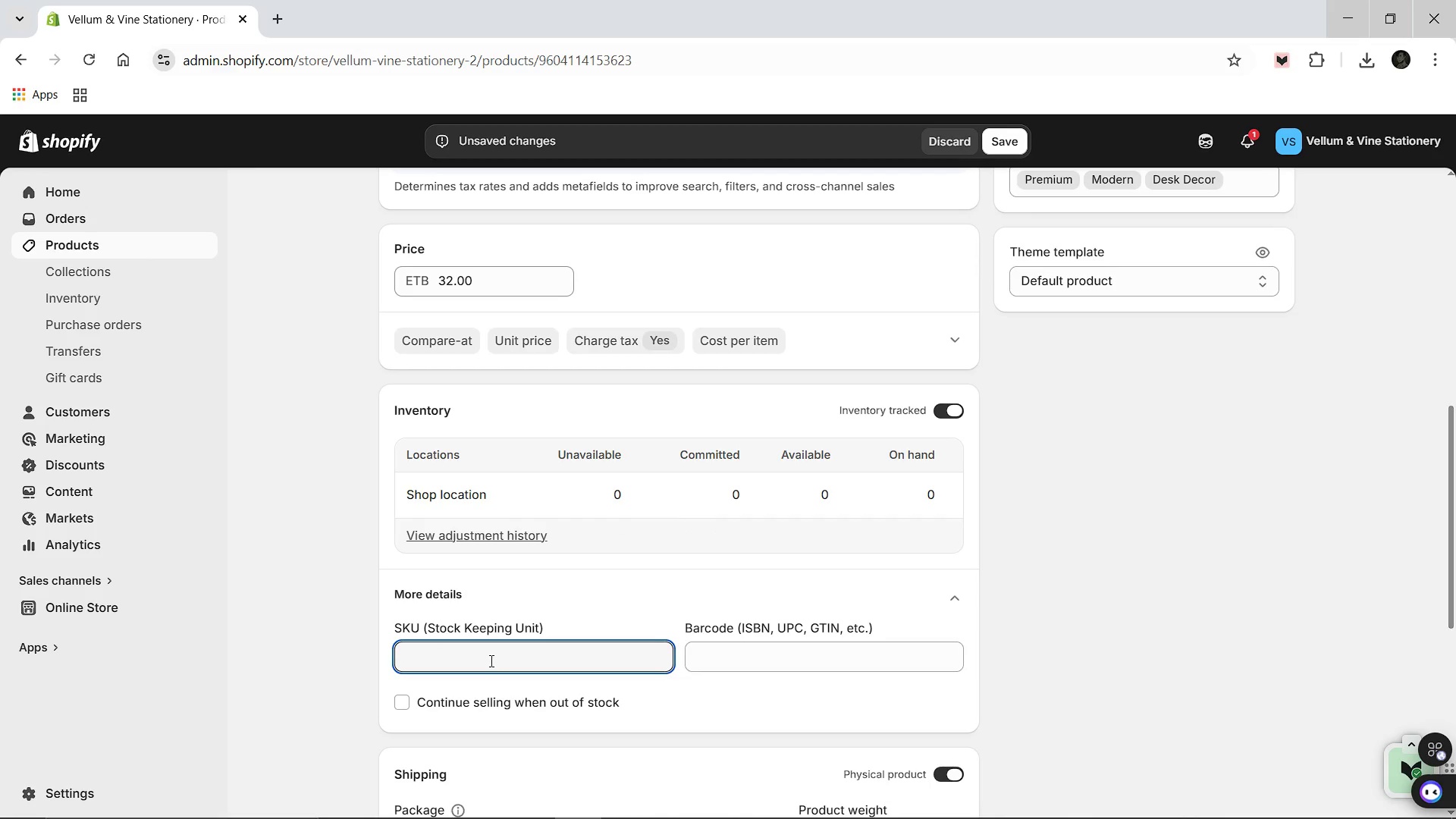 
type(VVS-007)
 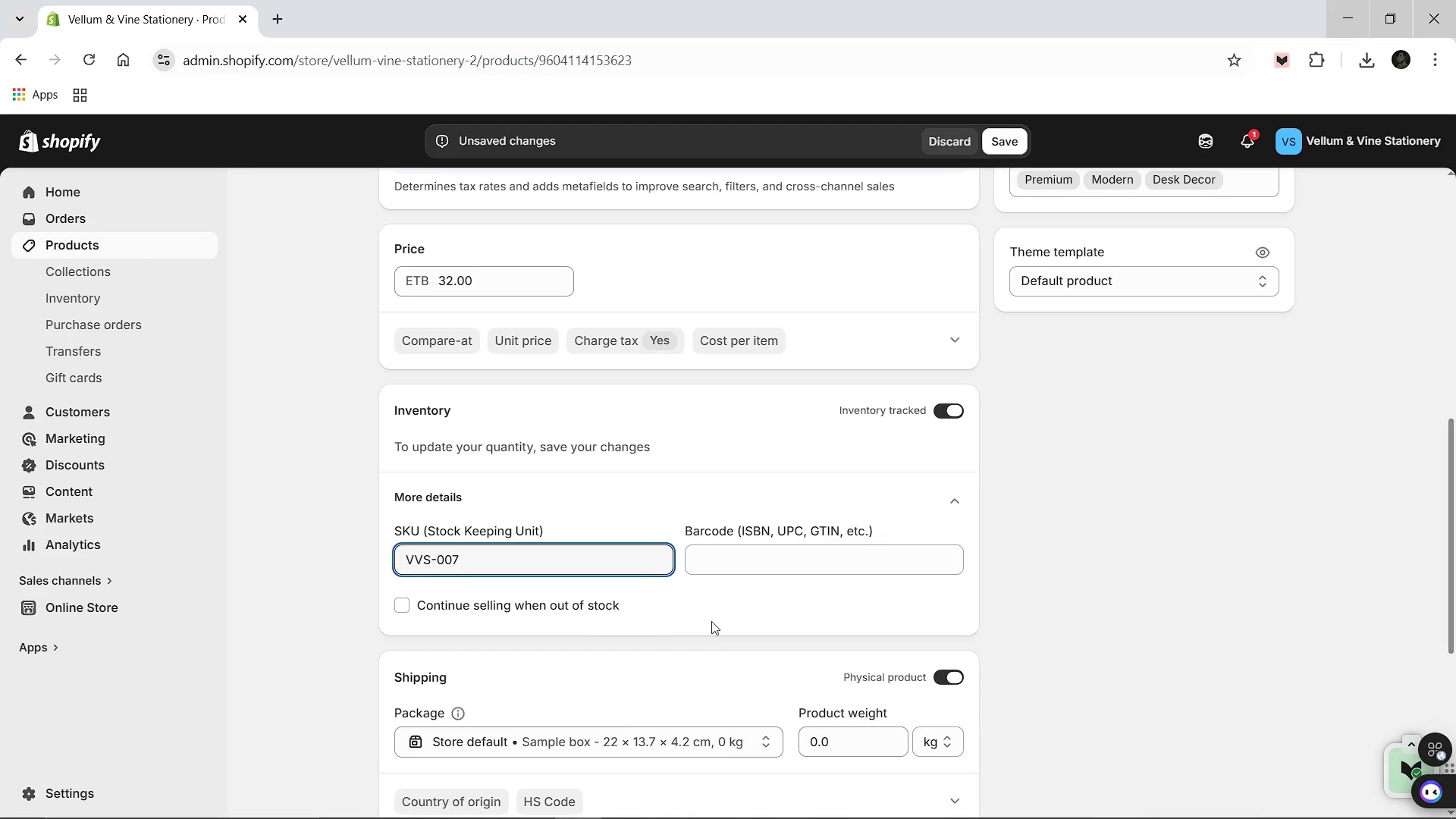 
left_click([1036, 600])
 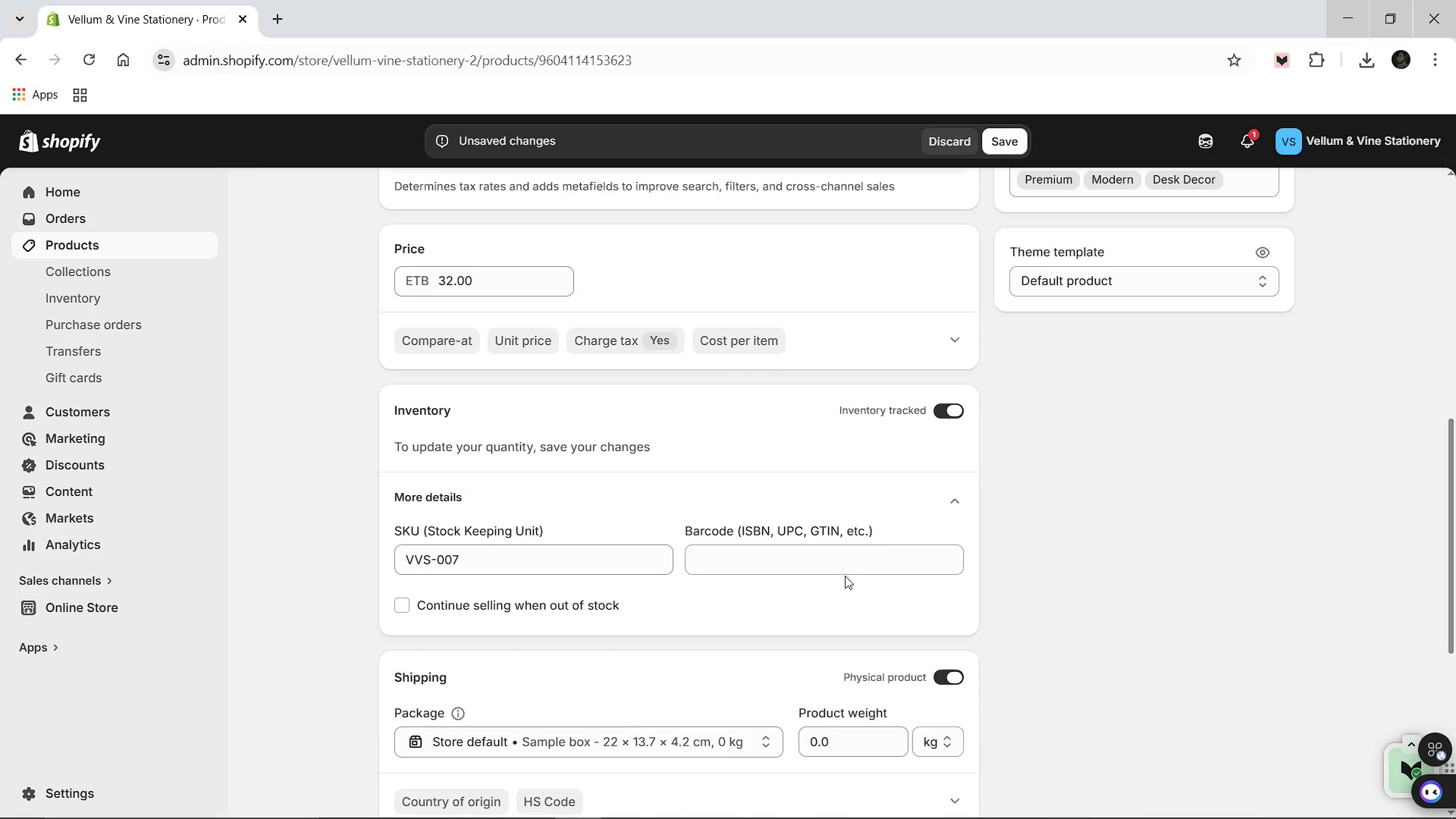 
scroll: coordinate [845, 576], scroll_direction: down, amount: 4.0
 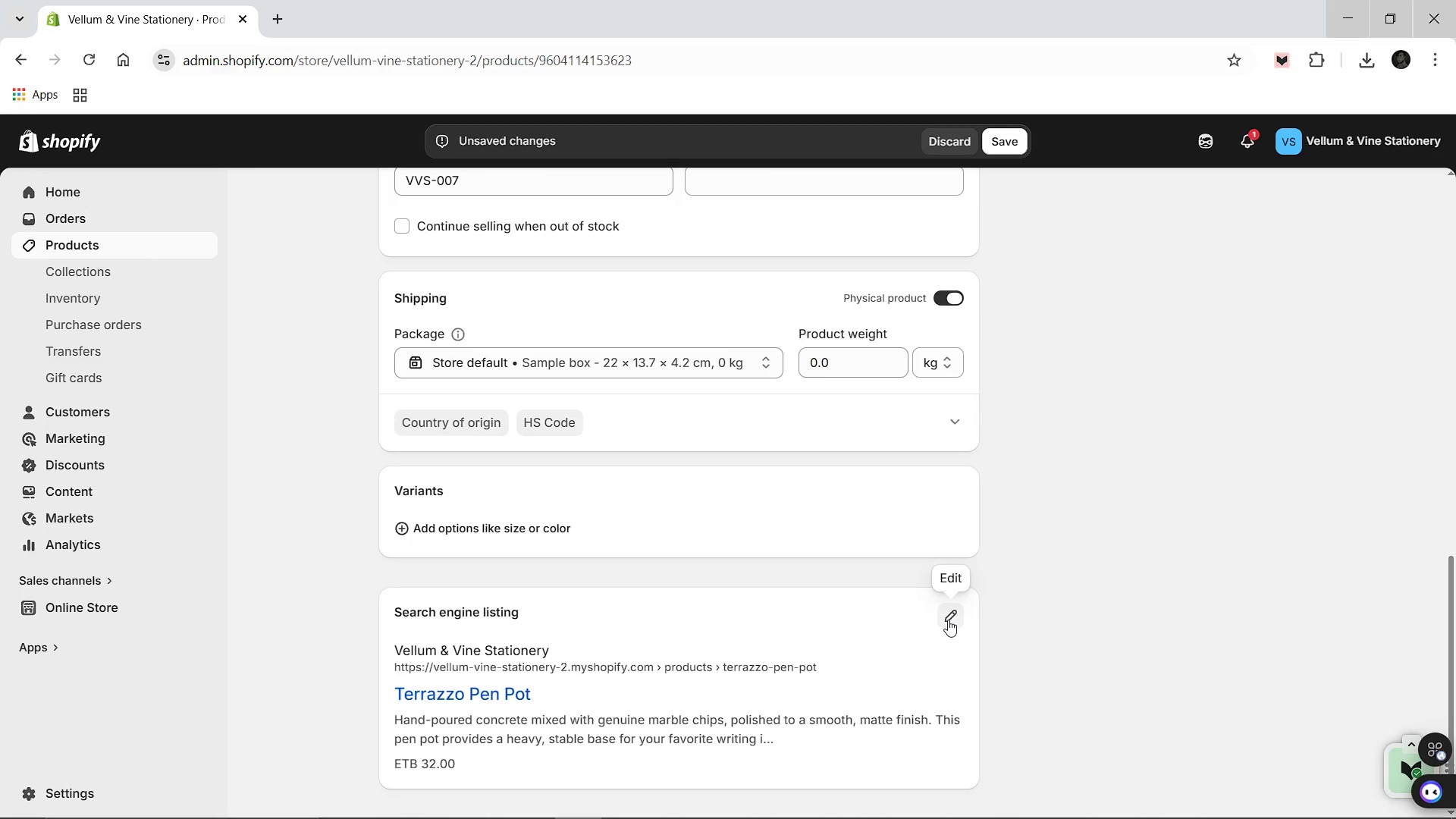 
left_click([948, 620])
 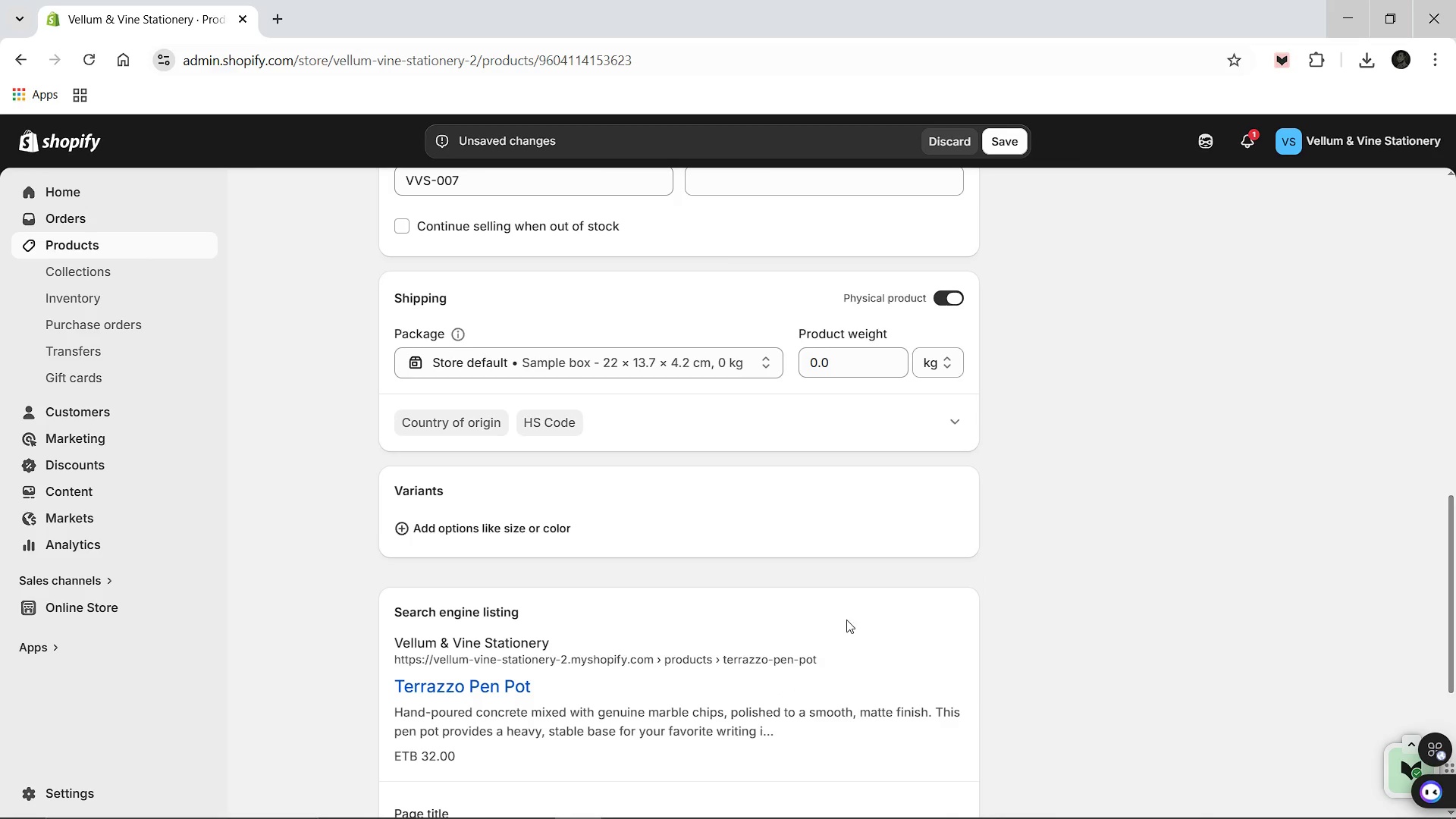 
scroll: coordinate [839, 620], scroll_direction: down, amount: 3.0
 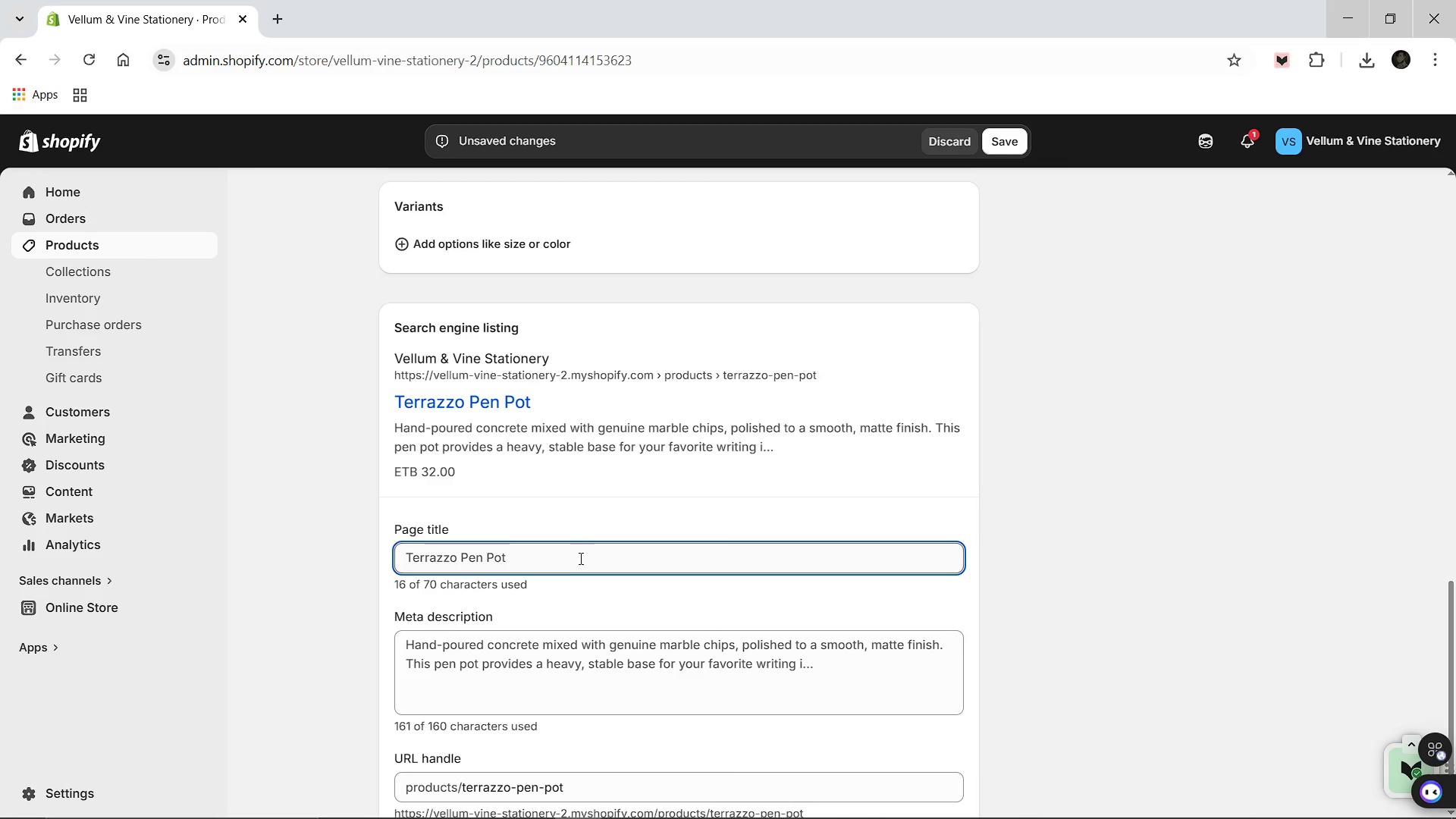 
left_click([579, 558])
 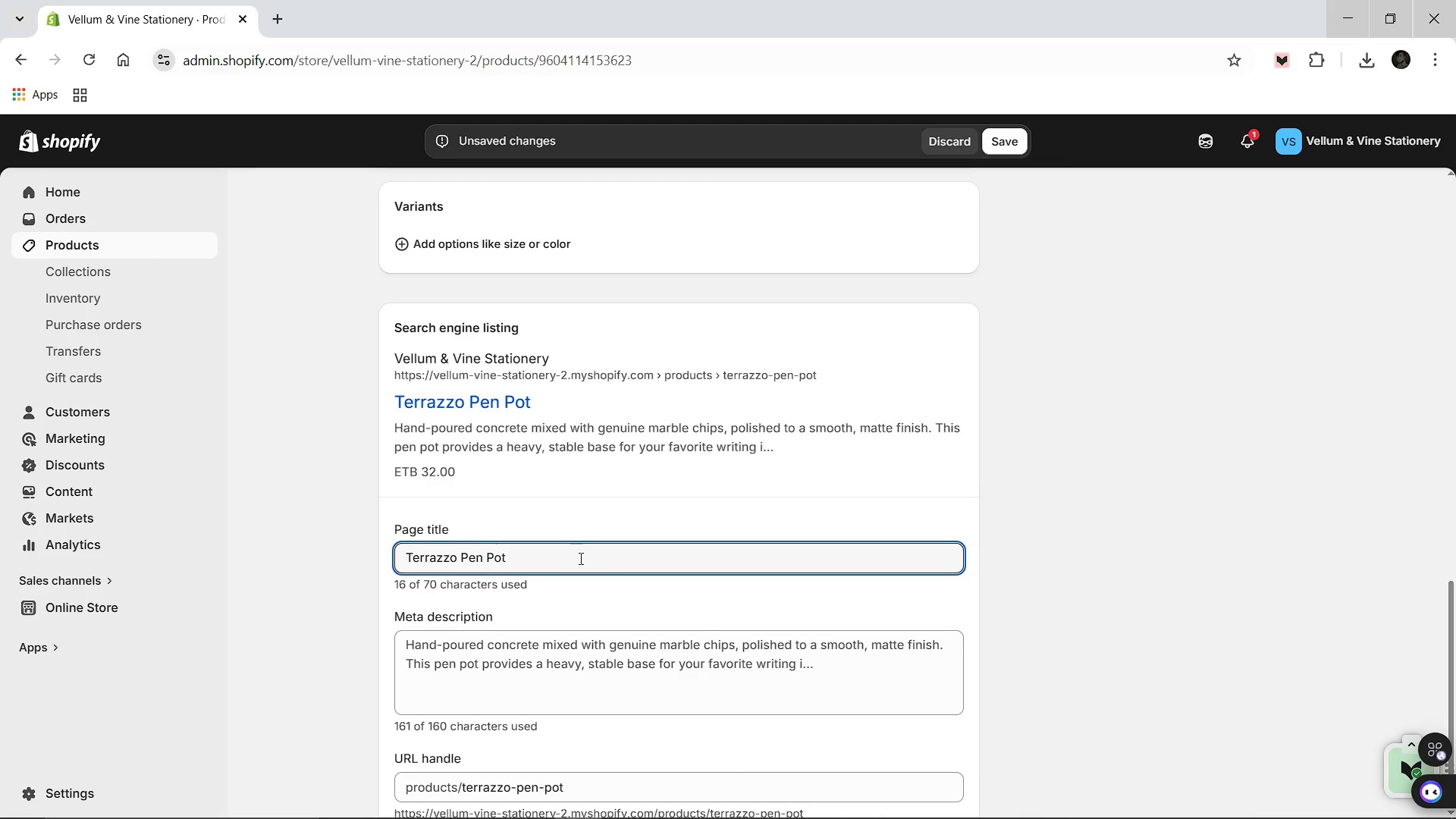 
type( [Break] Boutique )
 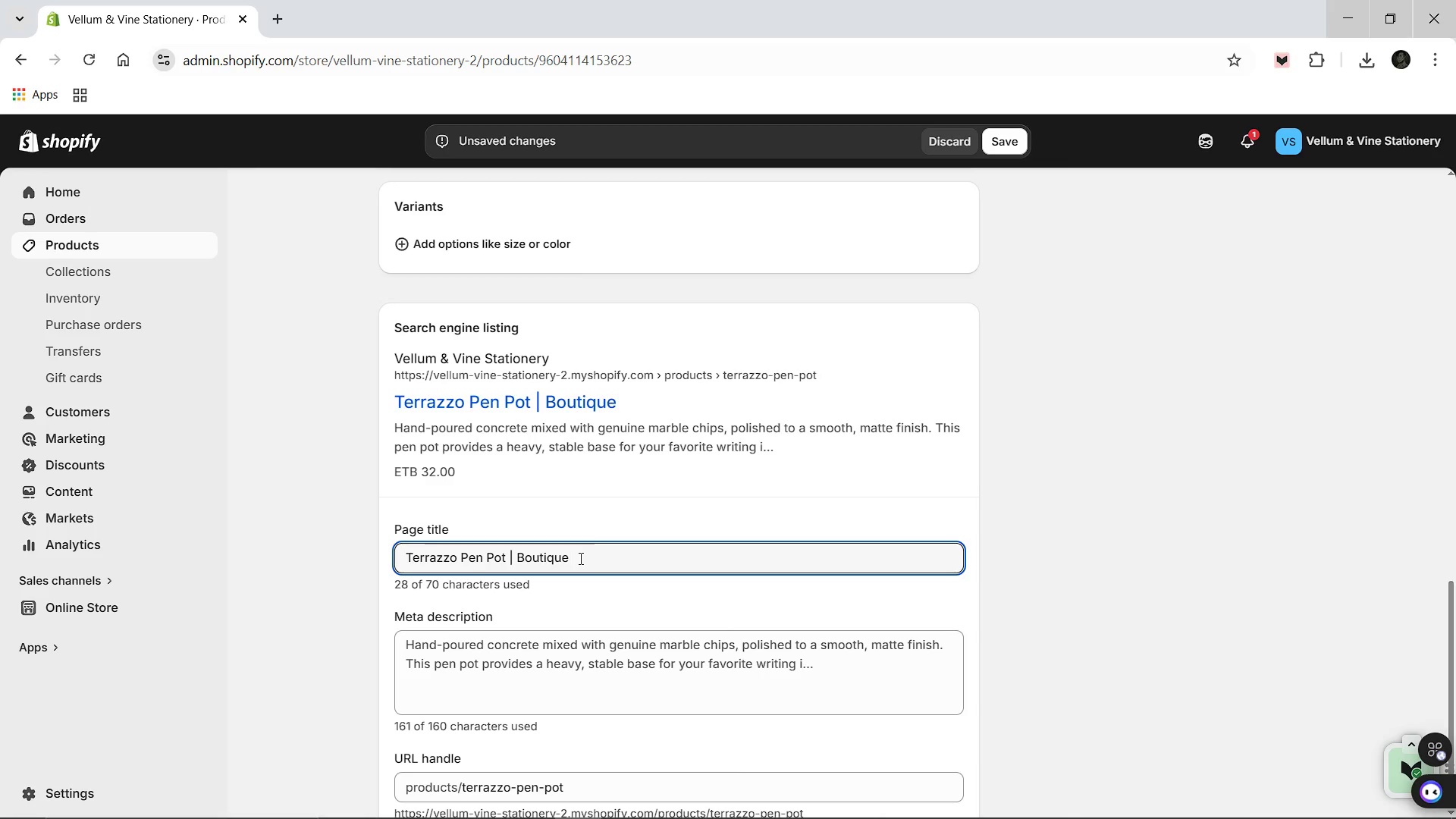 
type(office Decor )
key(Backspace)
 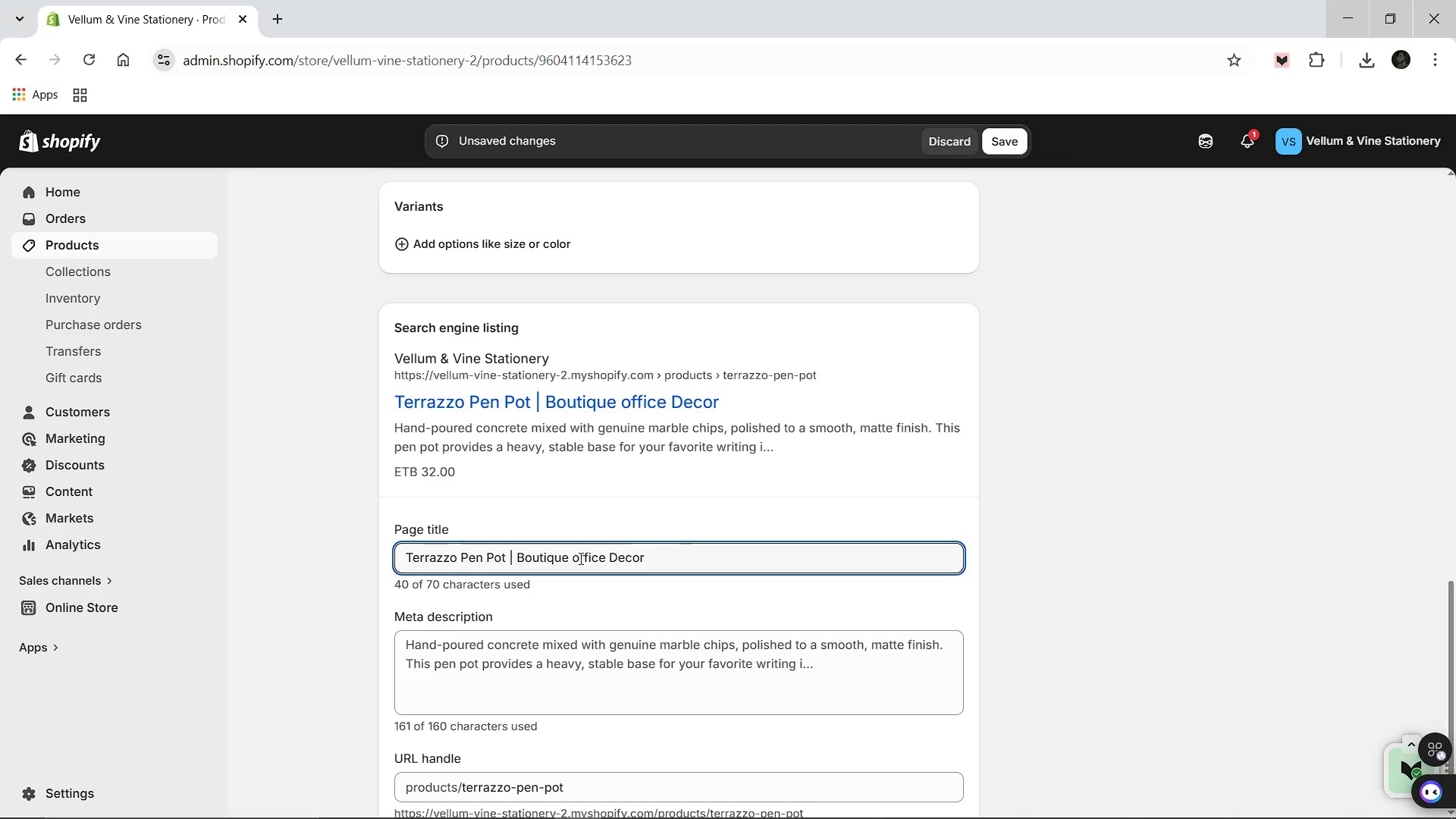 
left_click([597, 647])
 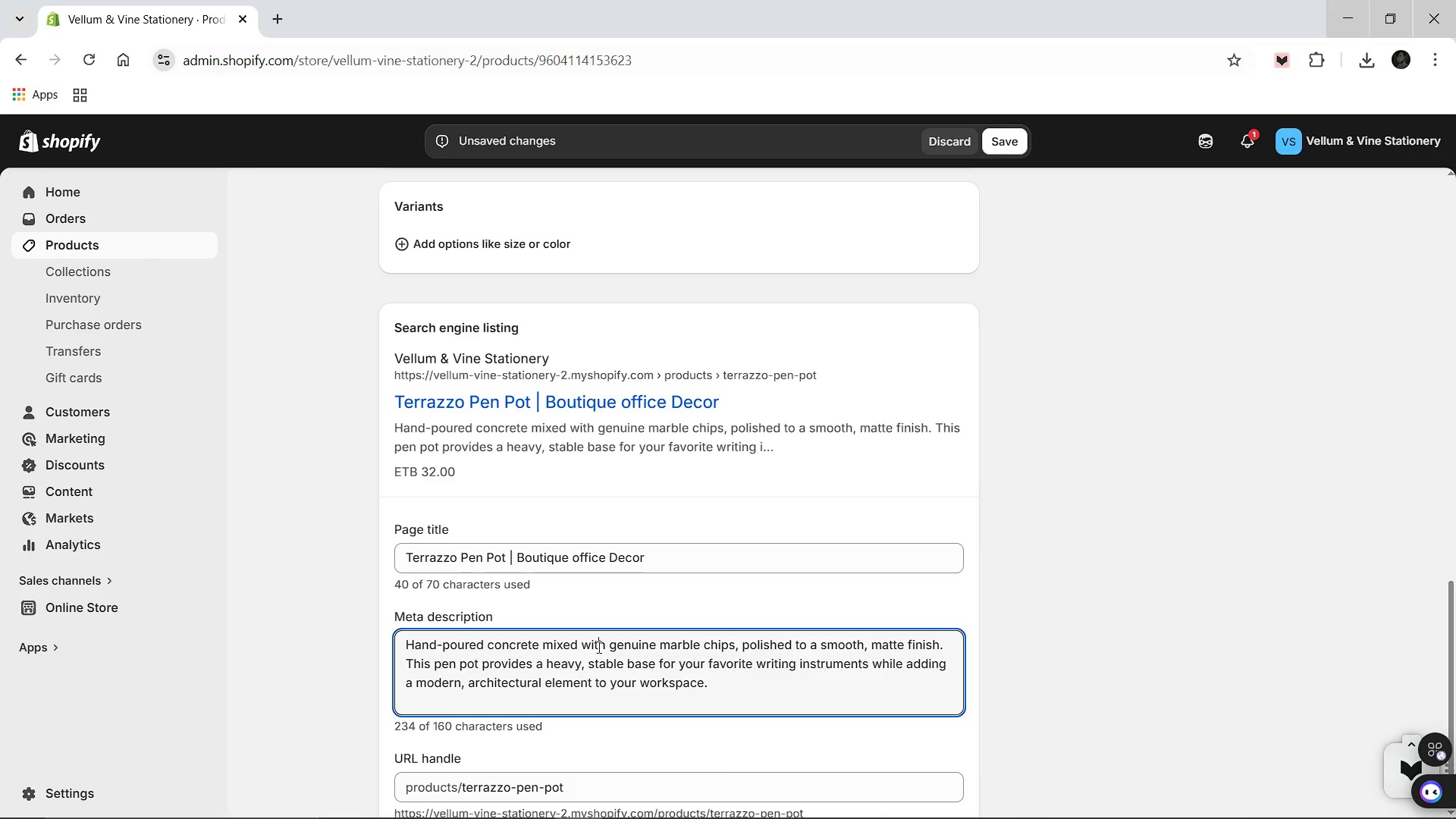 
key(Control+A)
 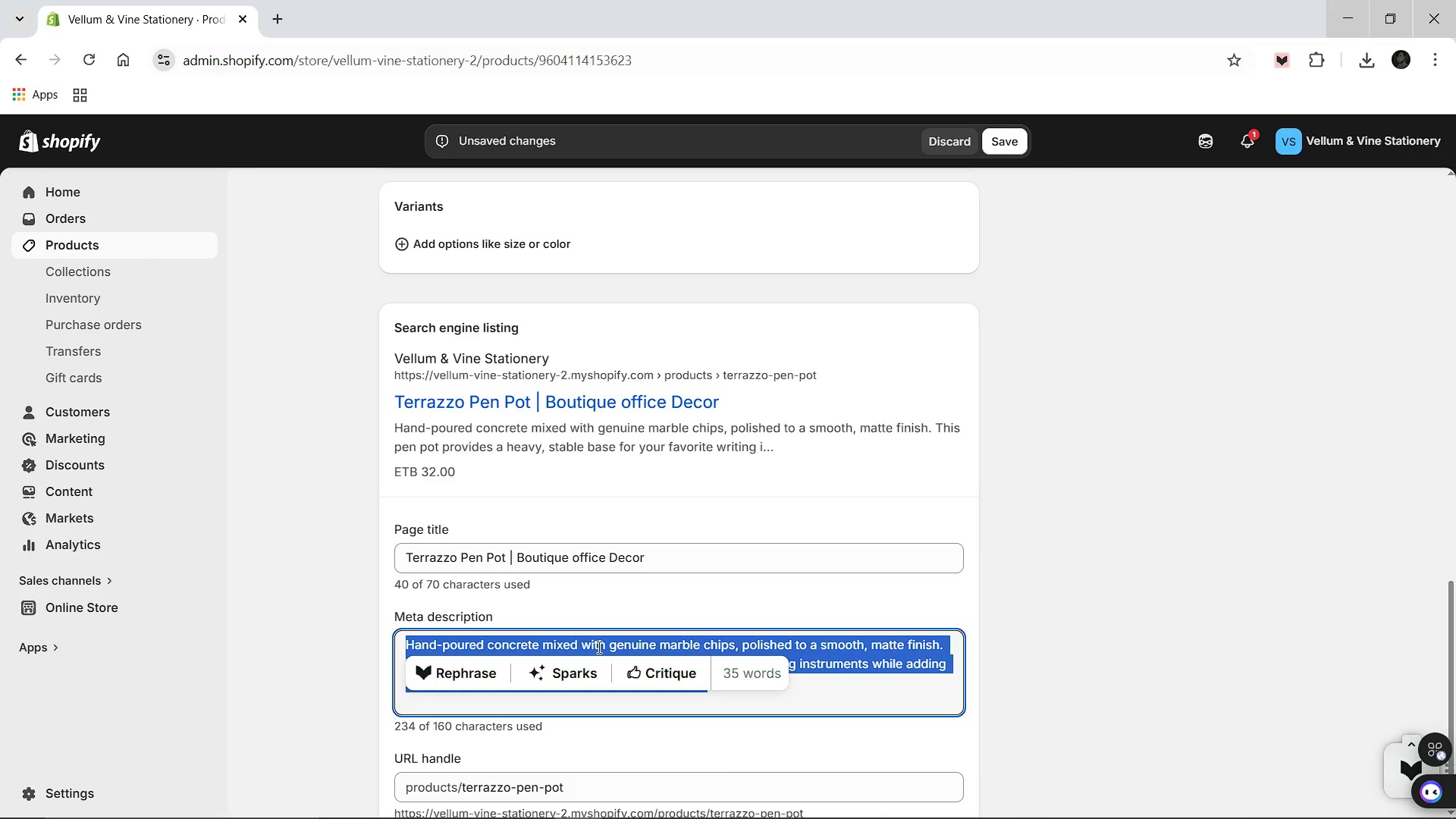 
type(This Terrazo p)
key(Backspace)
 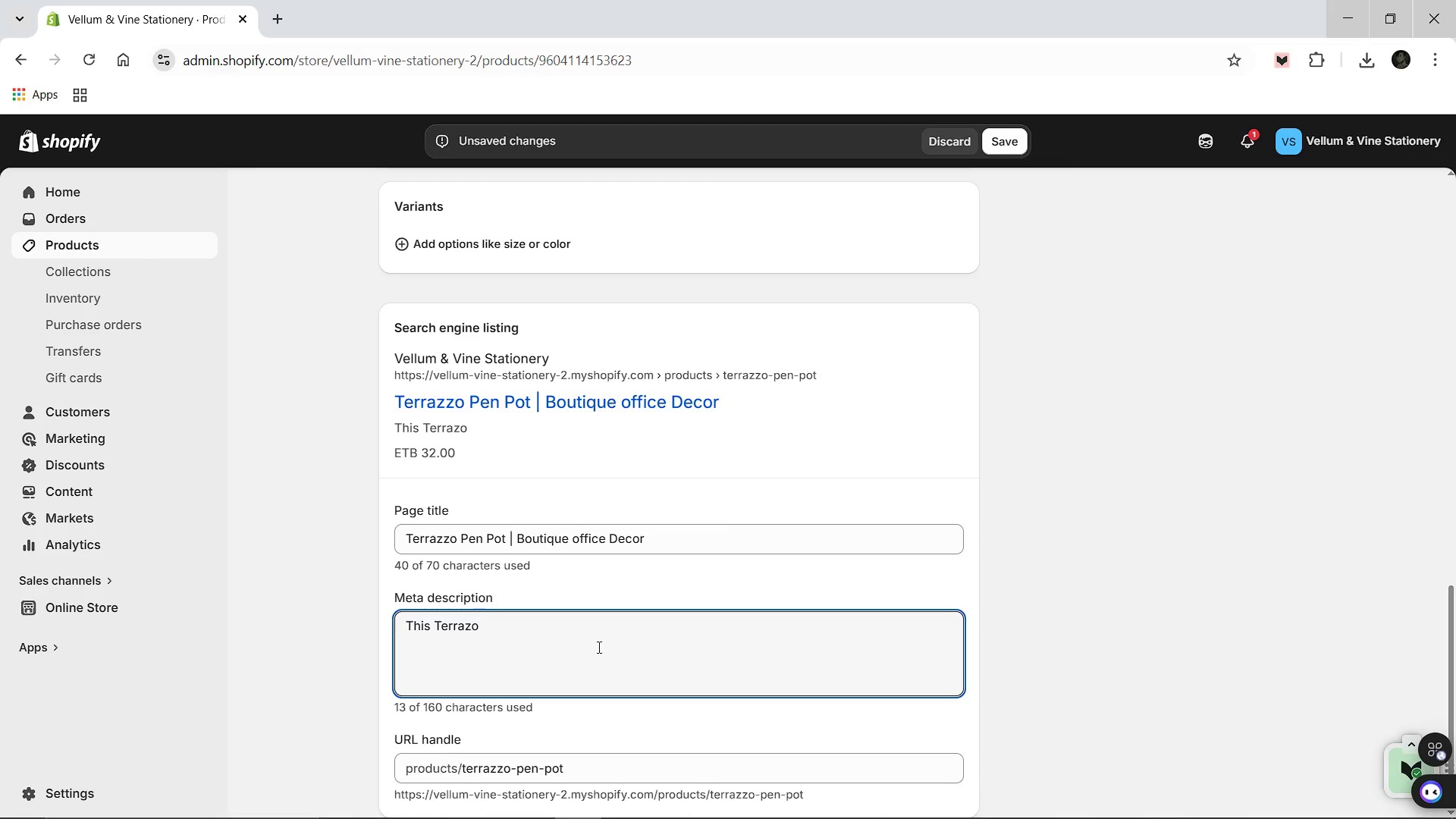 
hold_key(key=ShiftRight, duration=0.58)
 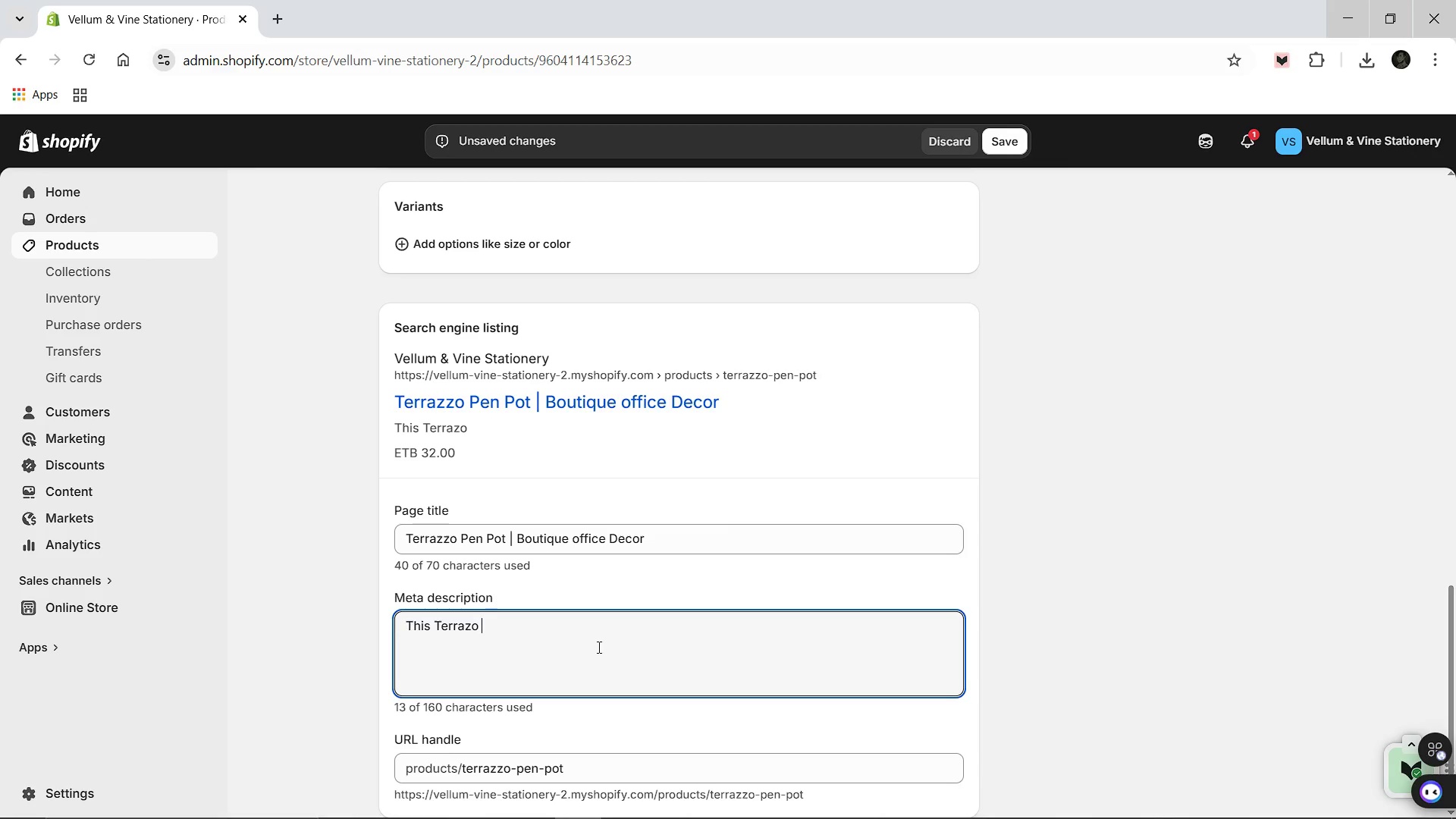 
hold_key(key=ShiftRight, duration=0.78)
 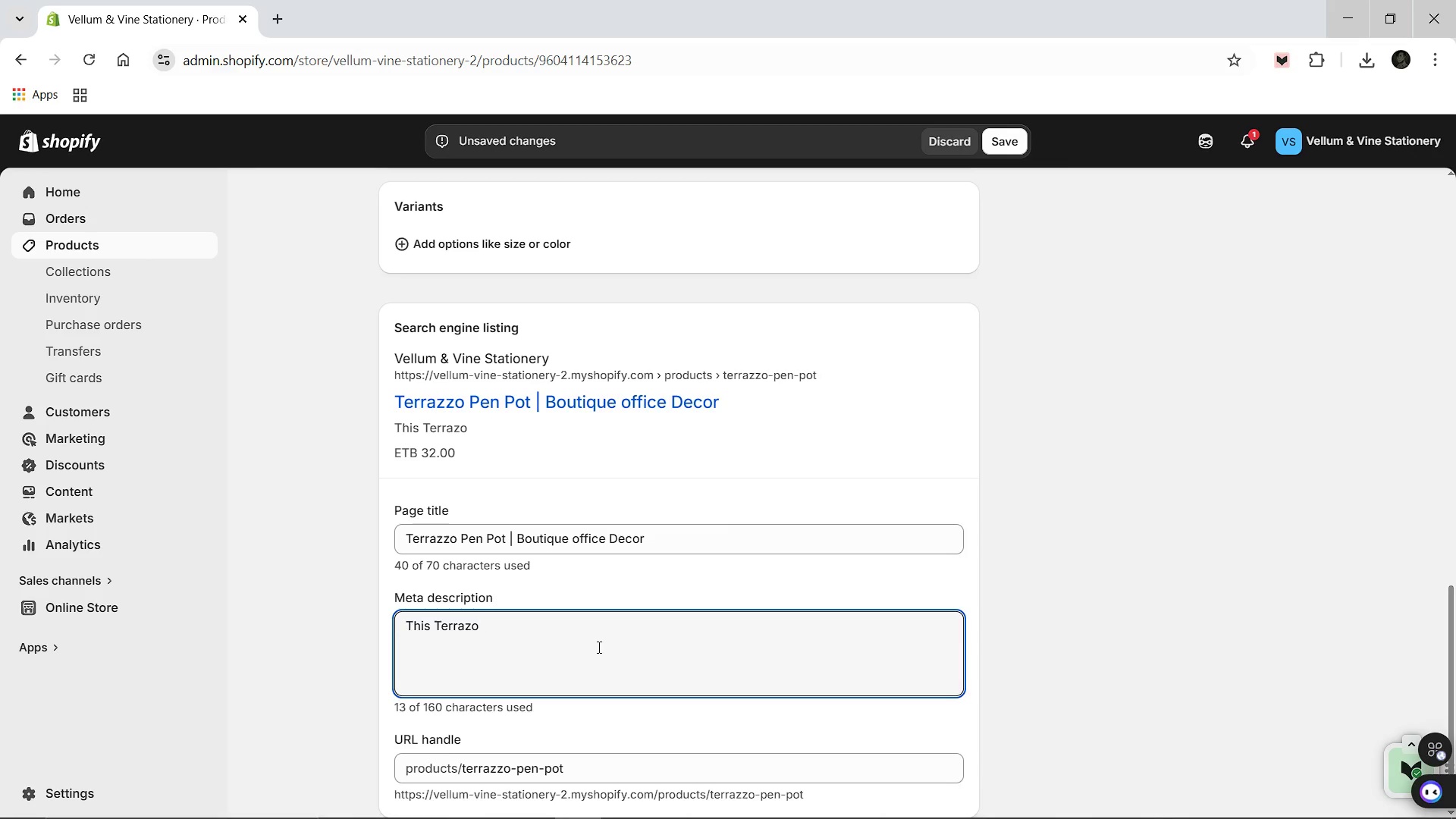 
type(Pen Pot is an essential piece of bou)
 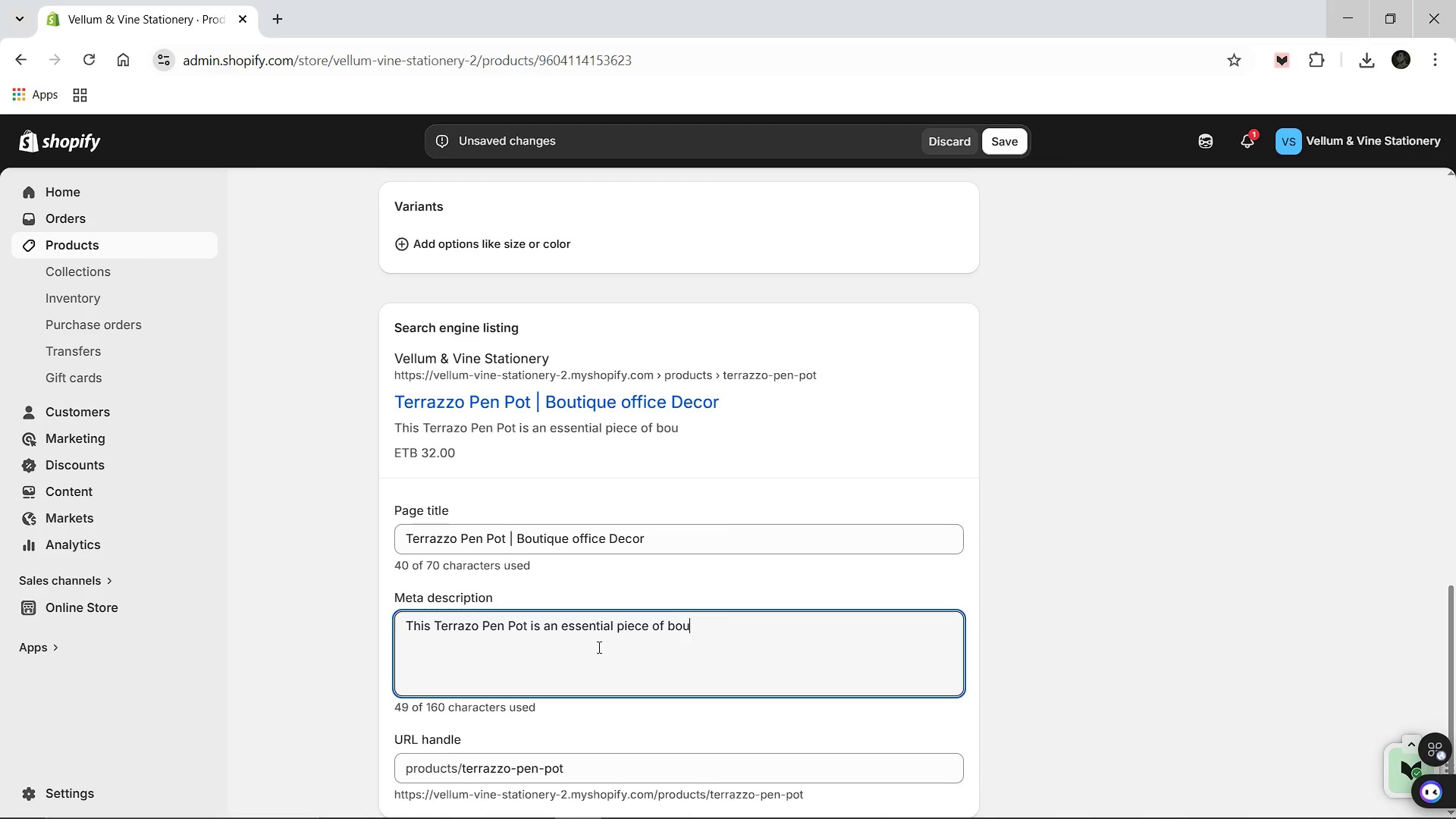 
type(tique office decor. Shop luxury stationery and modern desk organizers at Vellum & Vine.)
 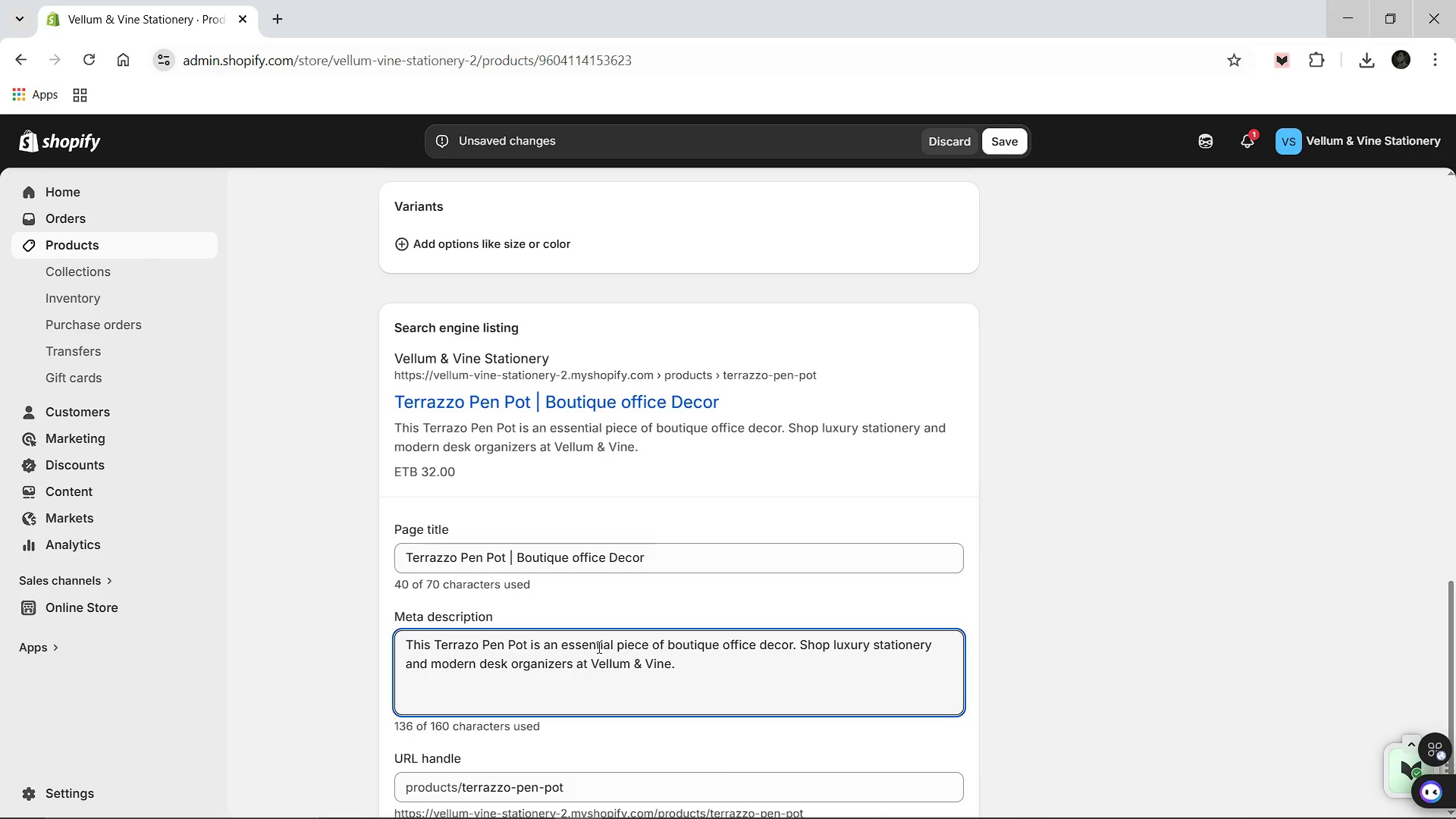 
scroll: coordinate [625, 609], scroll_direction: down, amount: 1.0
 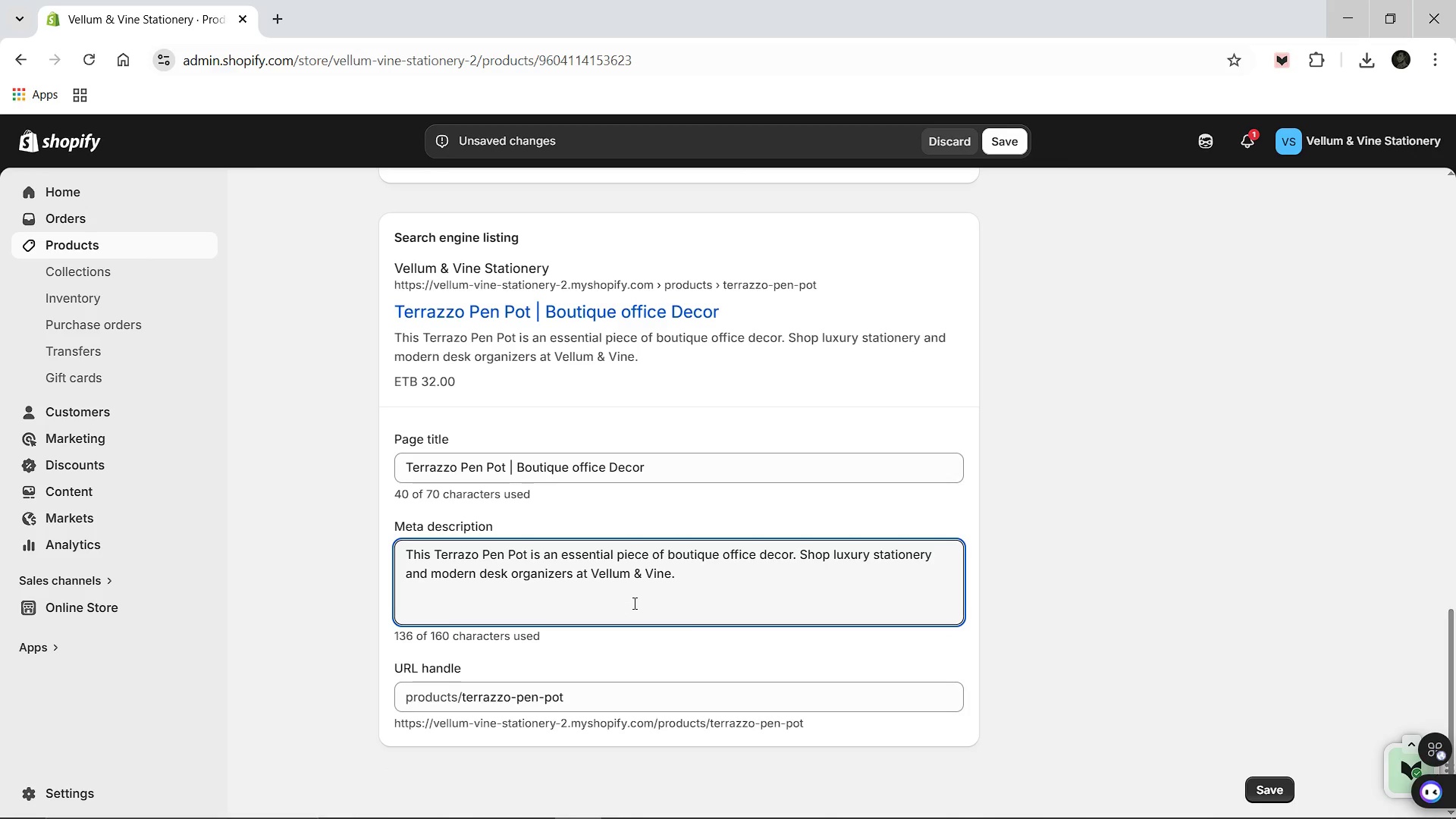 
scroll: coordinate [633, 603], scroll_direction: up, amount: 8.0
 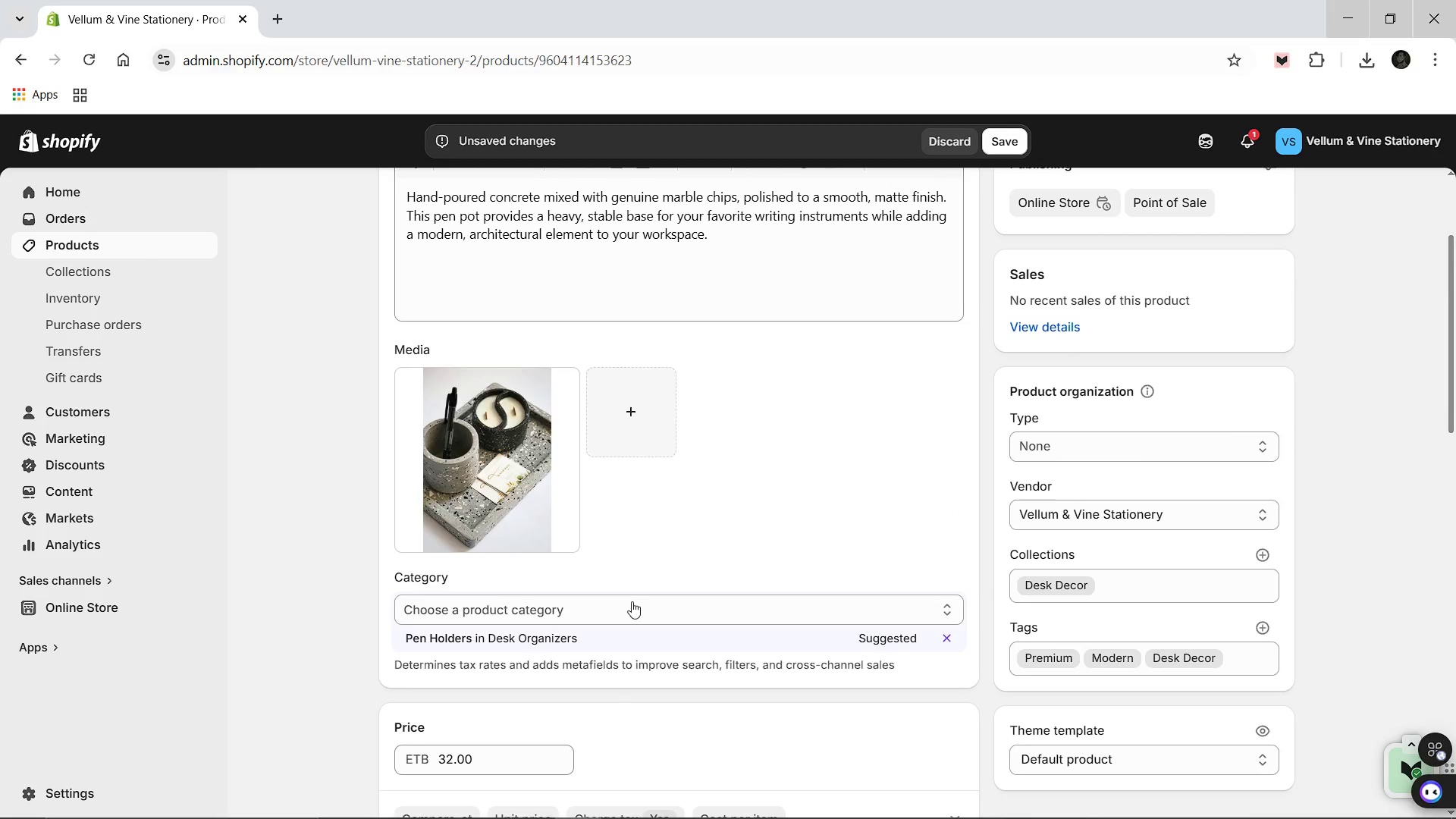 
left_click([526, 485])
 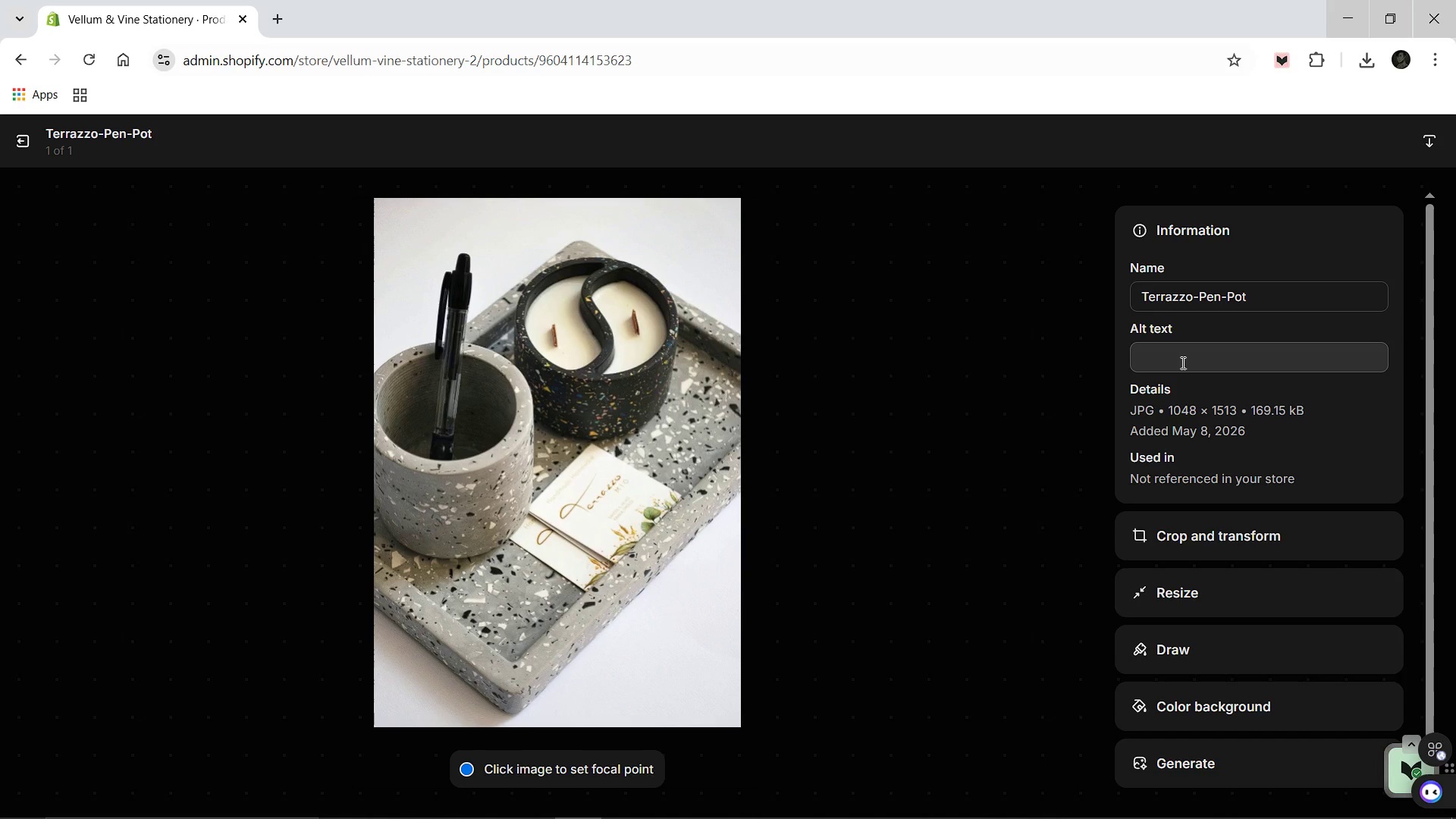 
wait(17.94)
 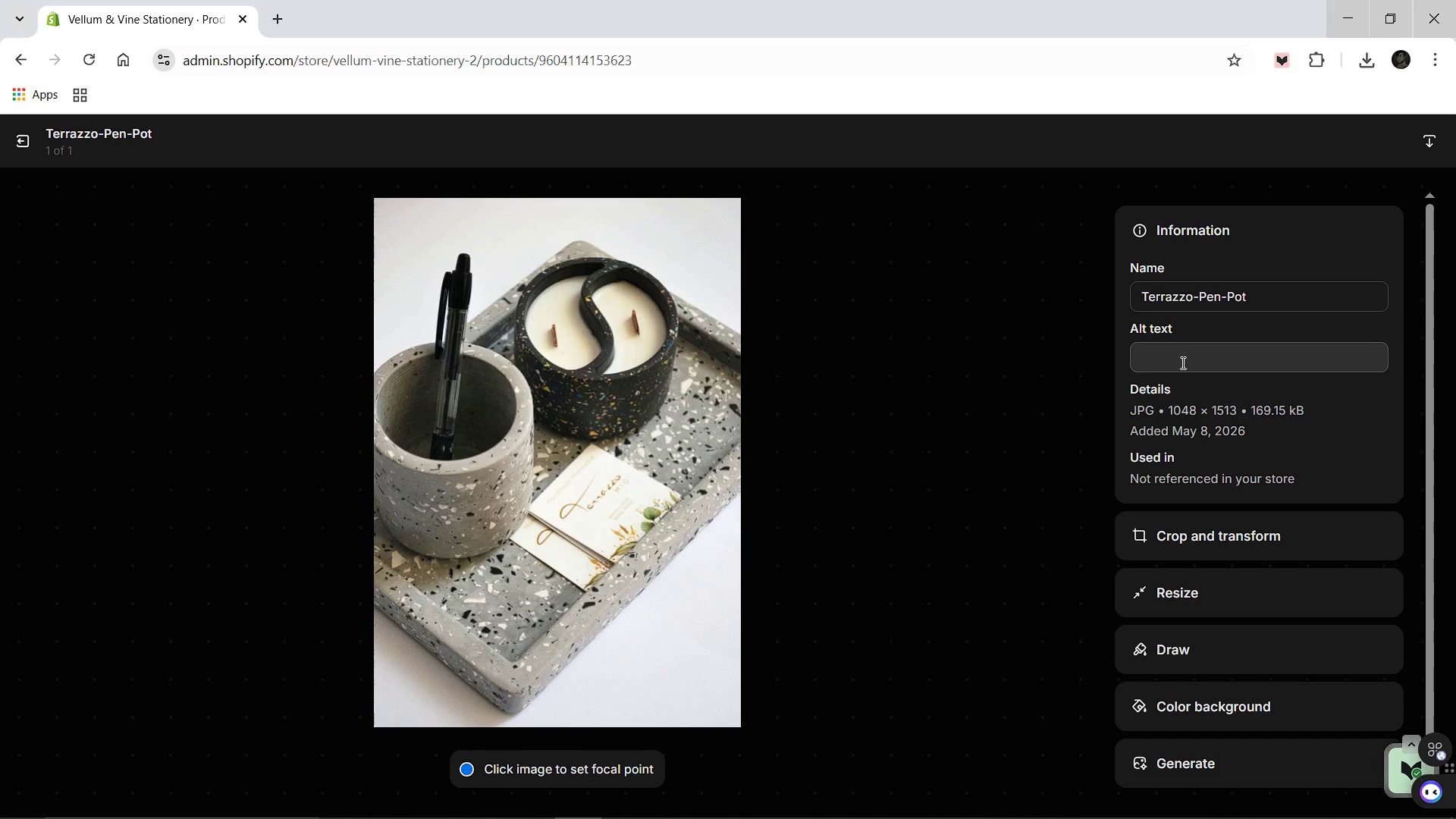 
left_click([1195, 355])
 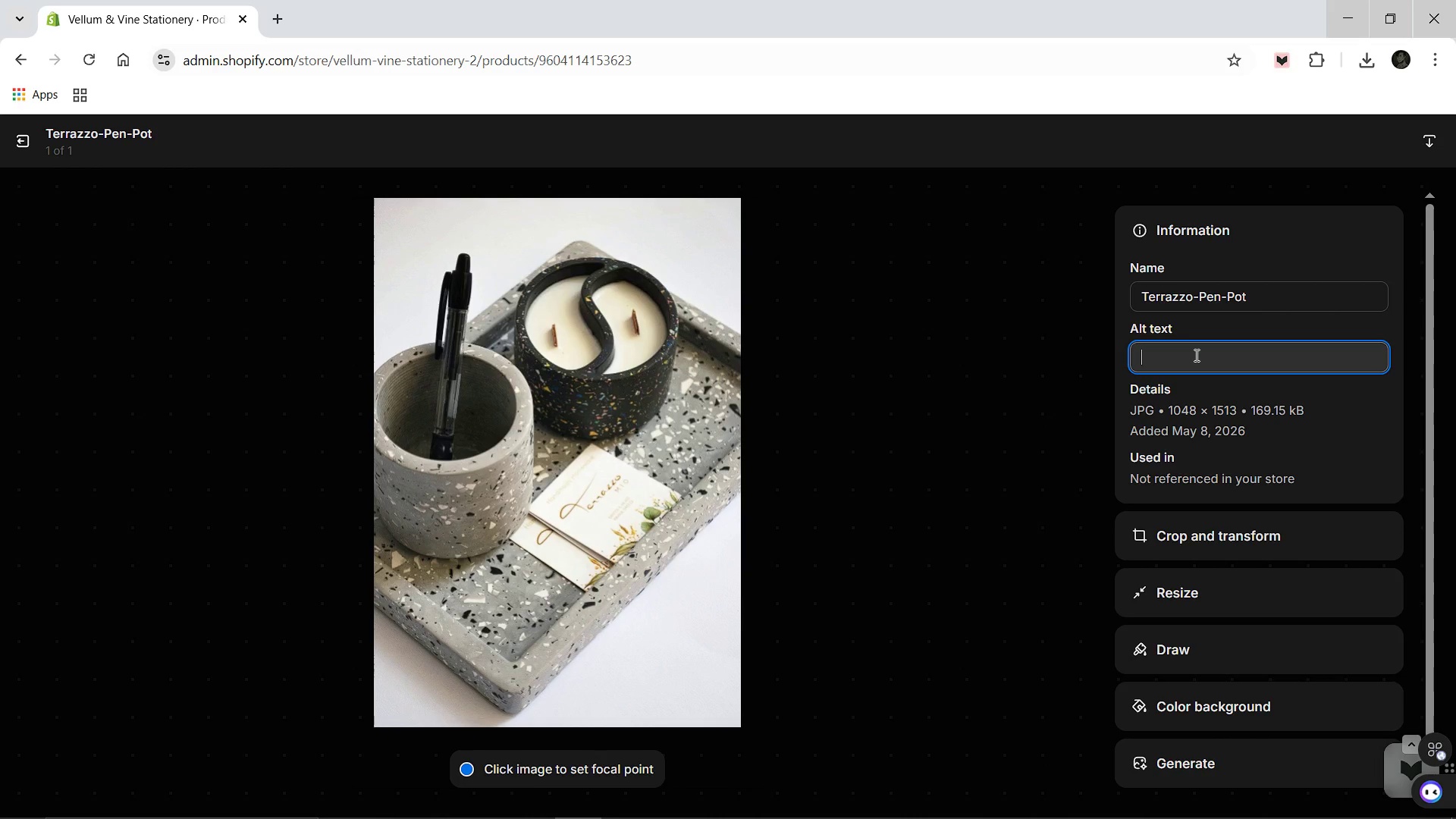 
type(Modern grey and white t)
key(Backspace)
type(terrazzo pen holder containing several luxury pens.)
 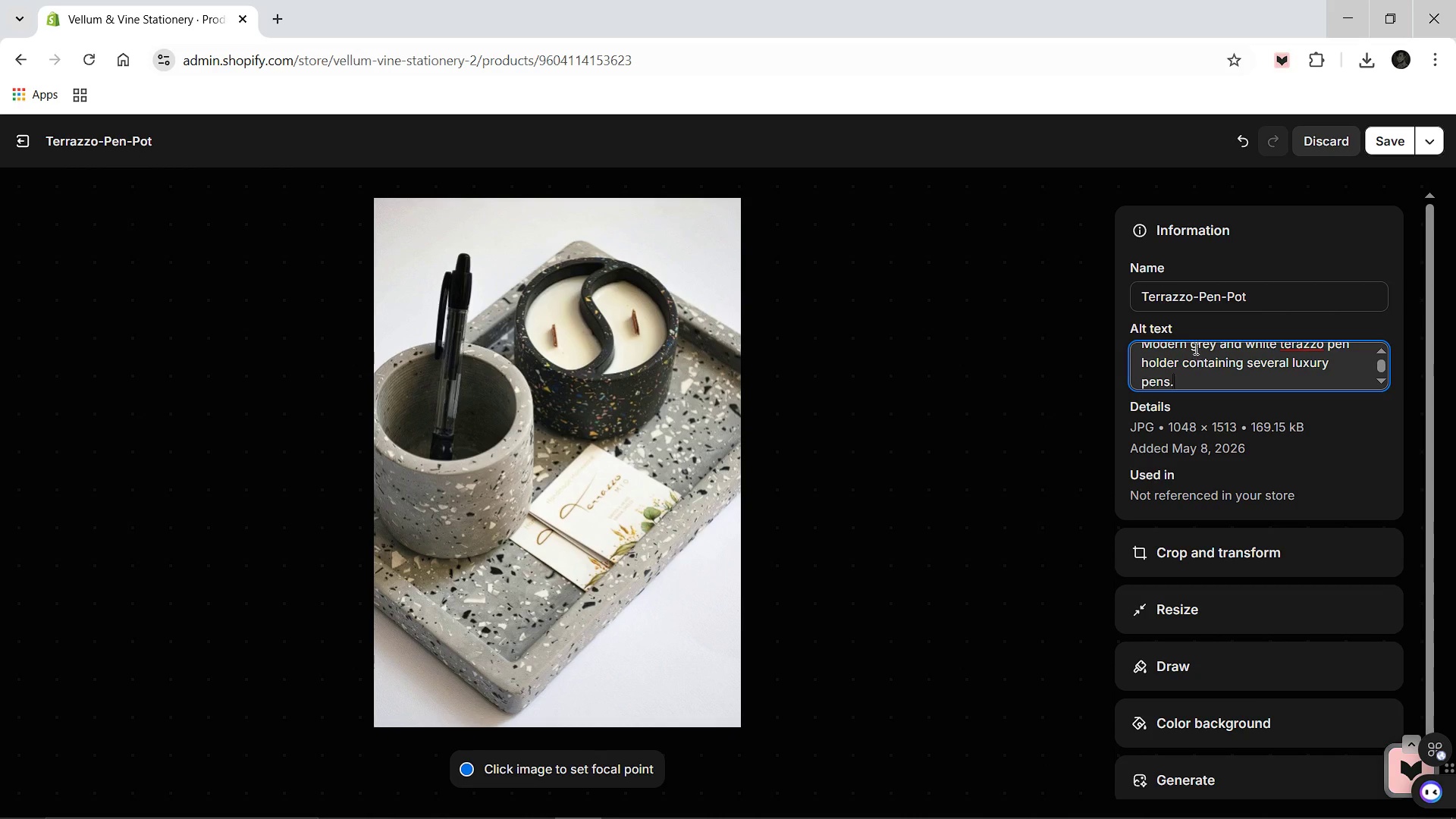 
scroll: coordinate [1194, 348], scroll_direction: up, amount: 1.0
 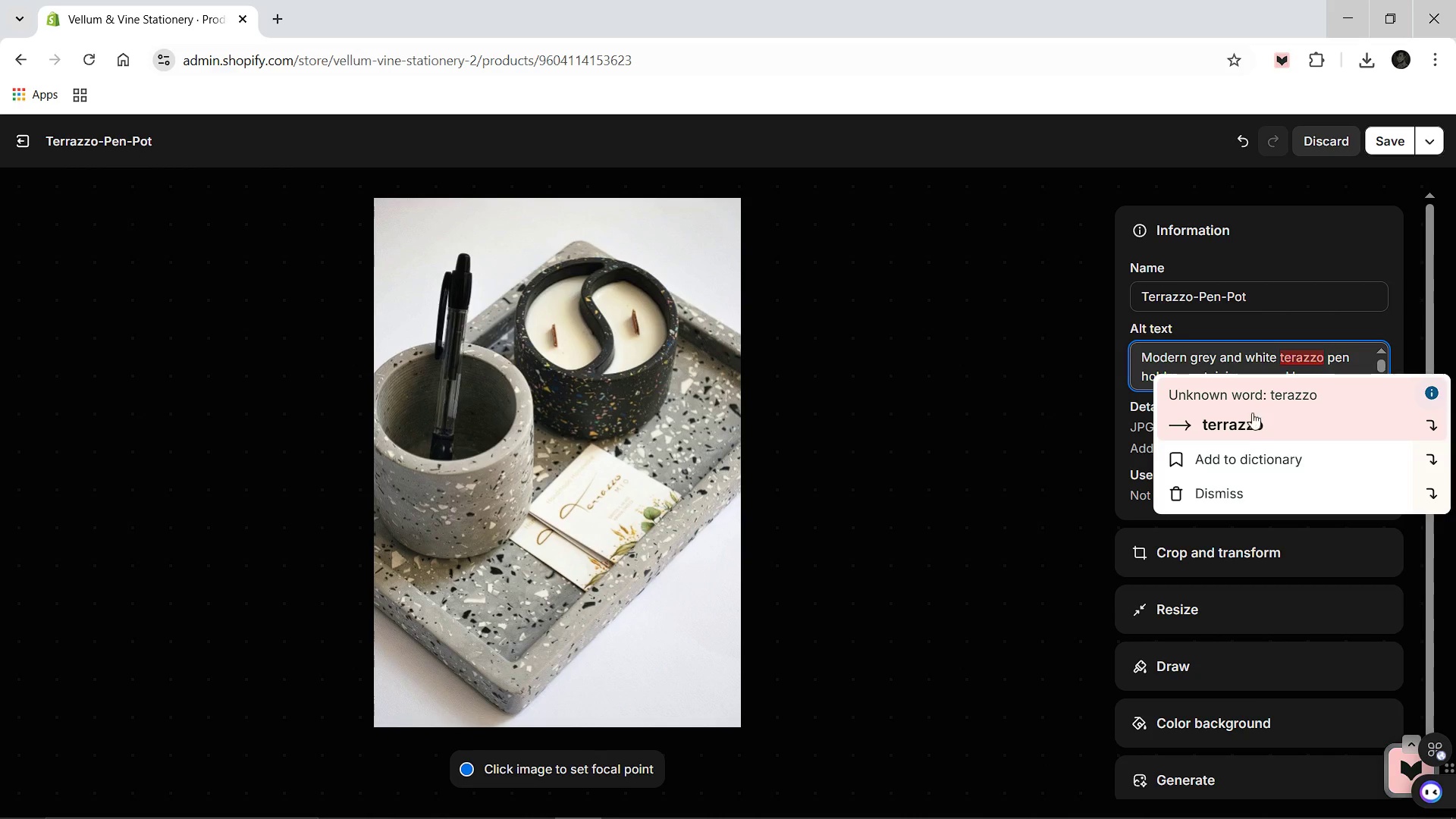 
left_click([1238, 429])
 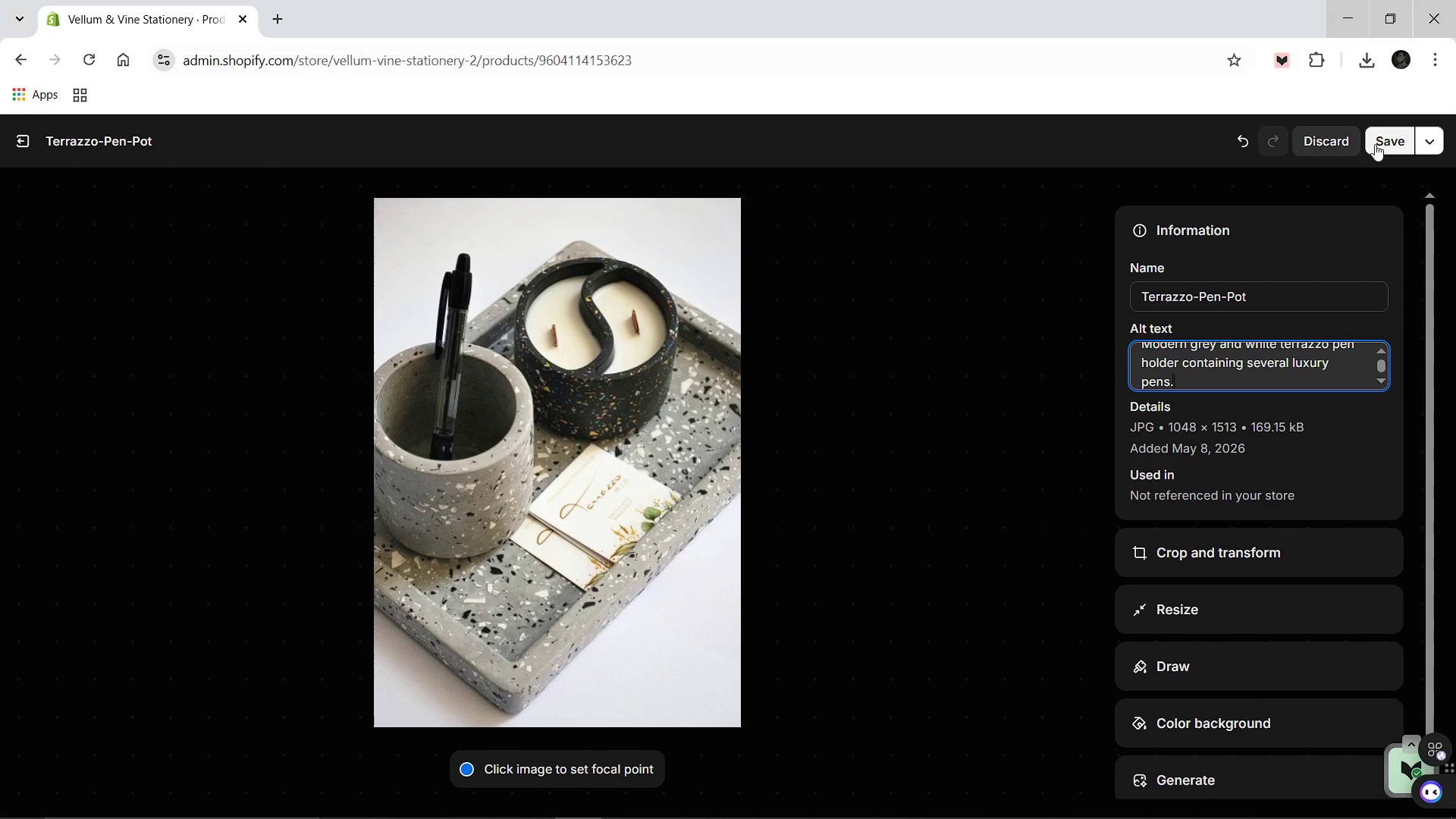 
left_click([1375, 143])
 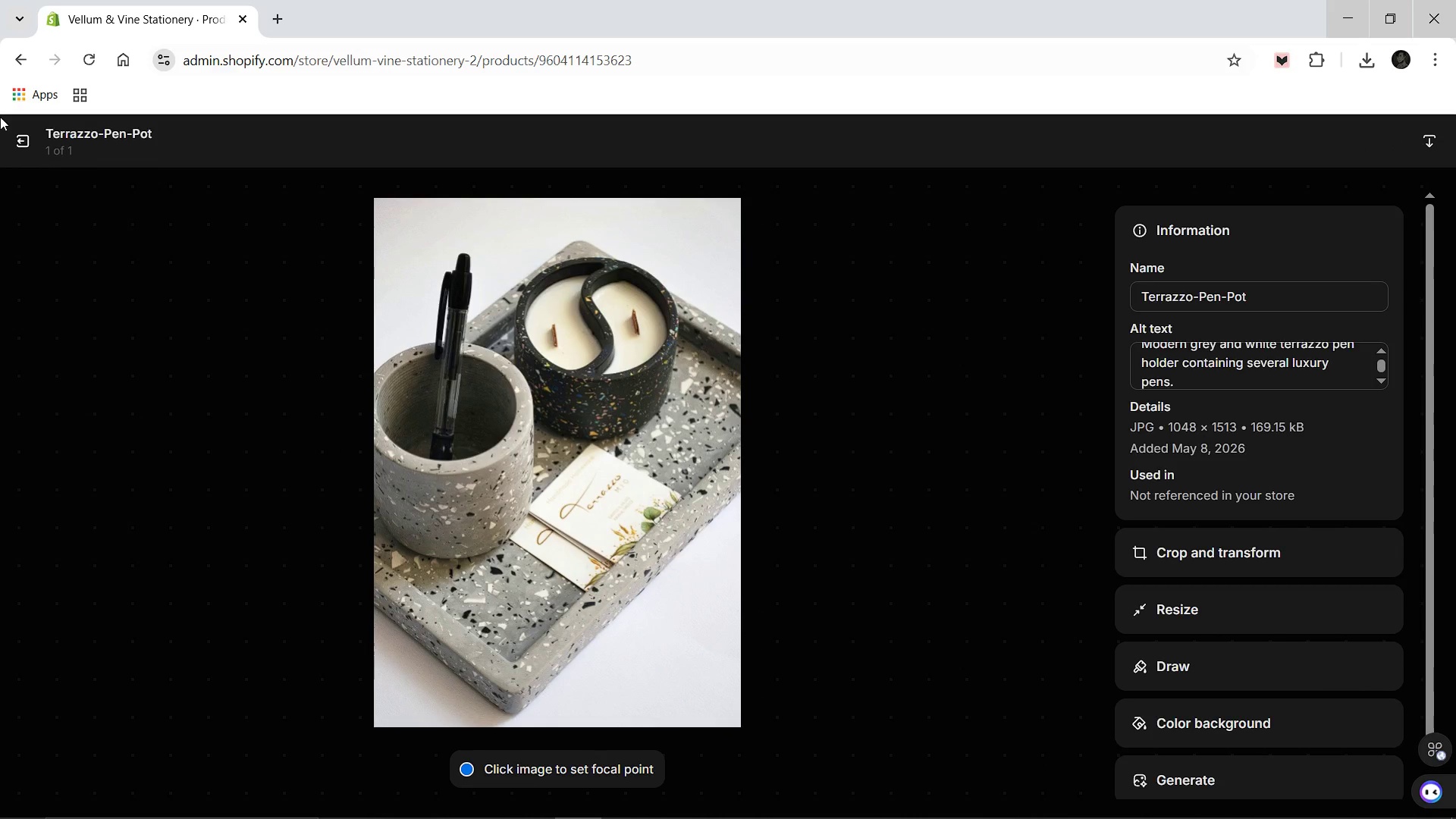 
left_click([32, 145])
 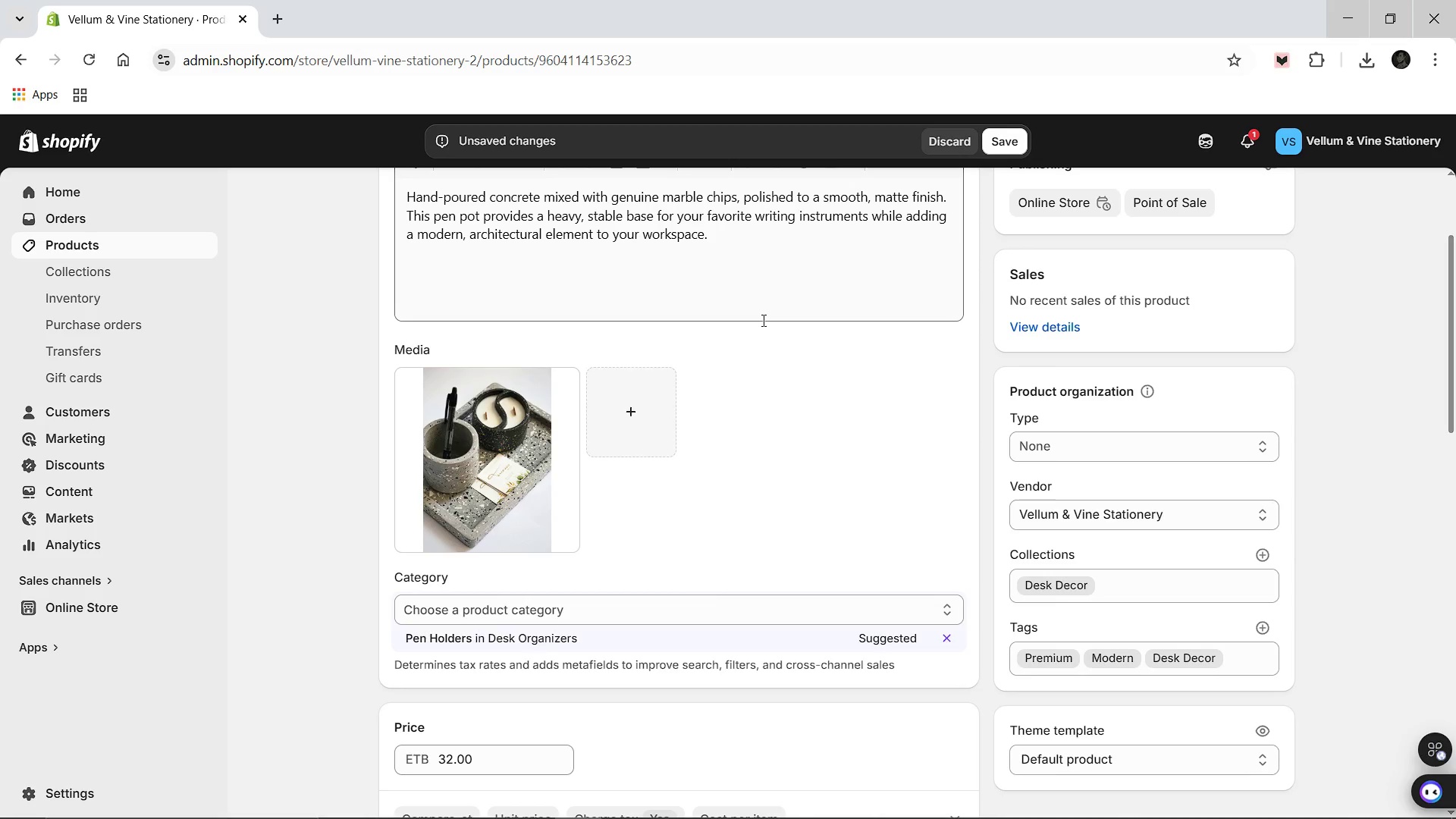 
scroll: coordinate [761, 327], scroll_direction: down, amount: 7.0
 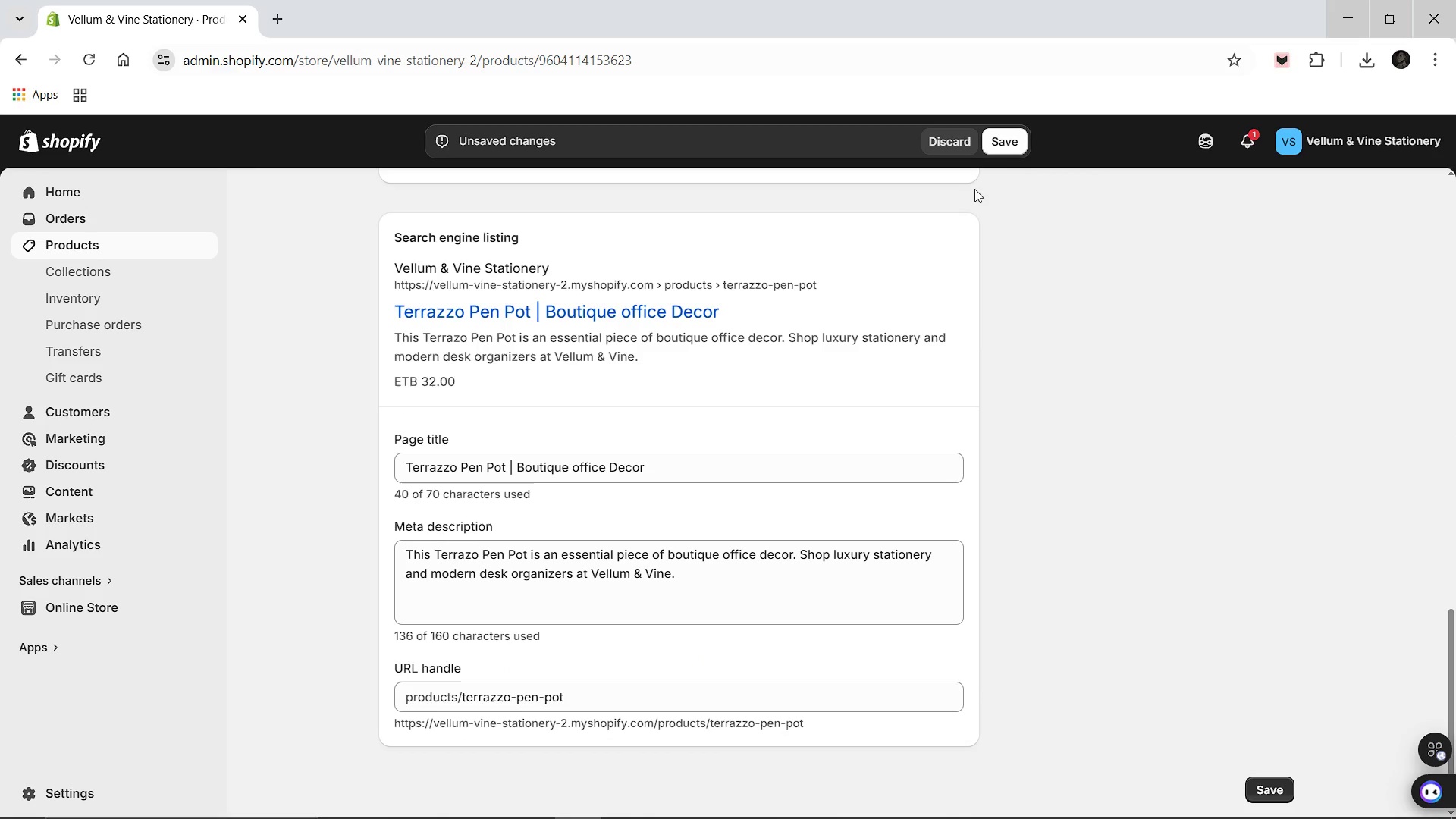 
left_click([1020, 146])
 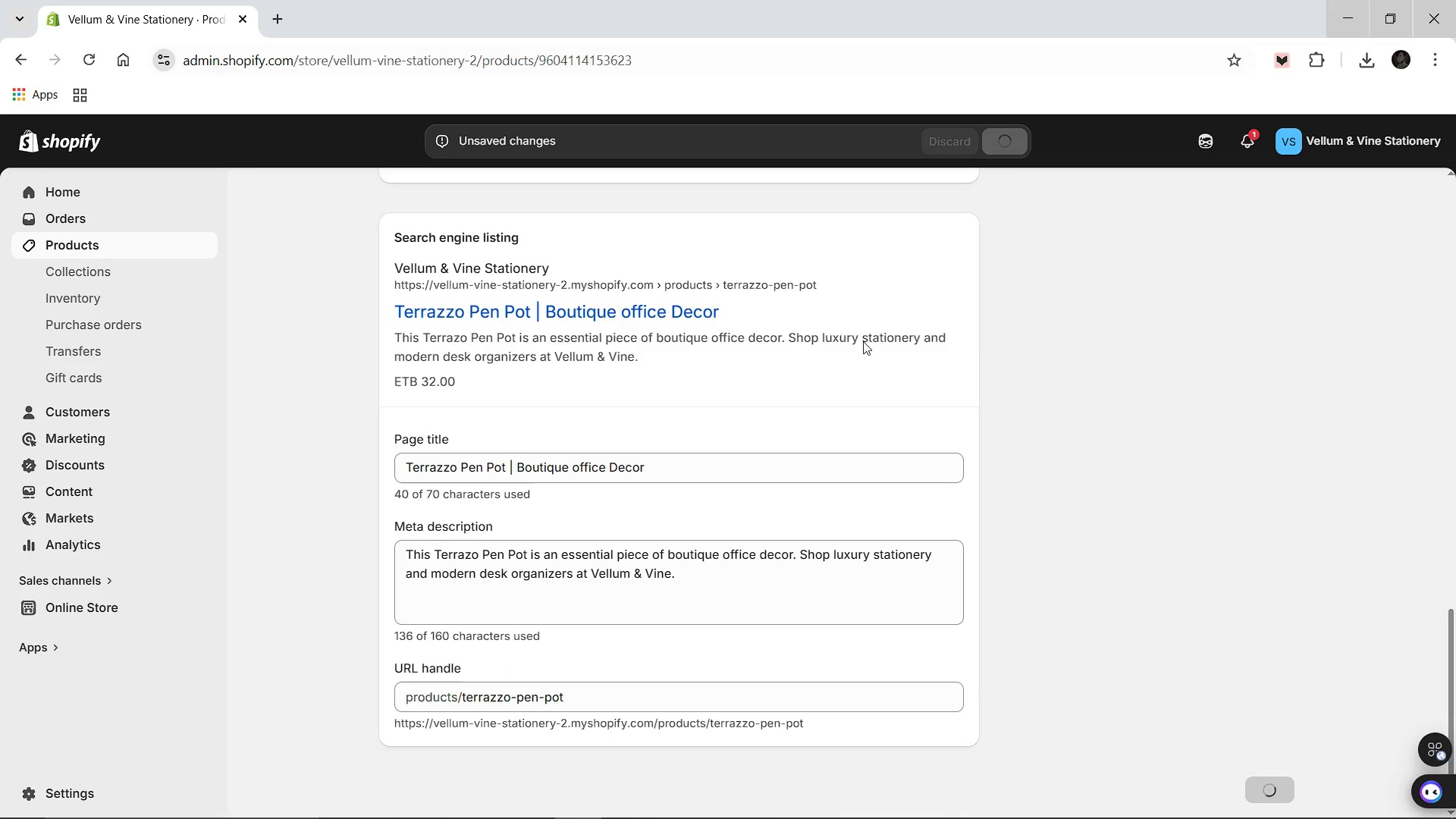 
scroll: coordinate [863, 341], scroll_direction: up, amount: 1.0
 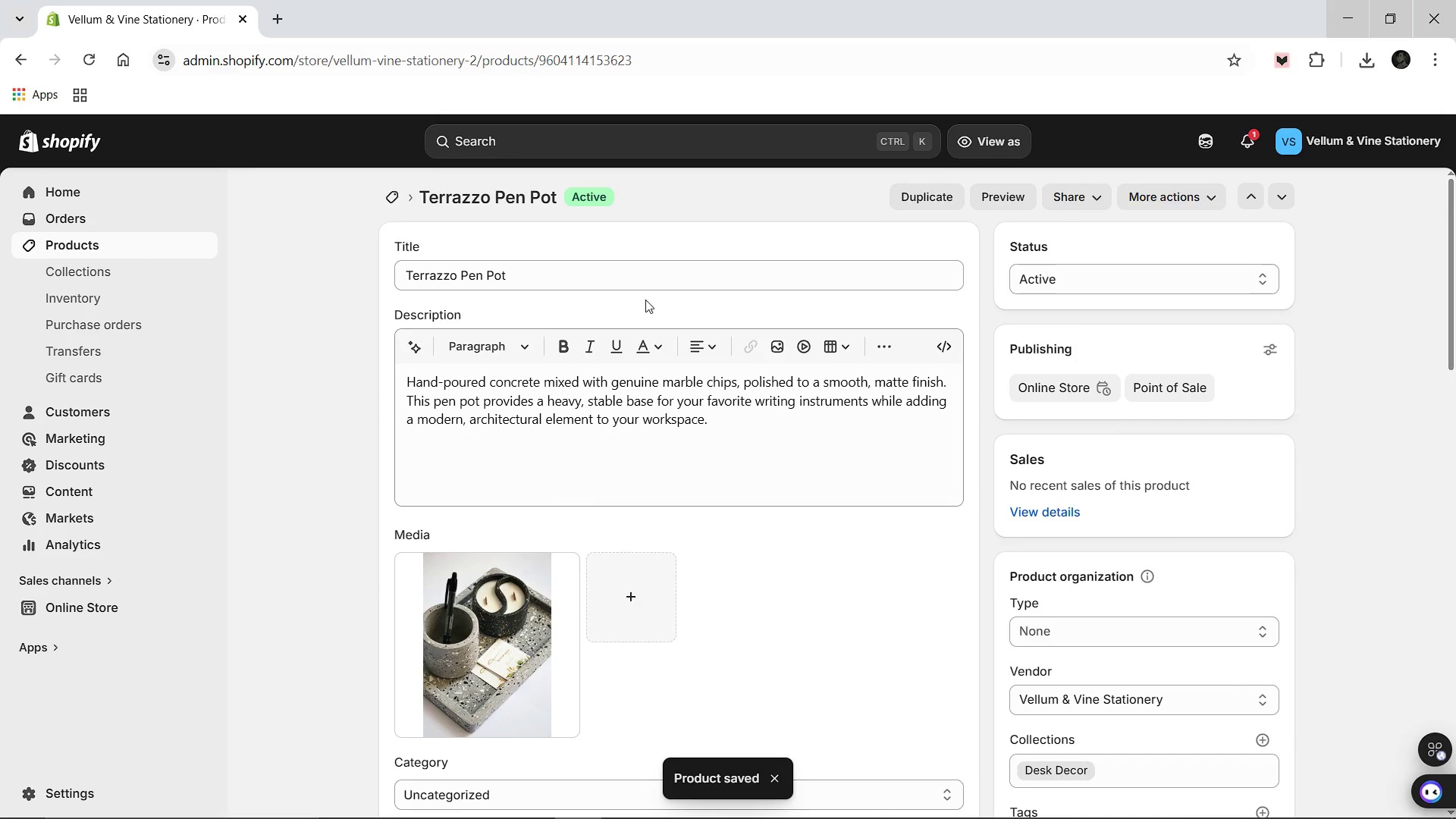 
left_click([396, 201])
 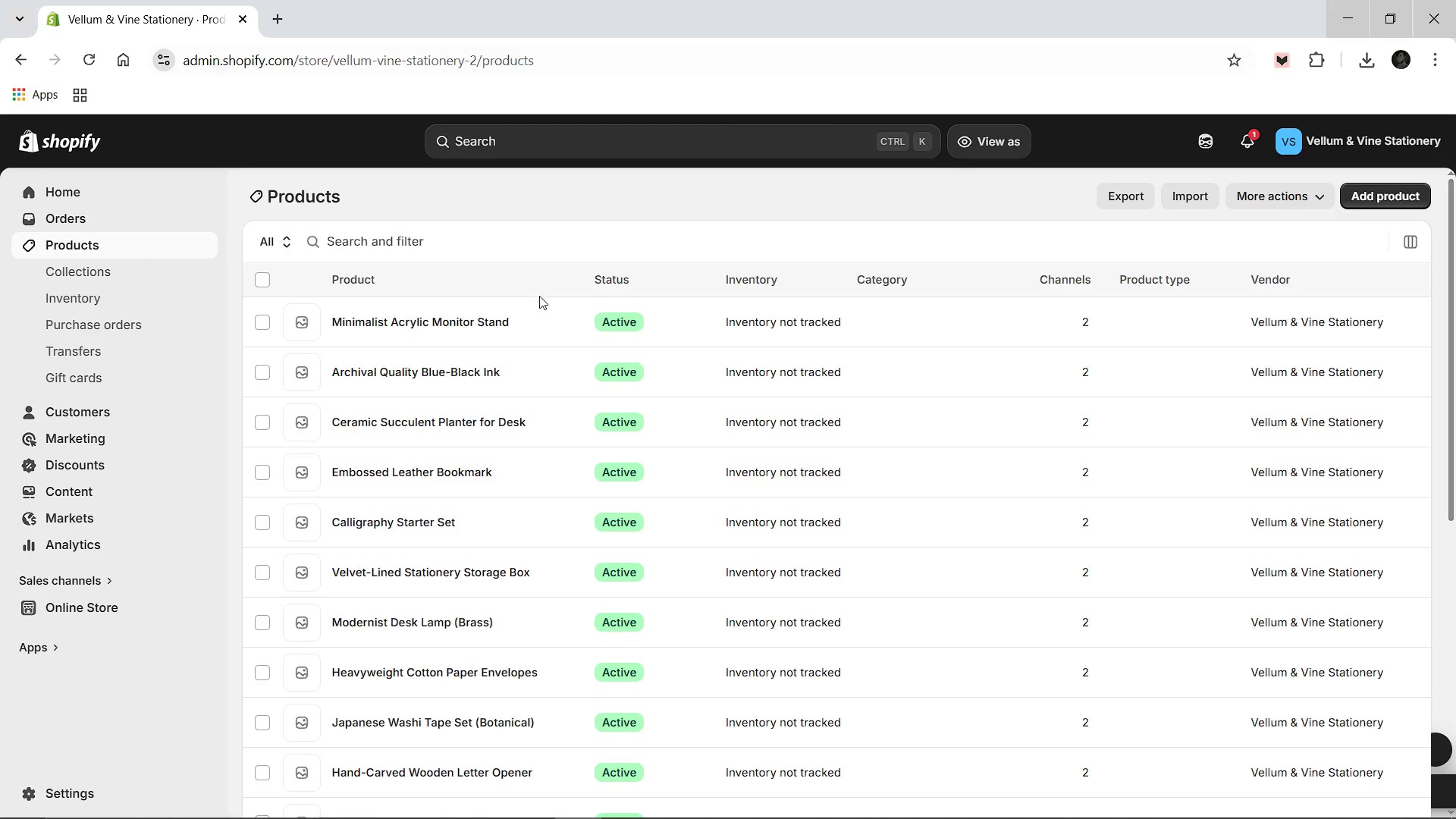 
scroll: coordinate [484, 431], scroll_direction: down, amount: 3.0
 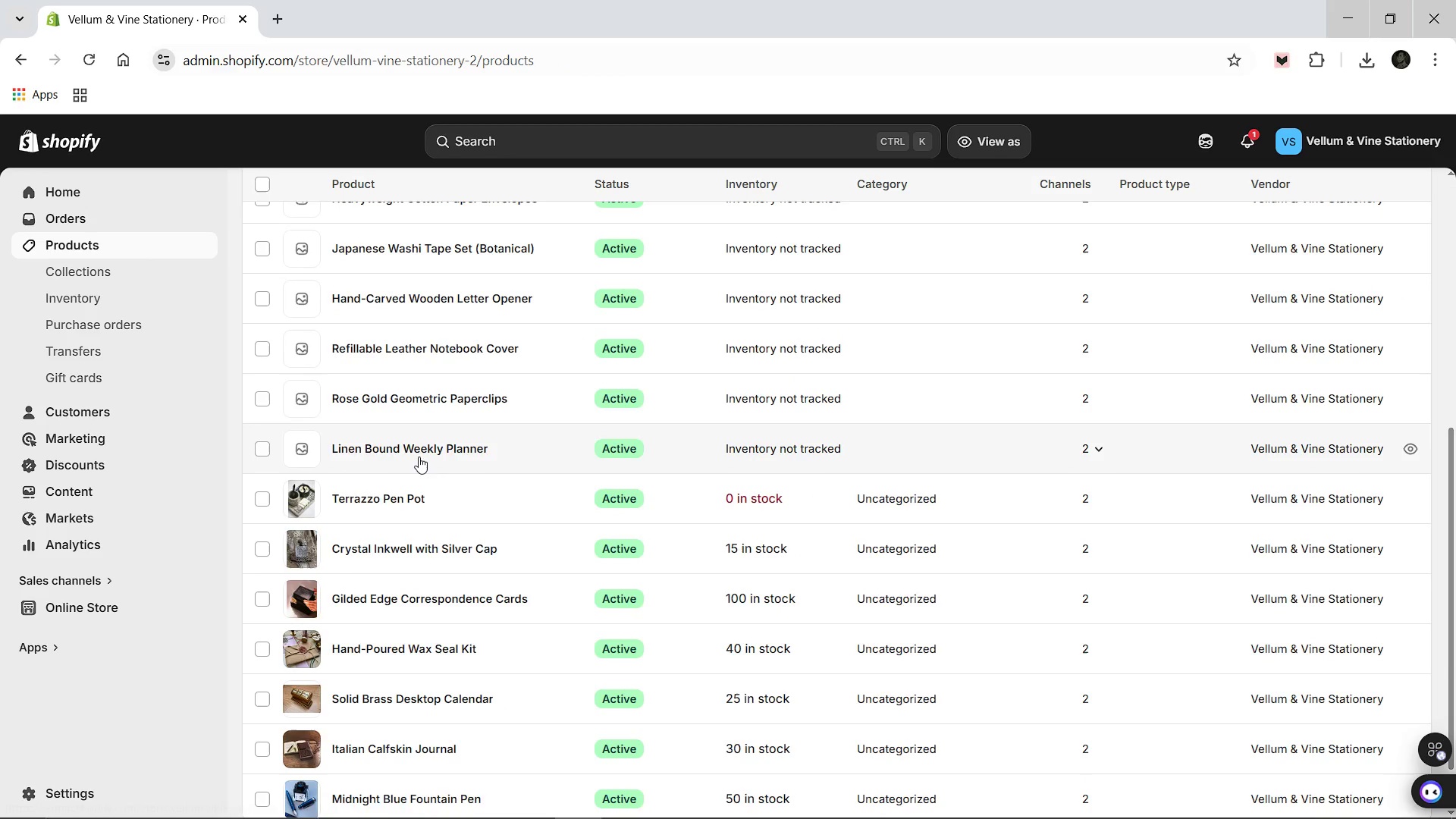 
left_click([417, 455])
 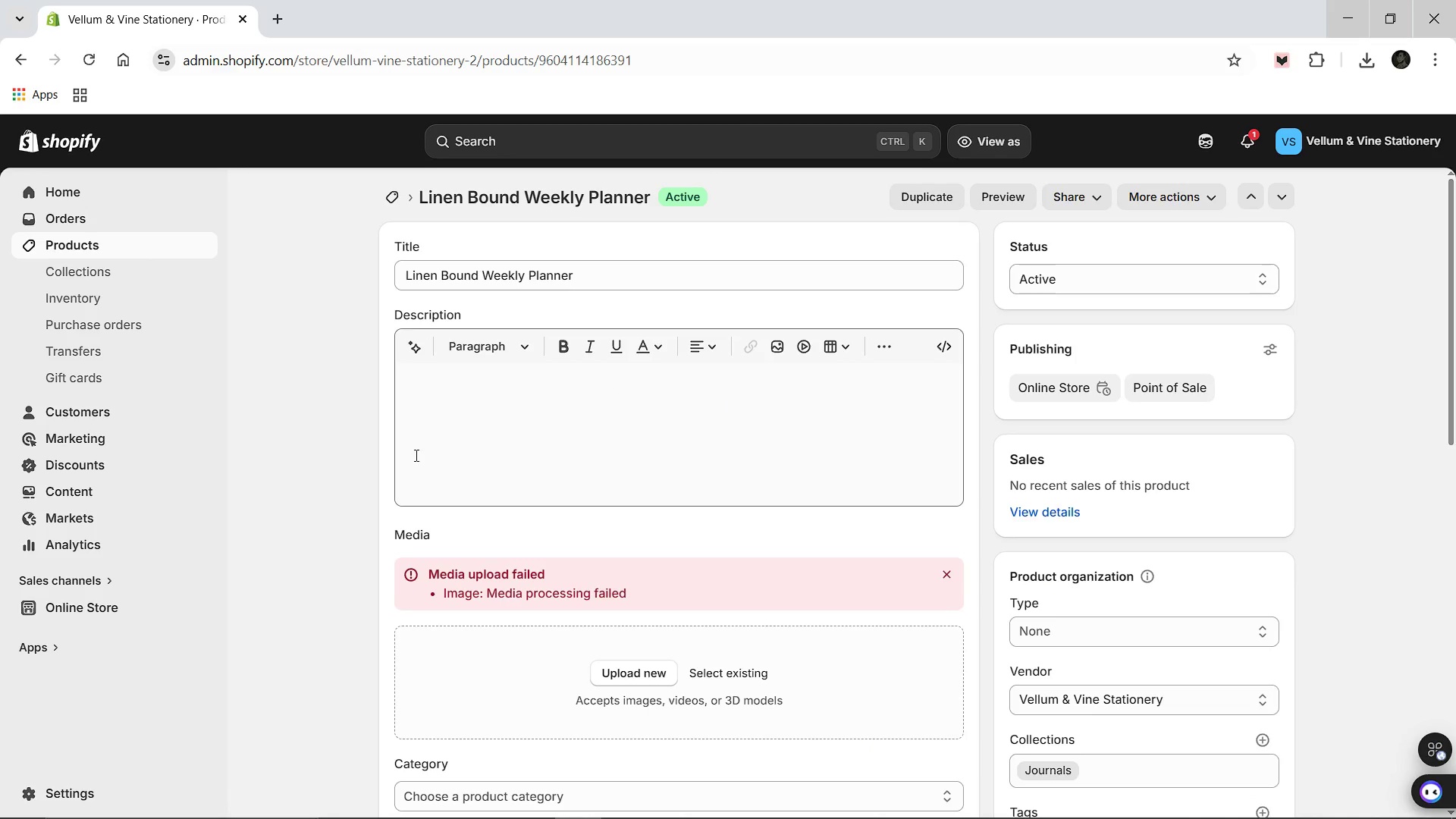 
wait(6.92)
 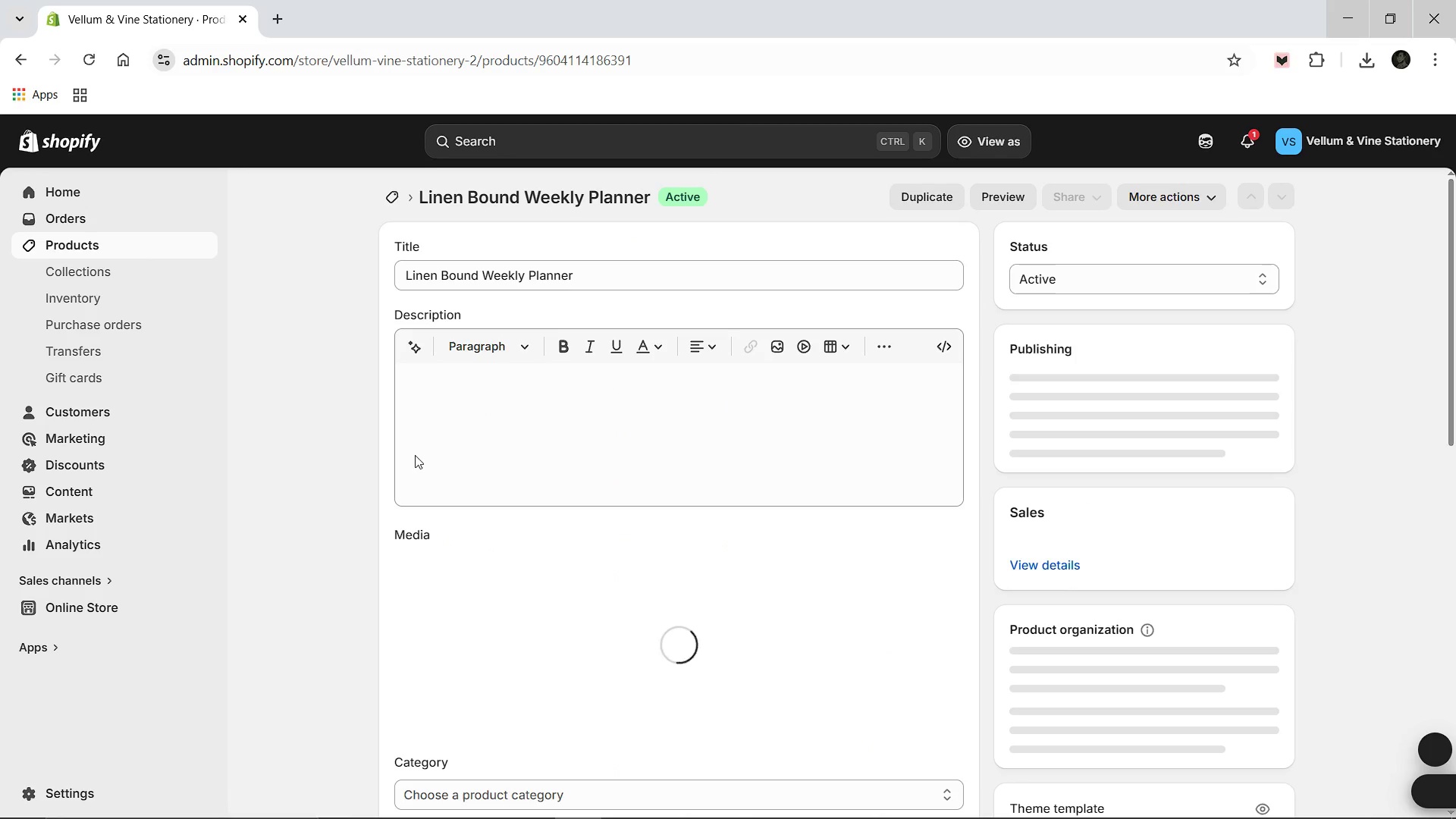 
left_click([949, 578])
 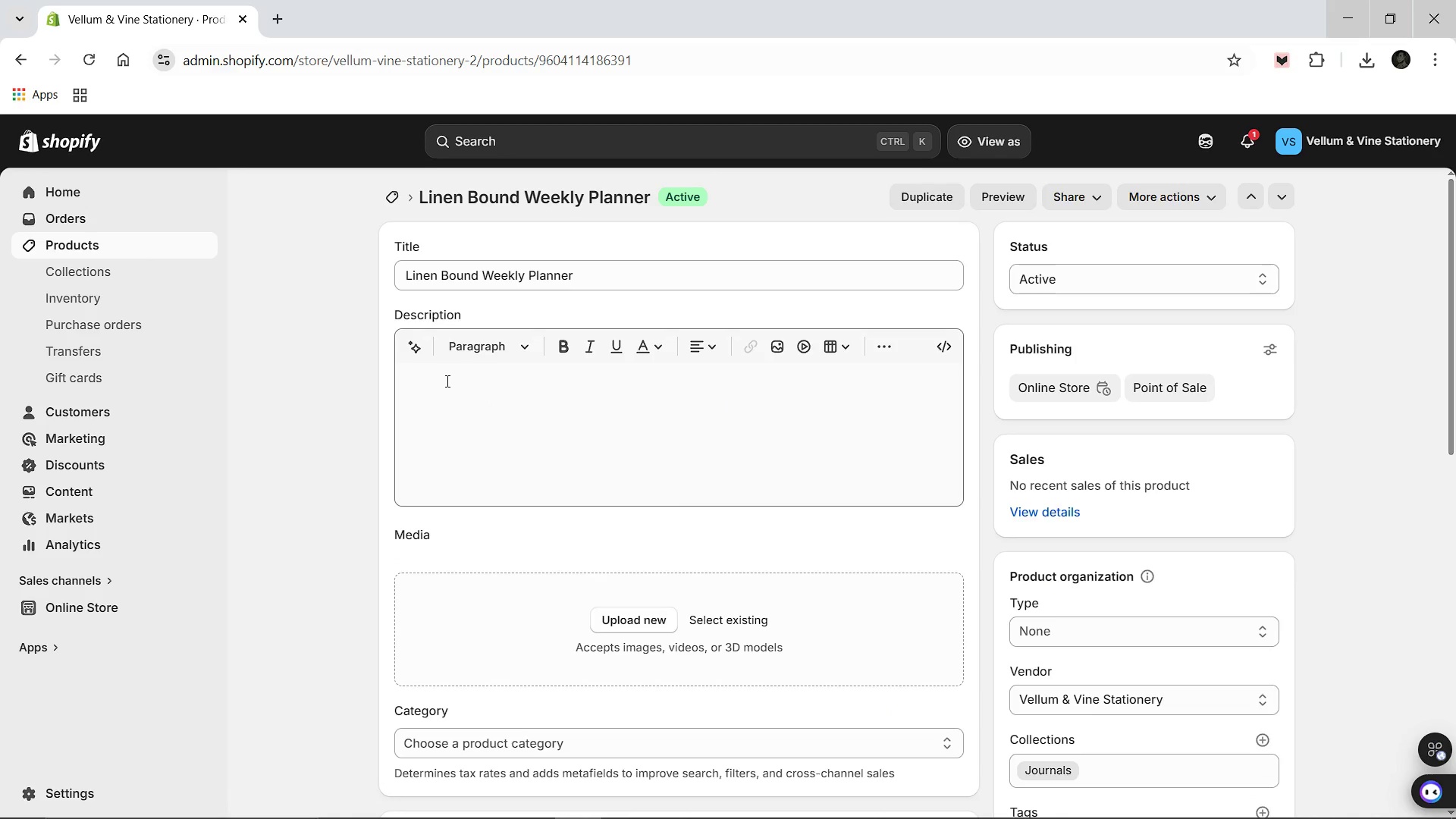 
left_click([446, 381])
 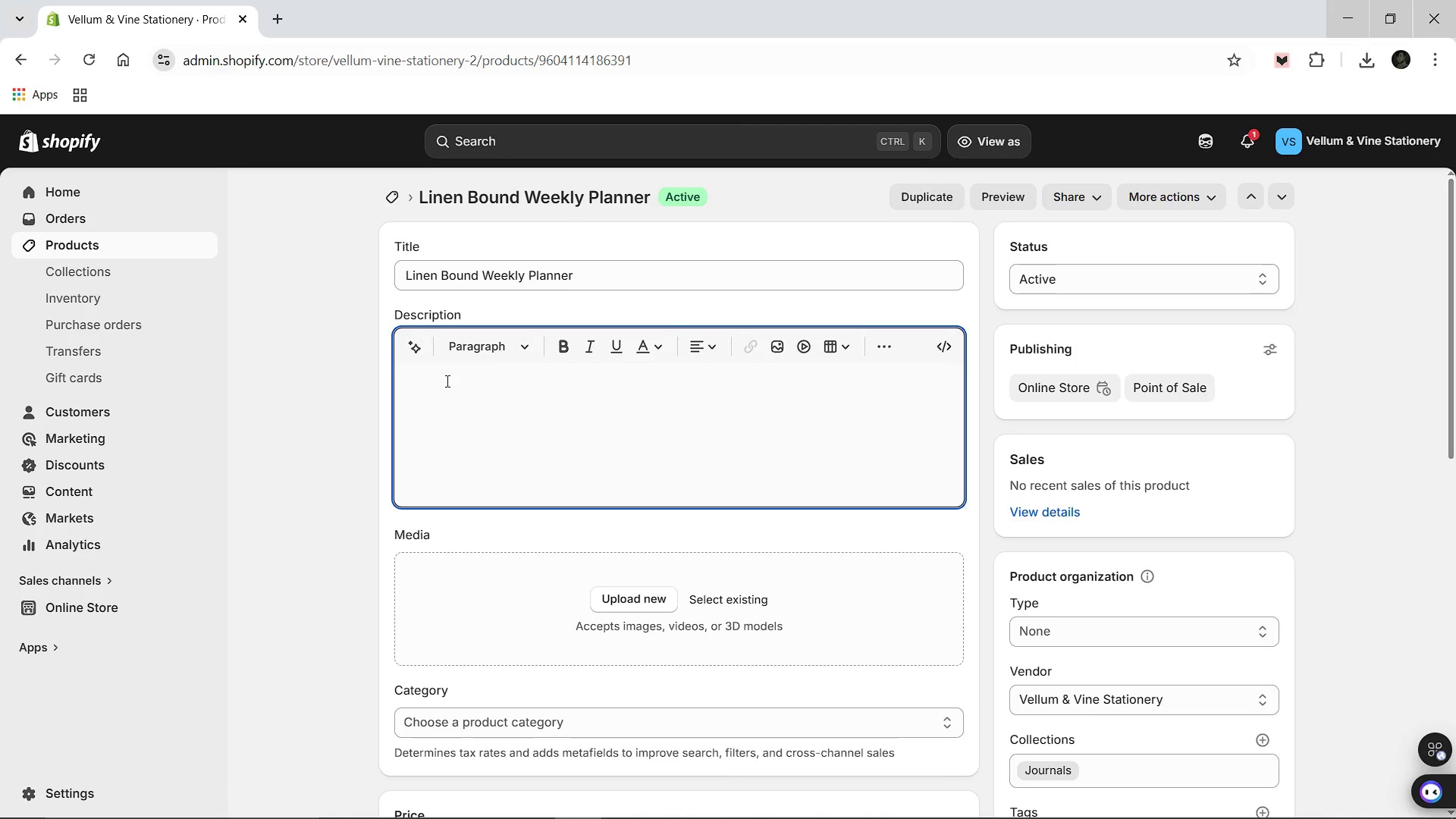 
type(Stay optimized)
key(Backspace)
key(Backspace)
key(Backspace)
key(Backspace)
key(Backspace)
 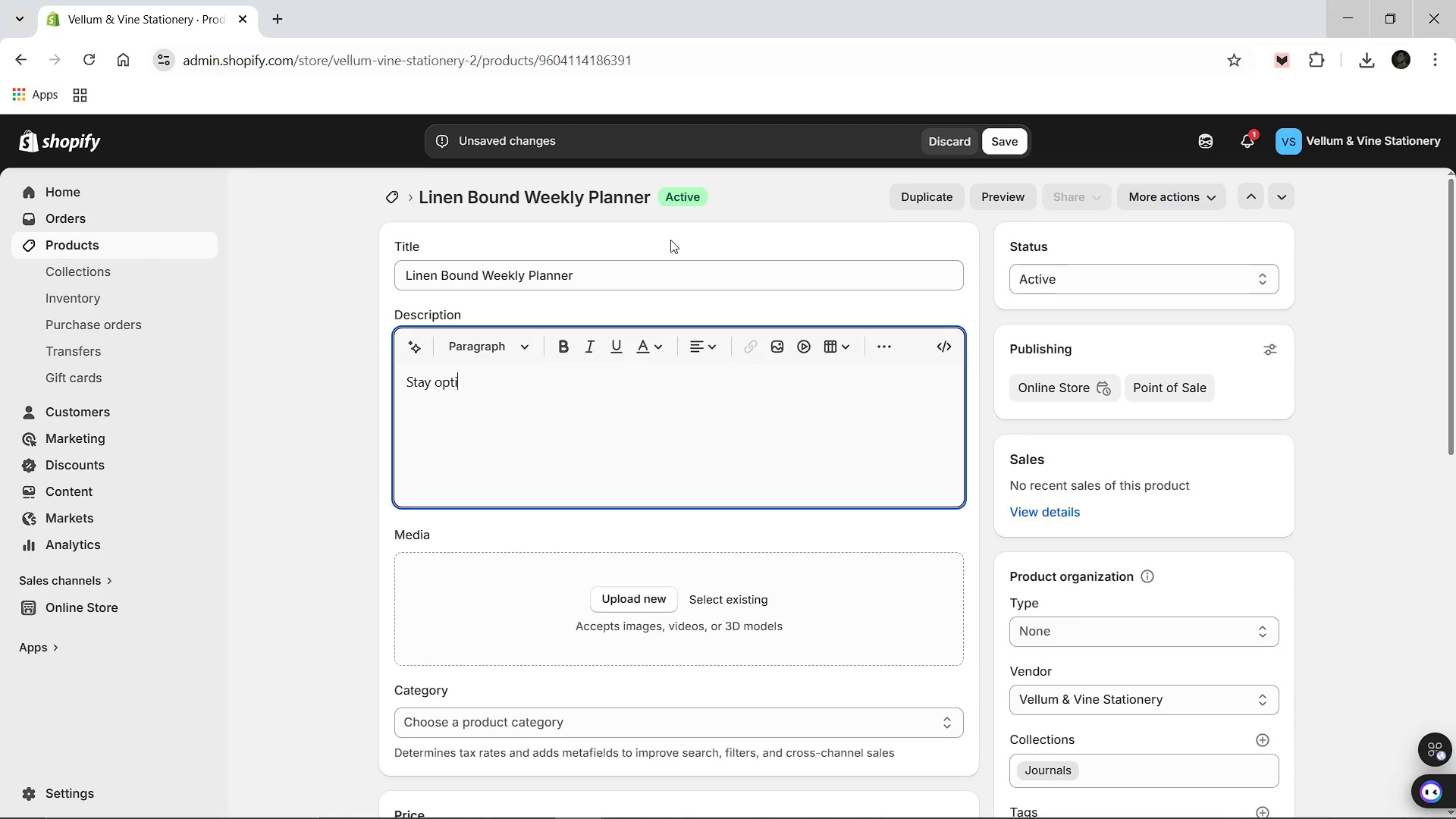 
key(Backspace)
key(Backspace)
key(Backspace)
type(rganized with style. This planner features a durable woven linen cover, gold foil accents, and a lay-g)
key(Backspace)
type(flat biding. Inside )
key(Backspace)
type(, you'll find premium 100gsm paper curated for fountain pen use wu)
key(Backspace)
type(ithout bleed )
key(Backspace)
type(-through.)
 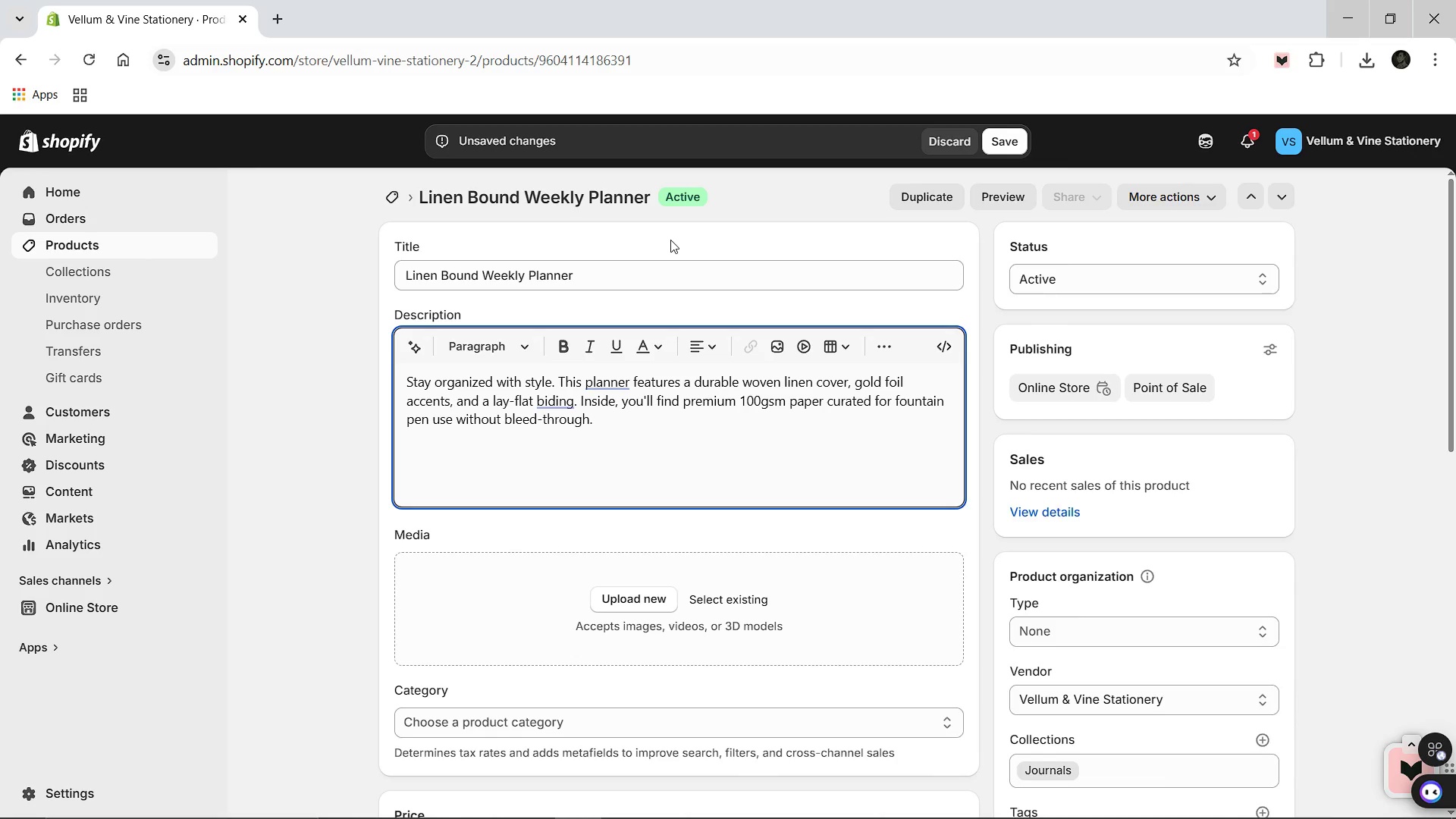 
scroll: coordinate [667, 384], scroll_direction: down, amount: 2.0
 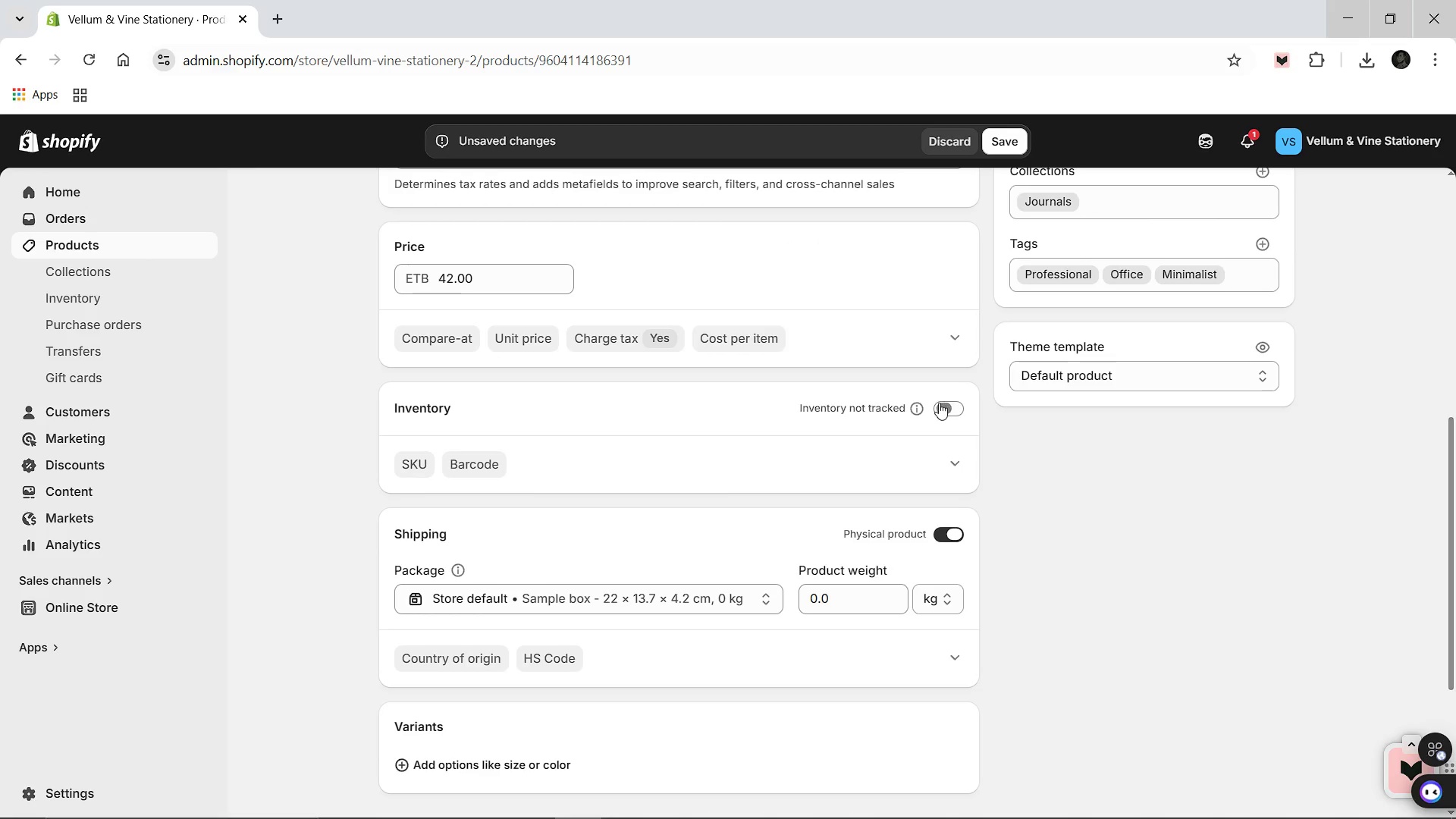 
left_click([939, 403])
 